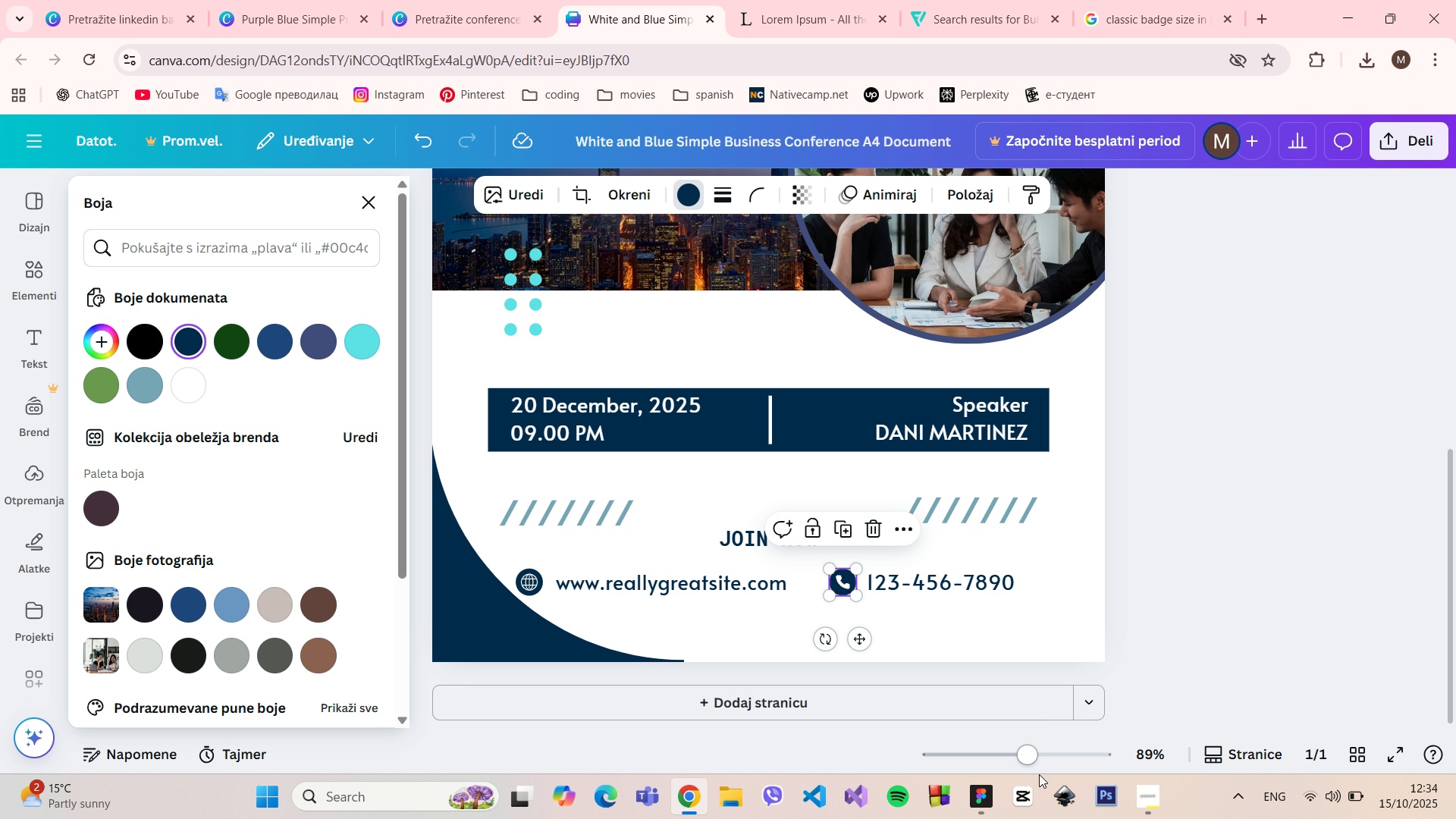 
left_click([976, 791])
 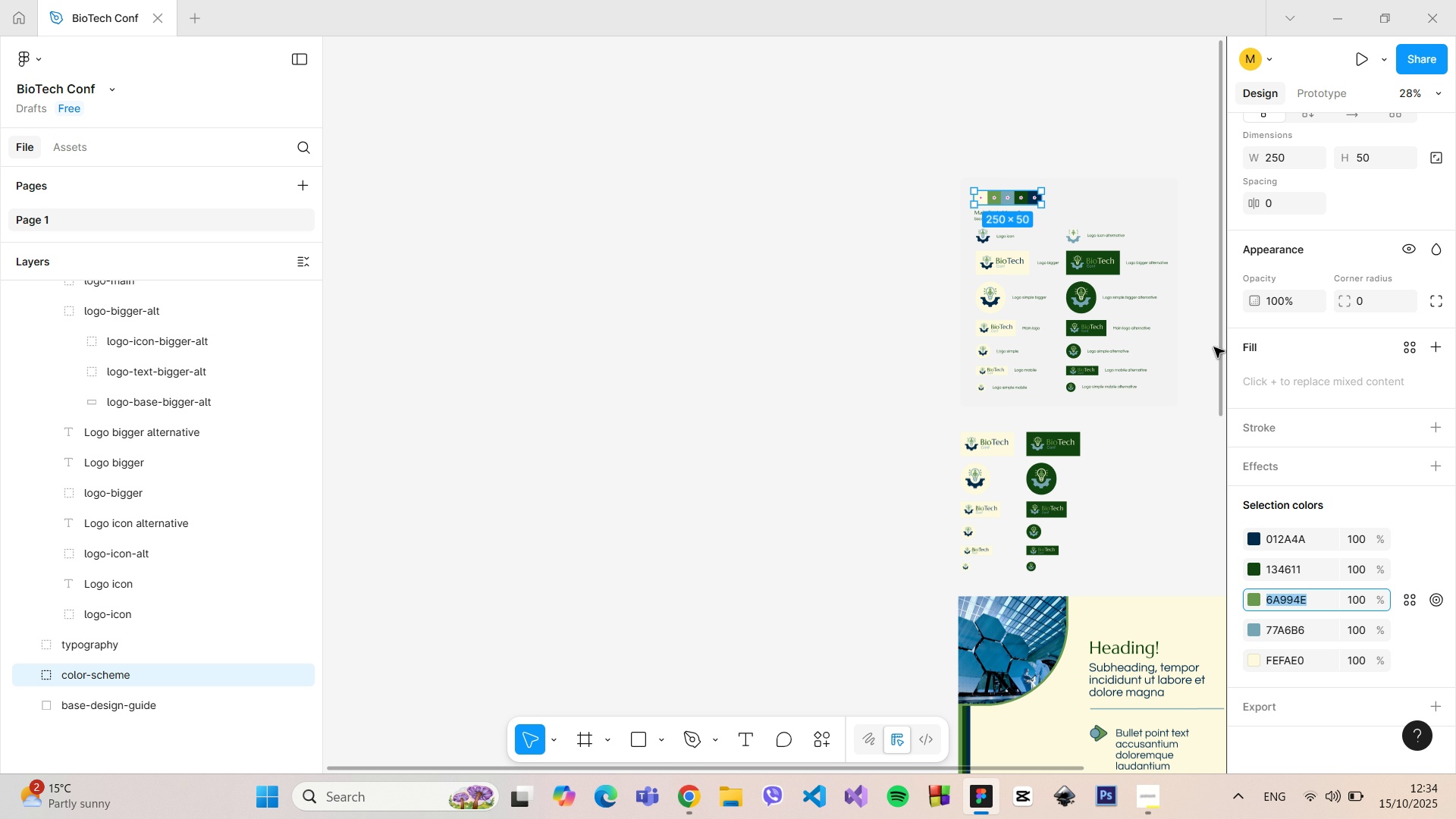 
left_click_drag(start_coordinate=[1219, 352], to_coordinate=[1222, 655])
 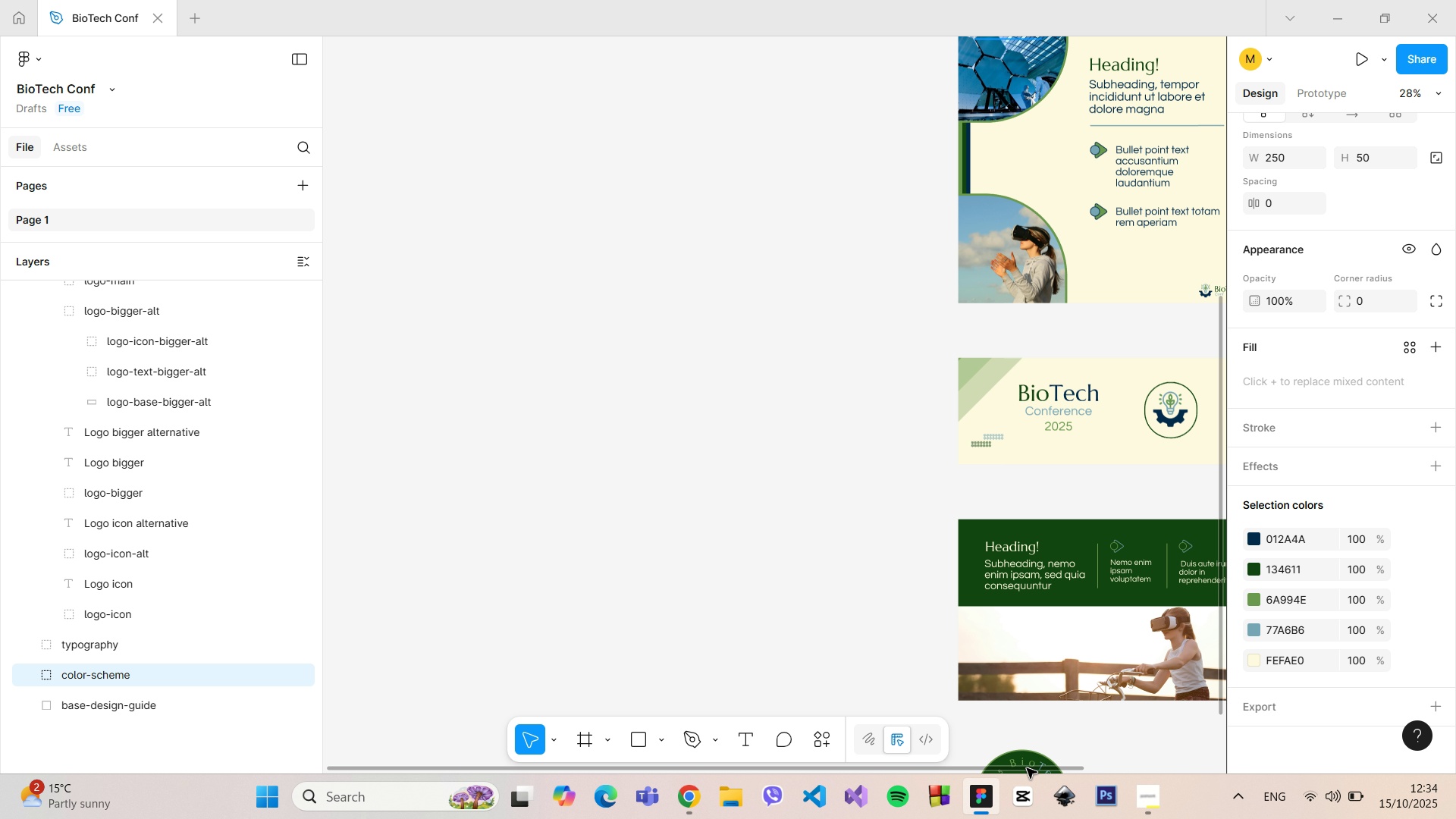 
left_click_drag(start_coordinate=[1030, 768], to_coordinate=[1261, 739])
 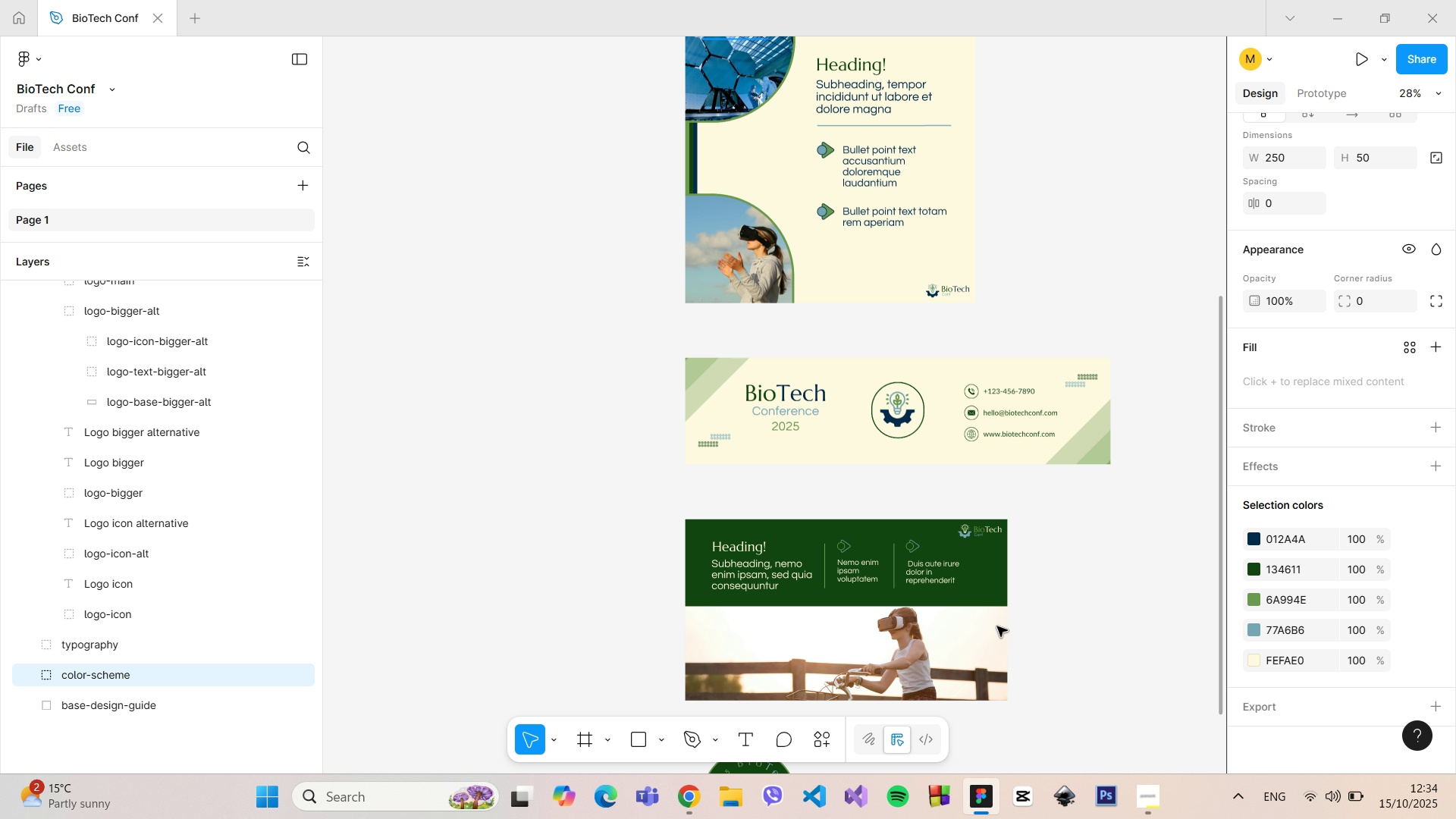 
left_click([692, 790])
 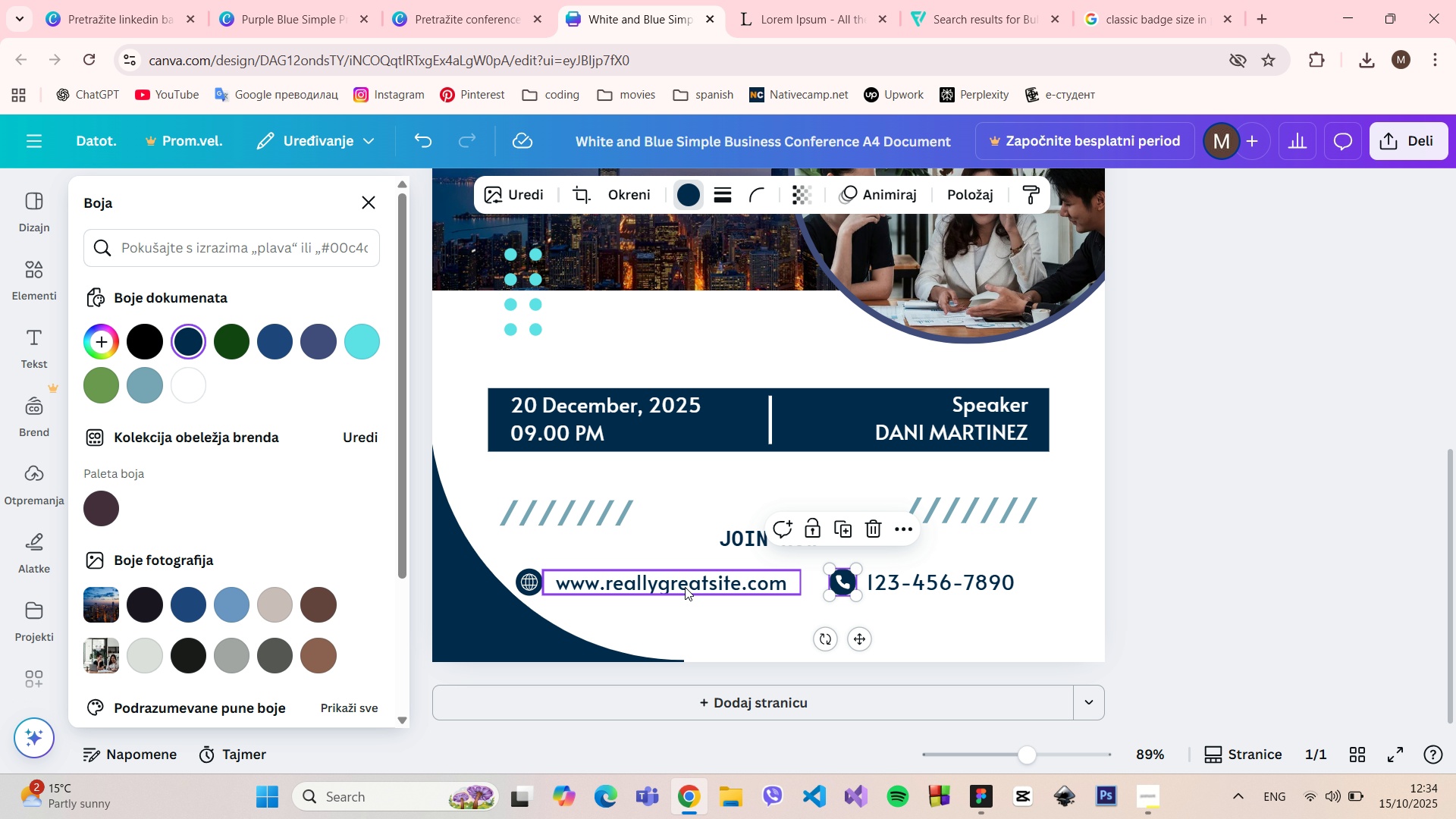 
double_click([685, 587])
 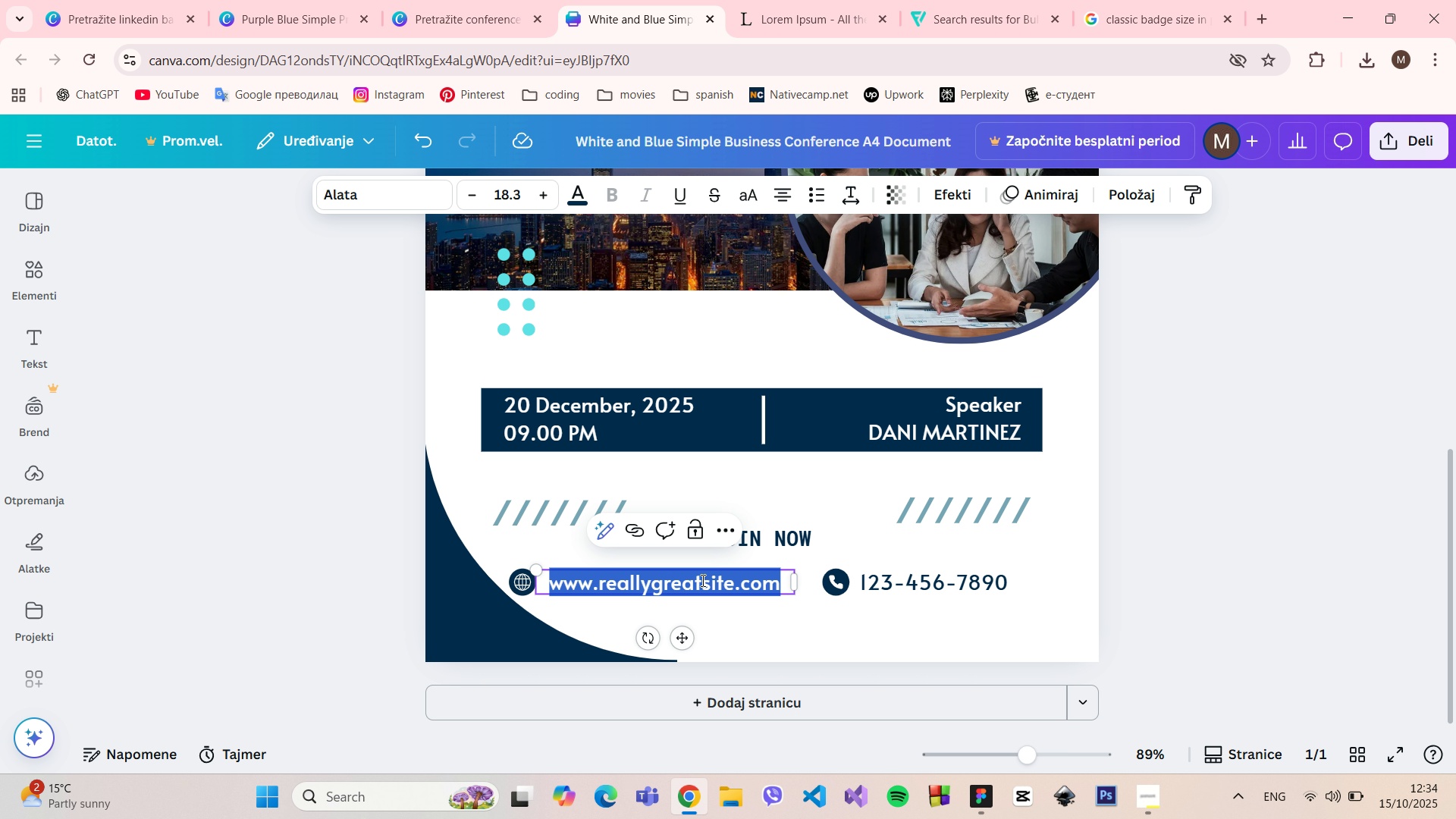 
left_click([701, 580])
 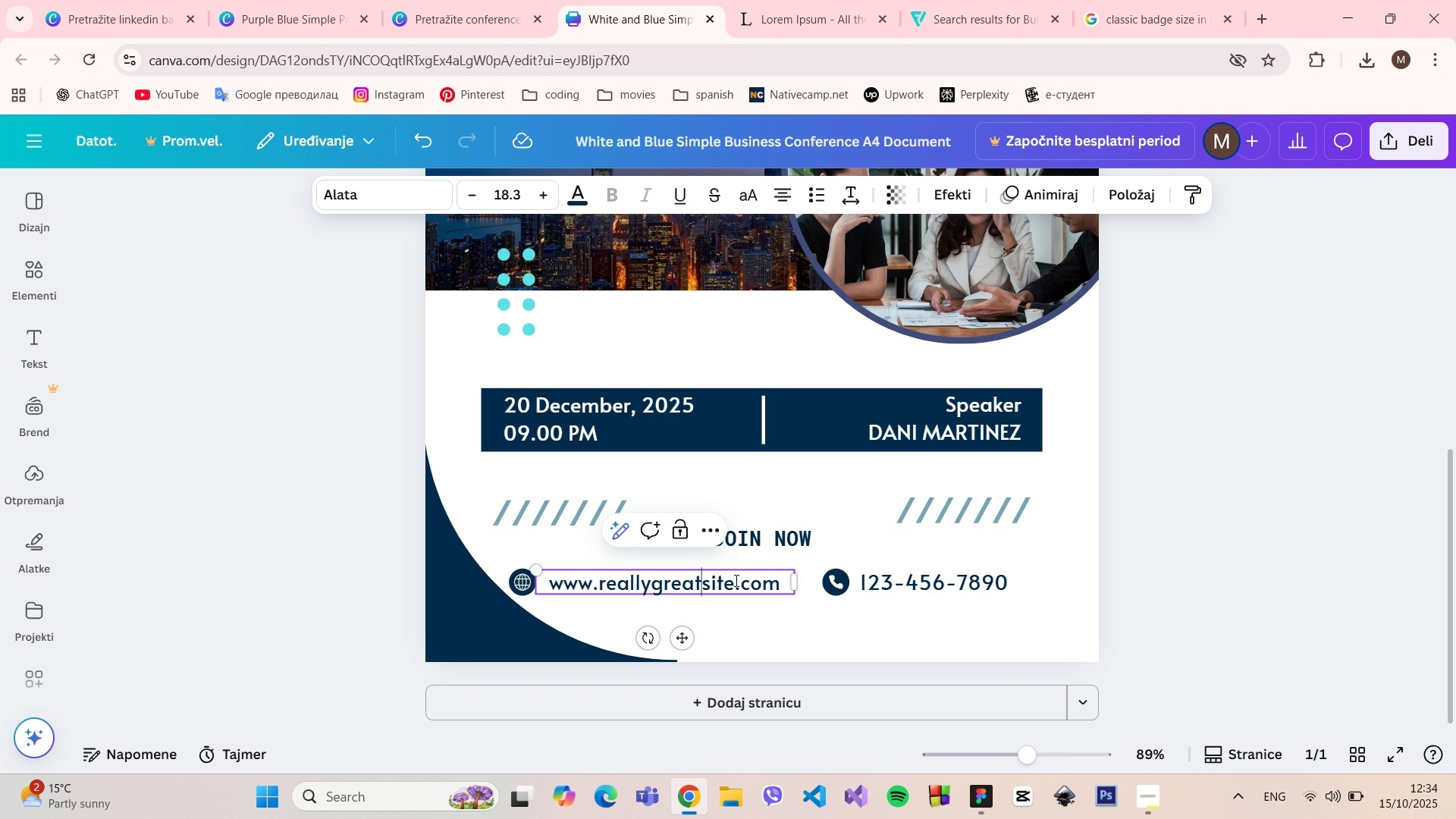 
left_click_drag(start_coordinate=[735, 580], to_coordinate=[601, 590])
 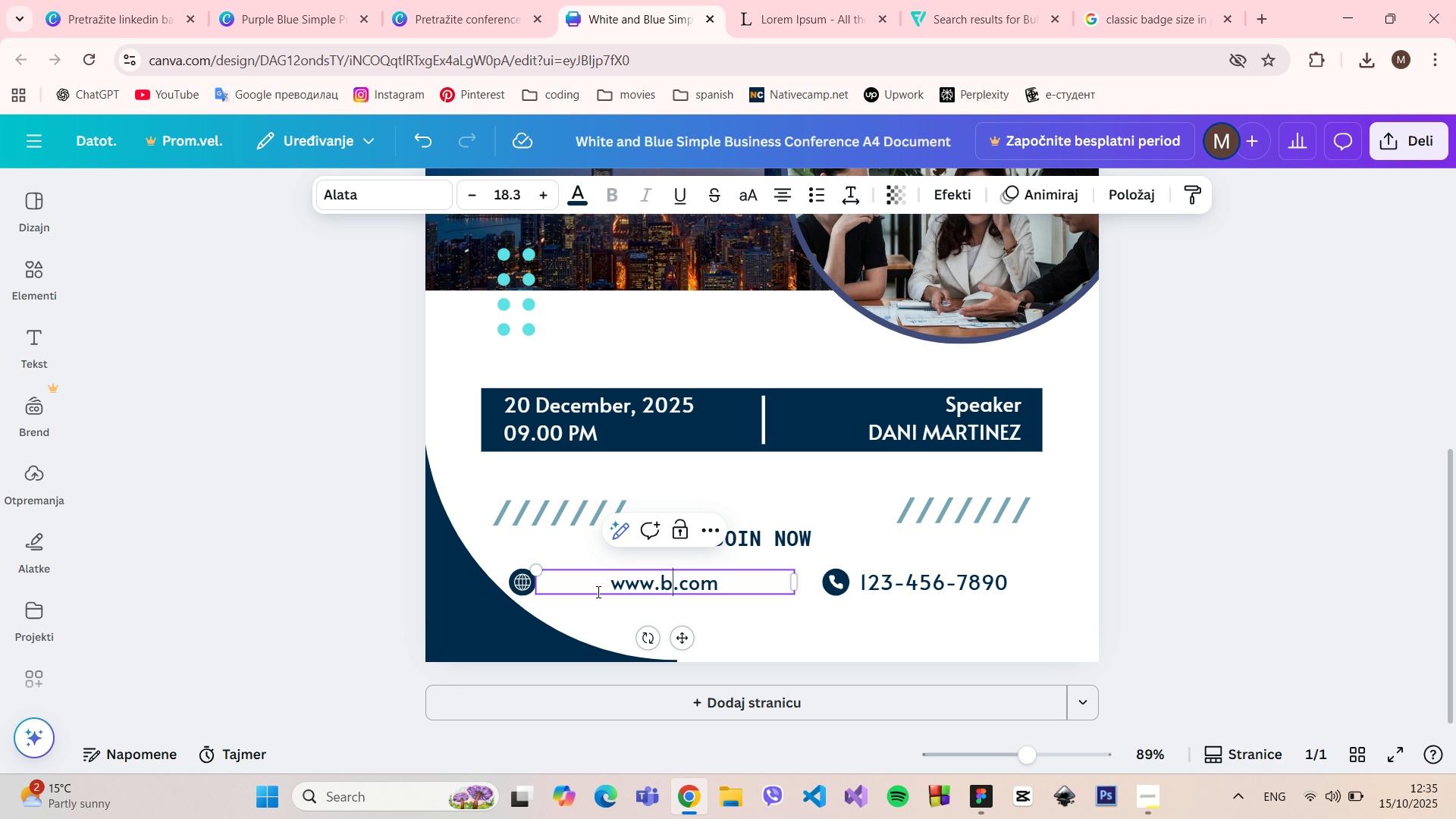 
type(biotechconf)
 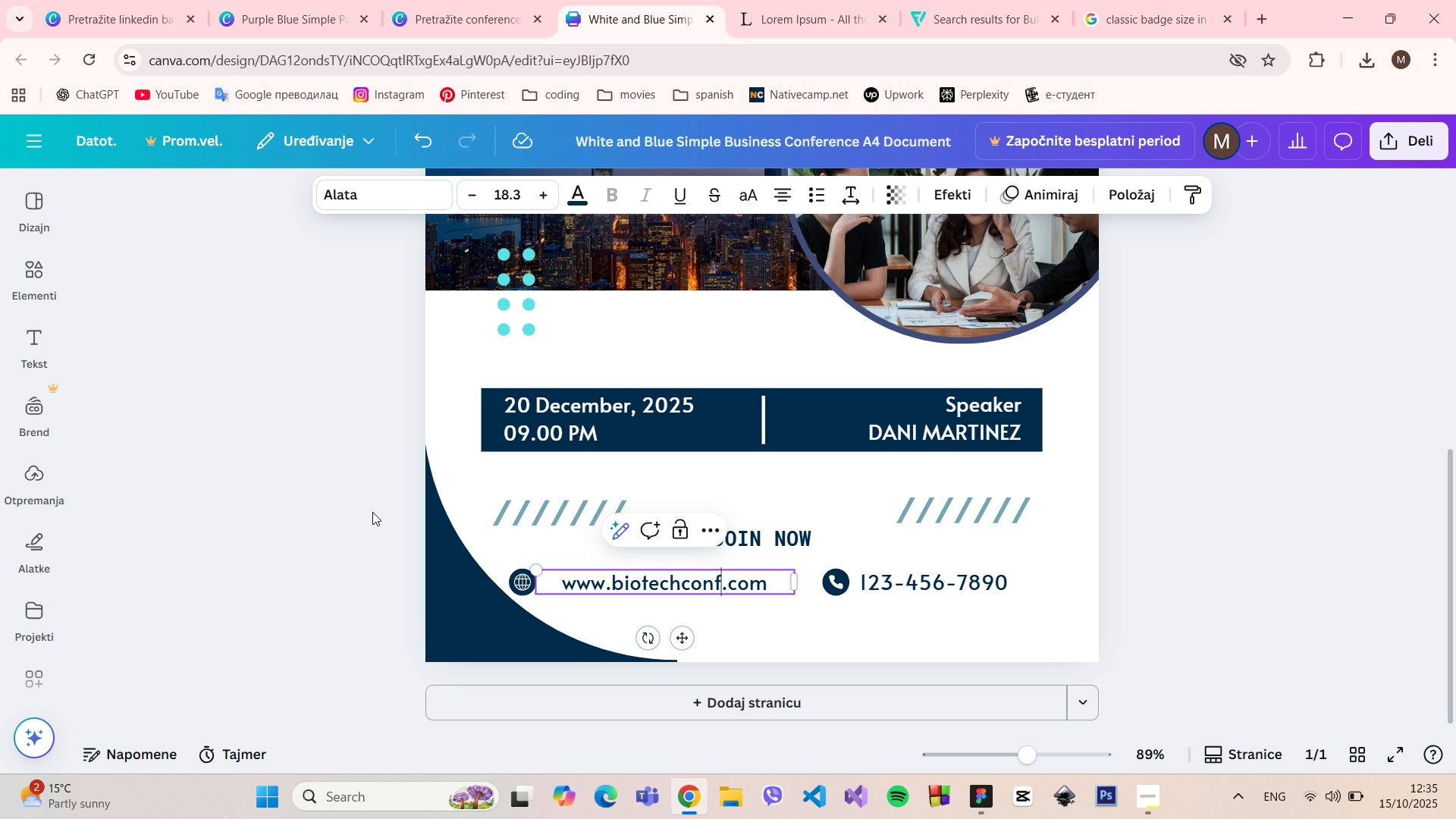 
left_click([313, 516])
 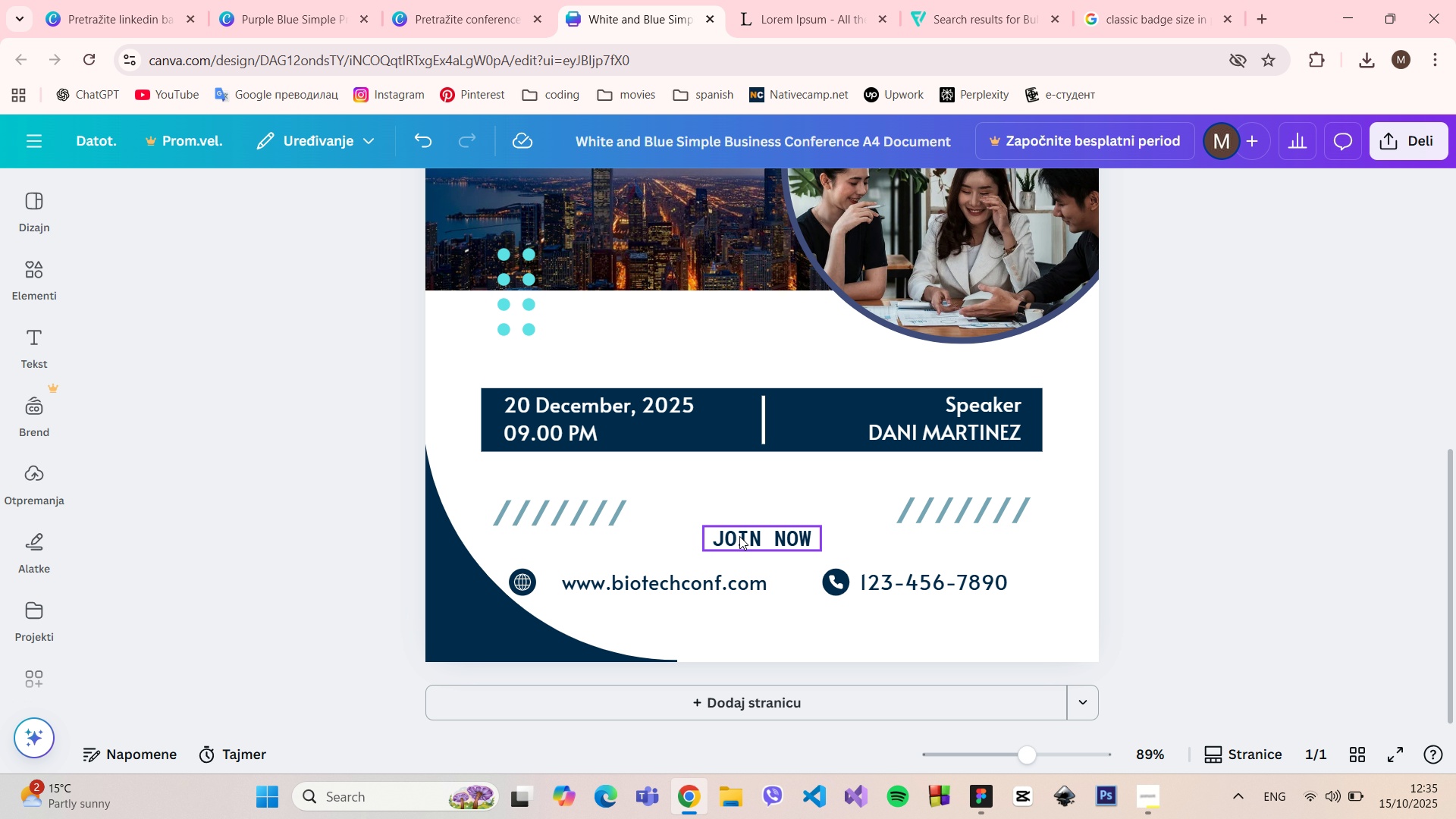 
left_click([739, 536])
 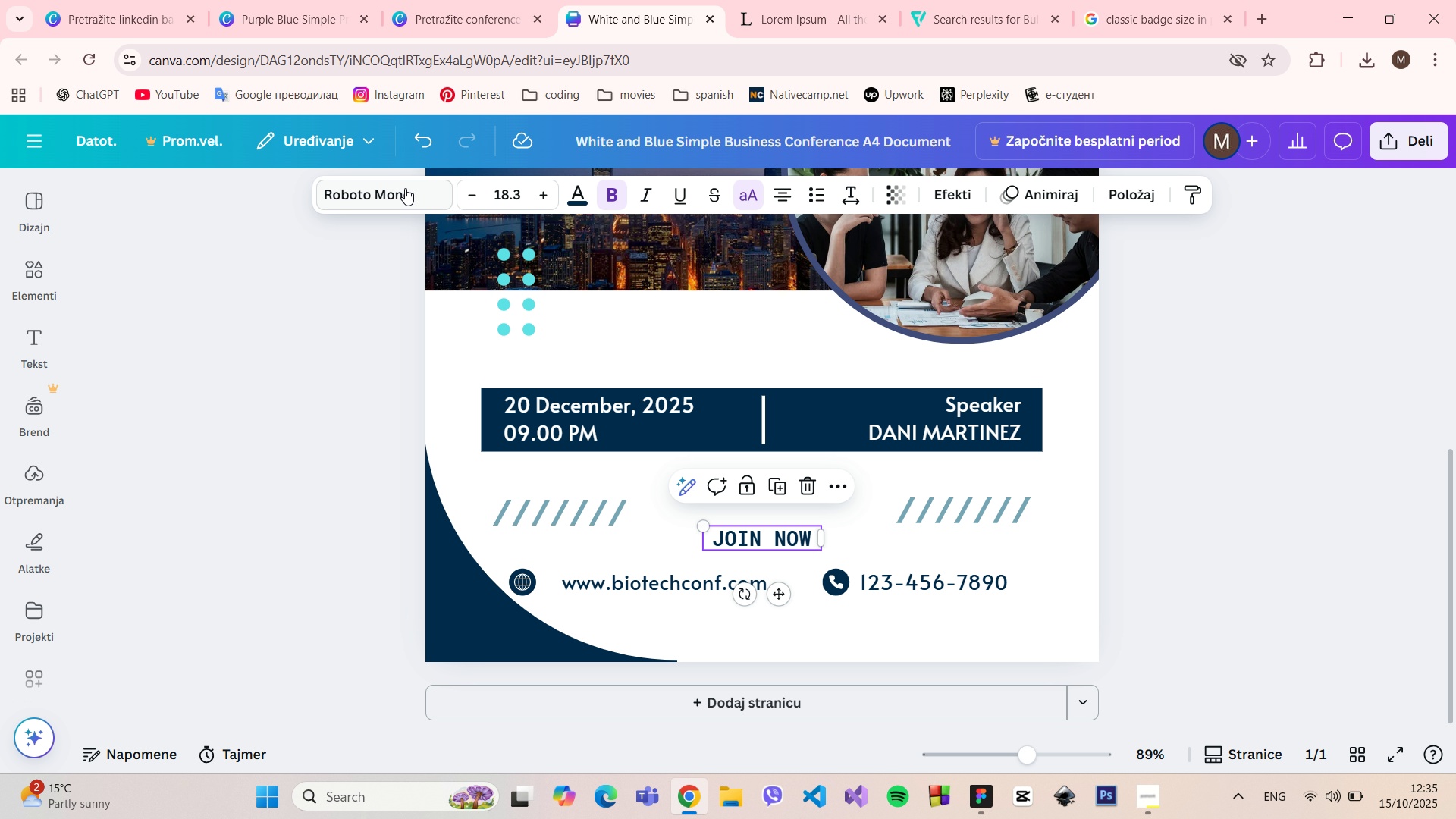 
left_click([399, 188])
 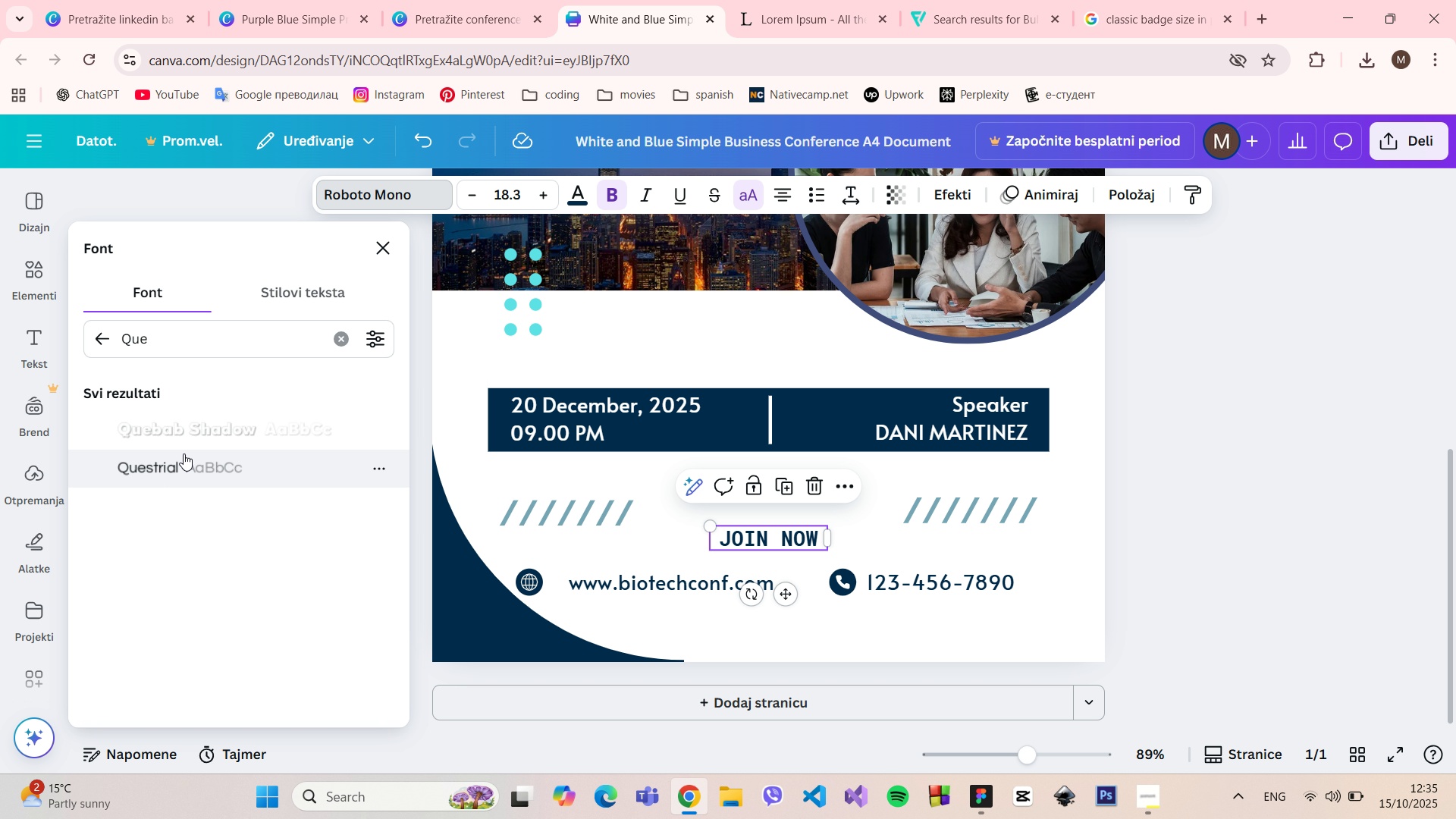 
left_click([184, 453])
 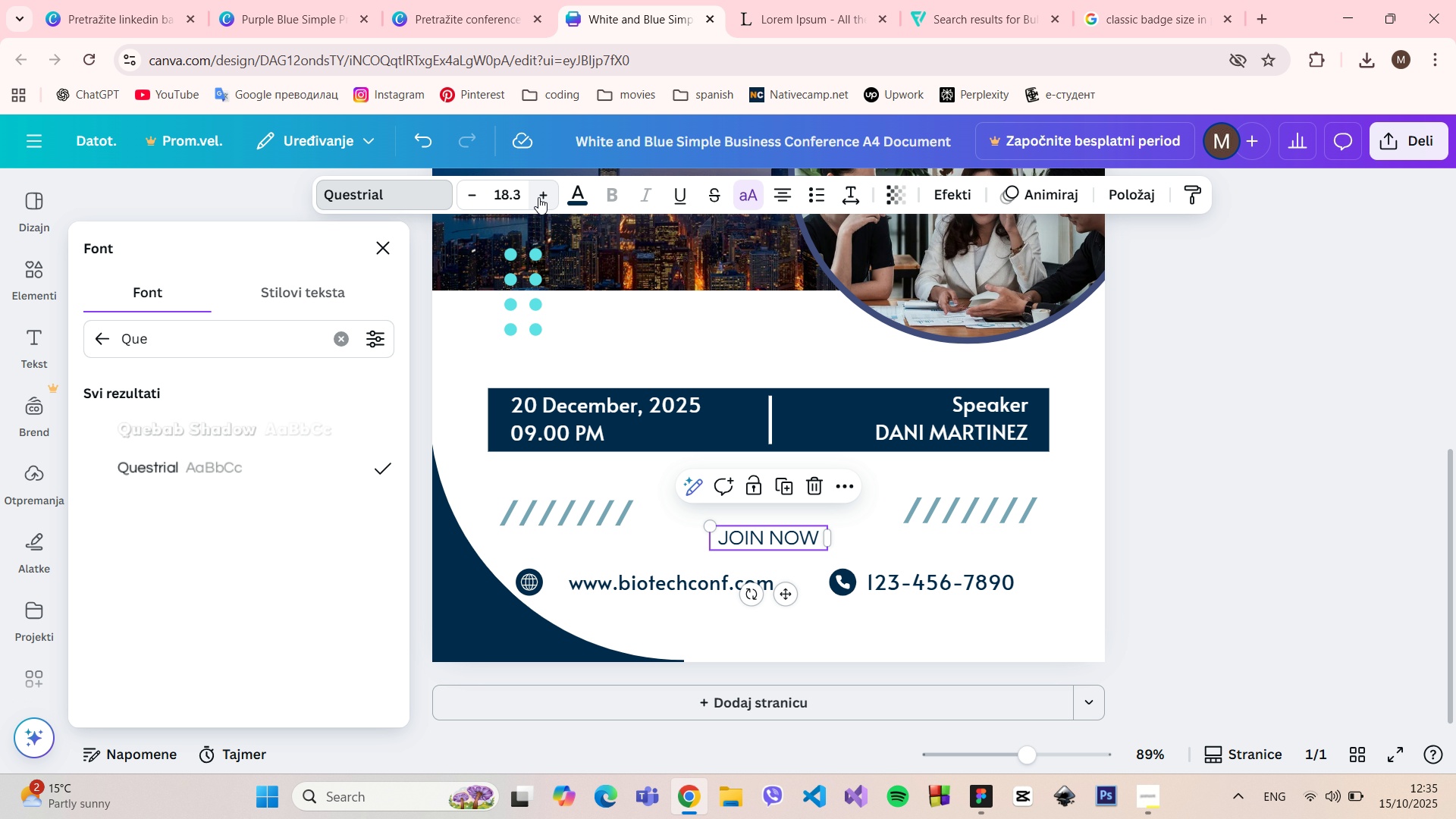 
double_click([544, 194])
 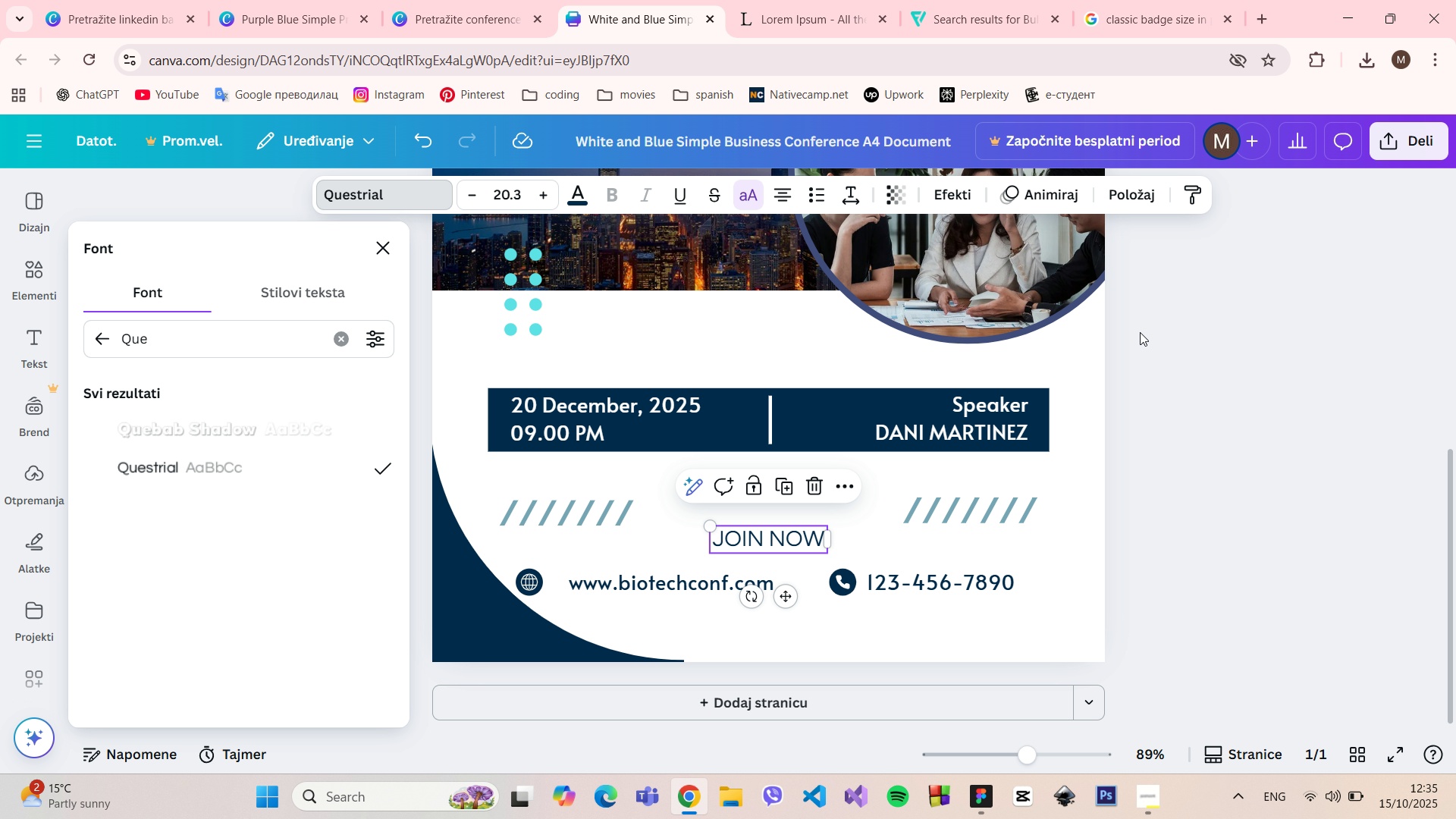 
left_click([1149, 335])
 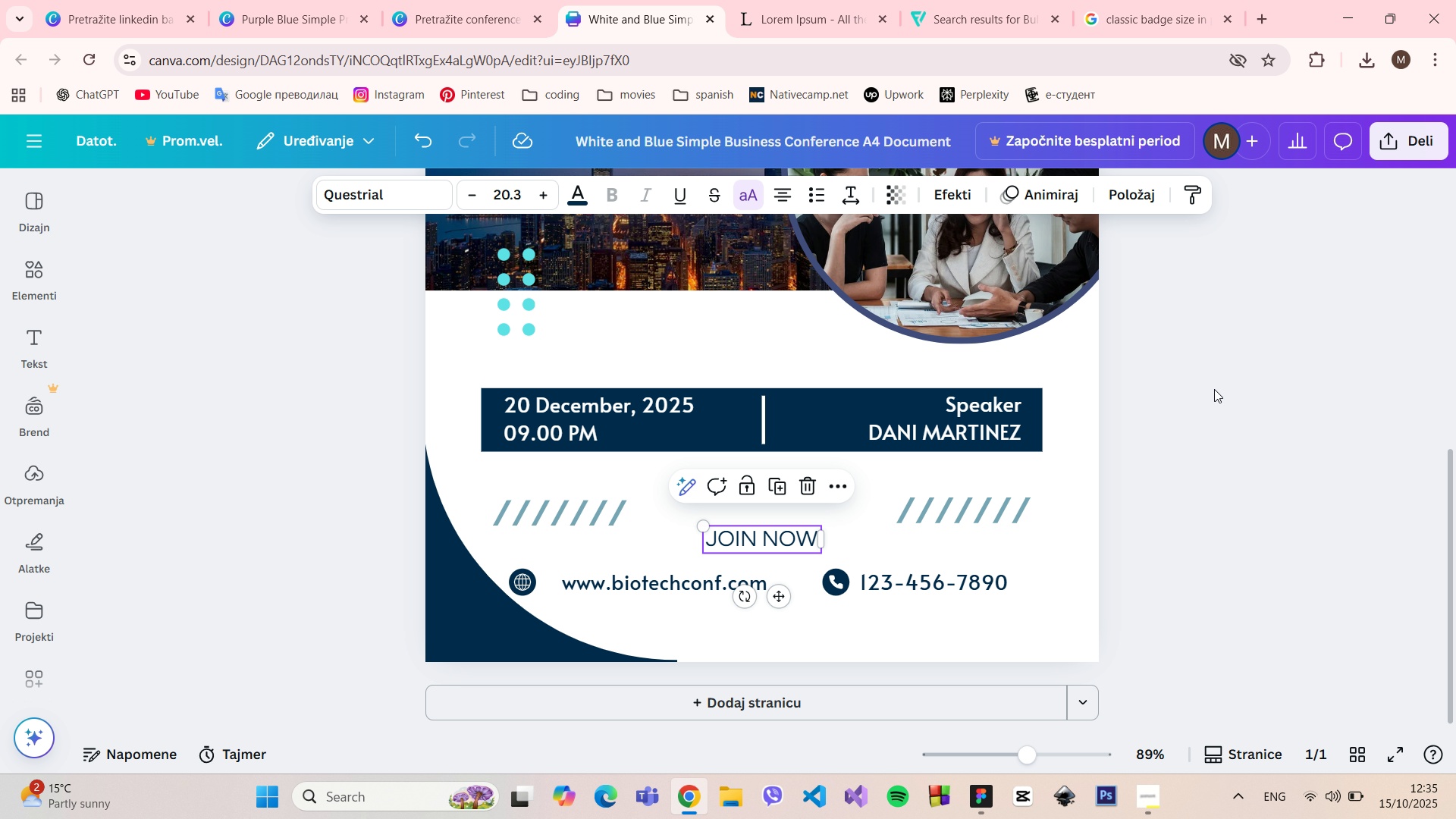 
left_click([1214, 389])
 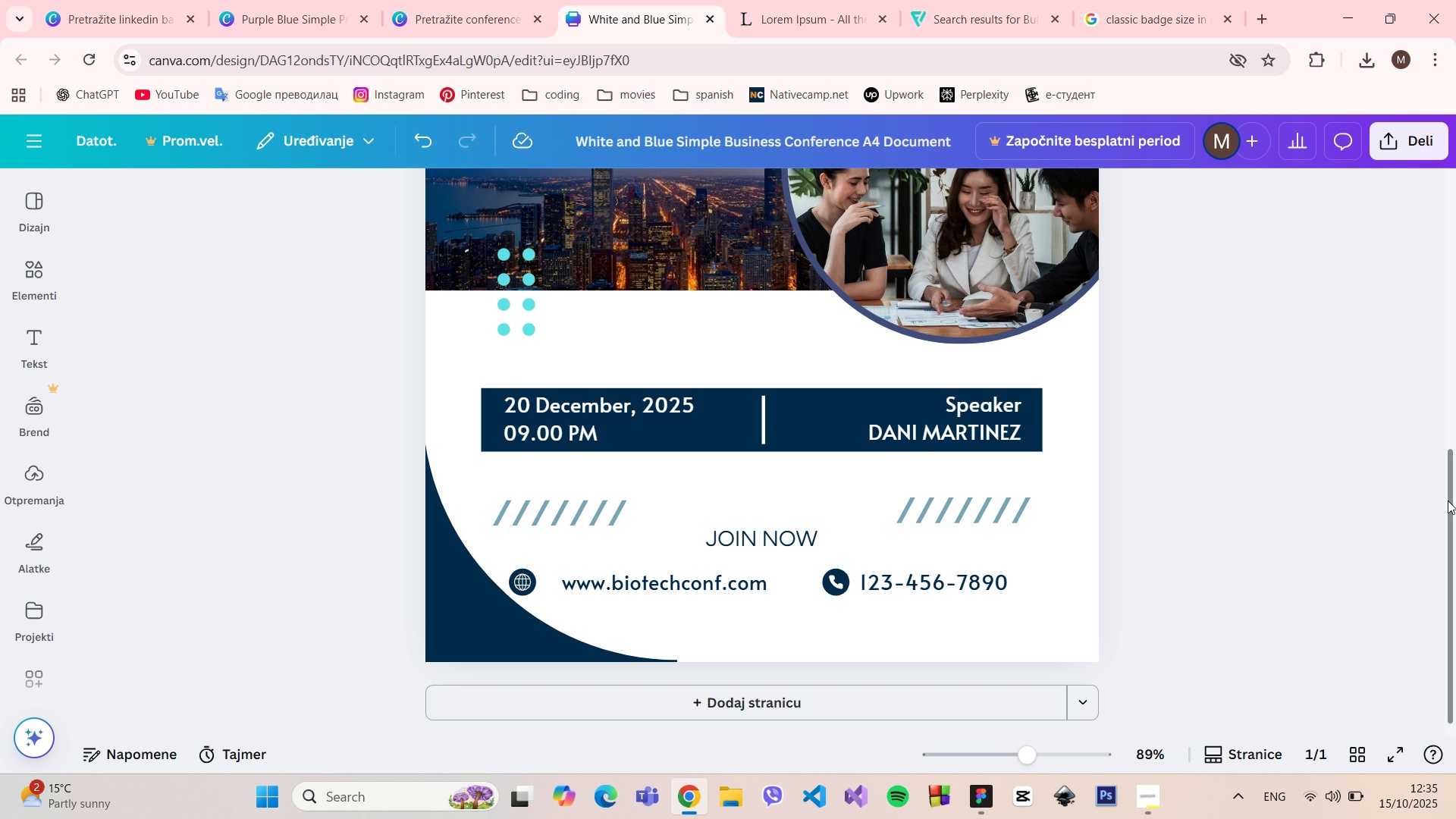 
left_click_drag(start_coordinate=[1450, 500], to_coordinate=[1428, 357])
 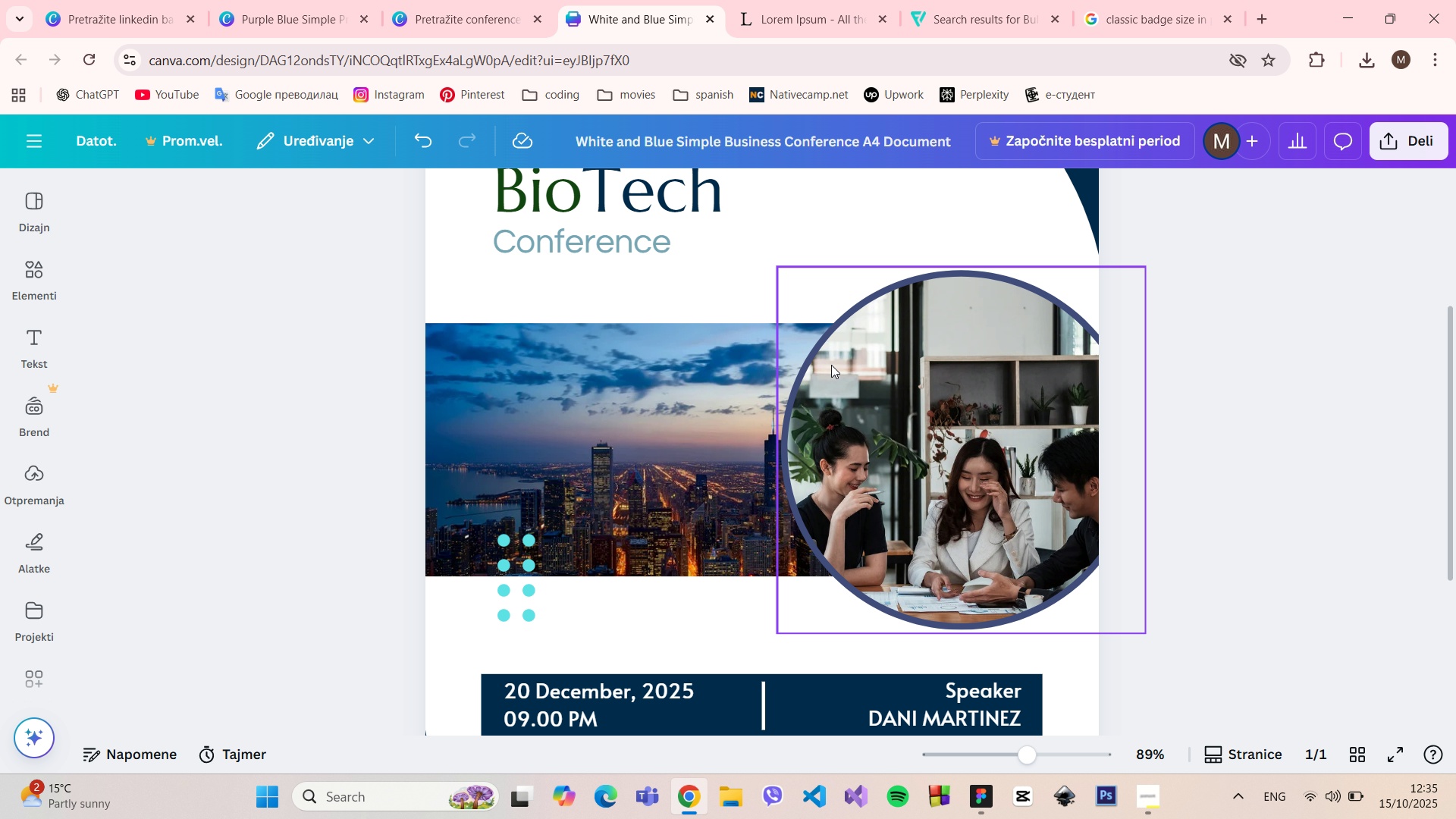 
left_click([831, 365])
 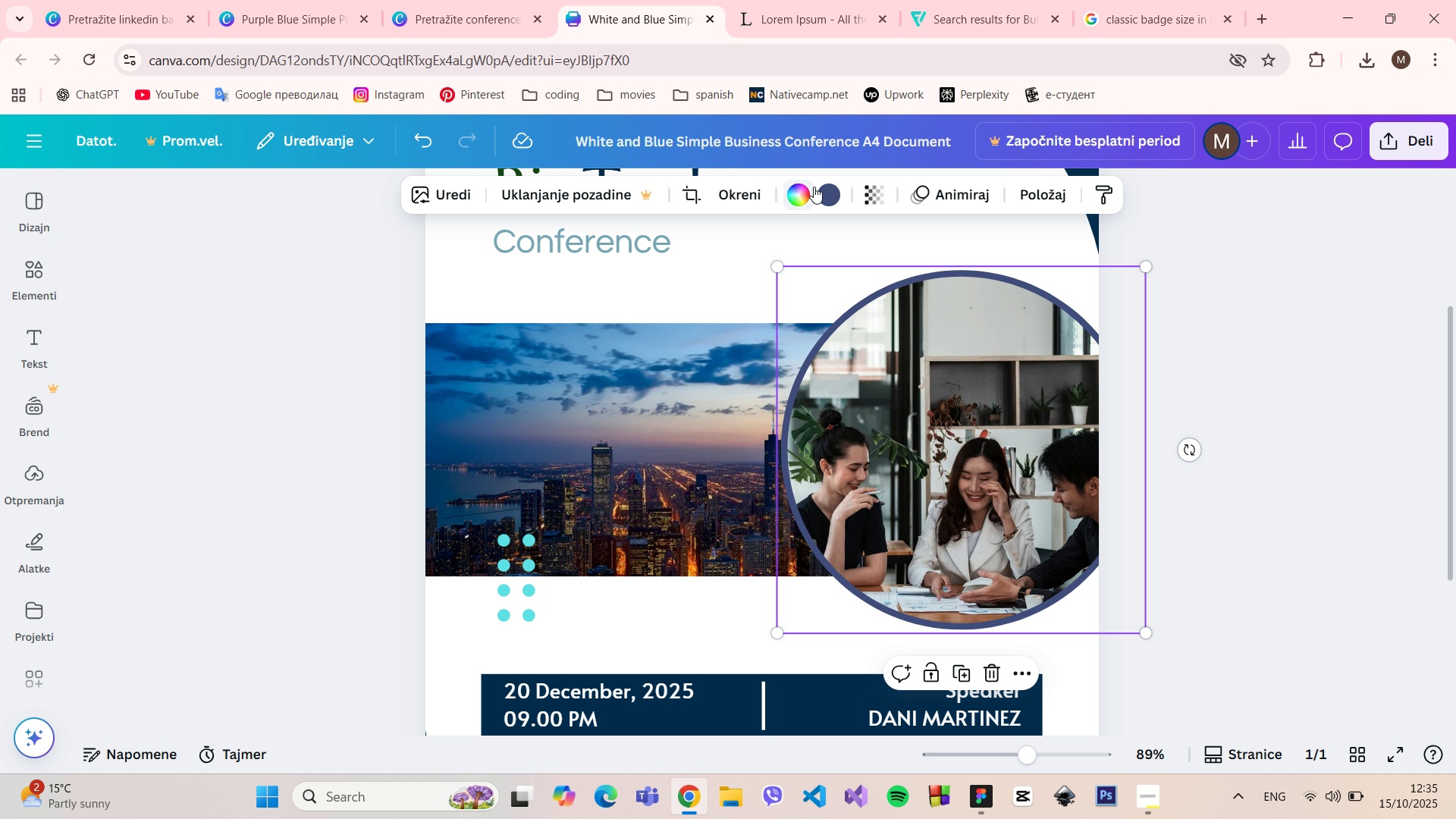 
left_click([825, 190])
 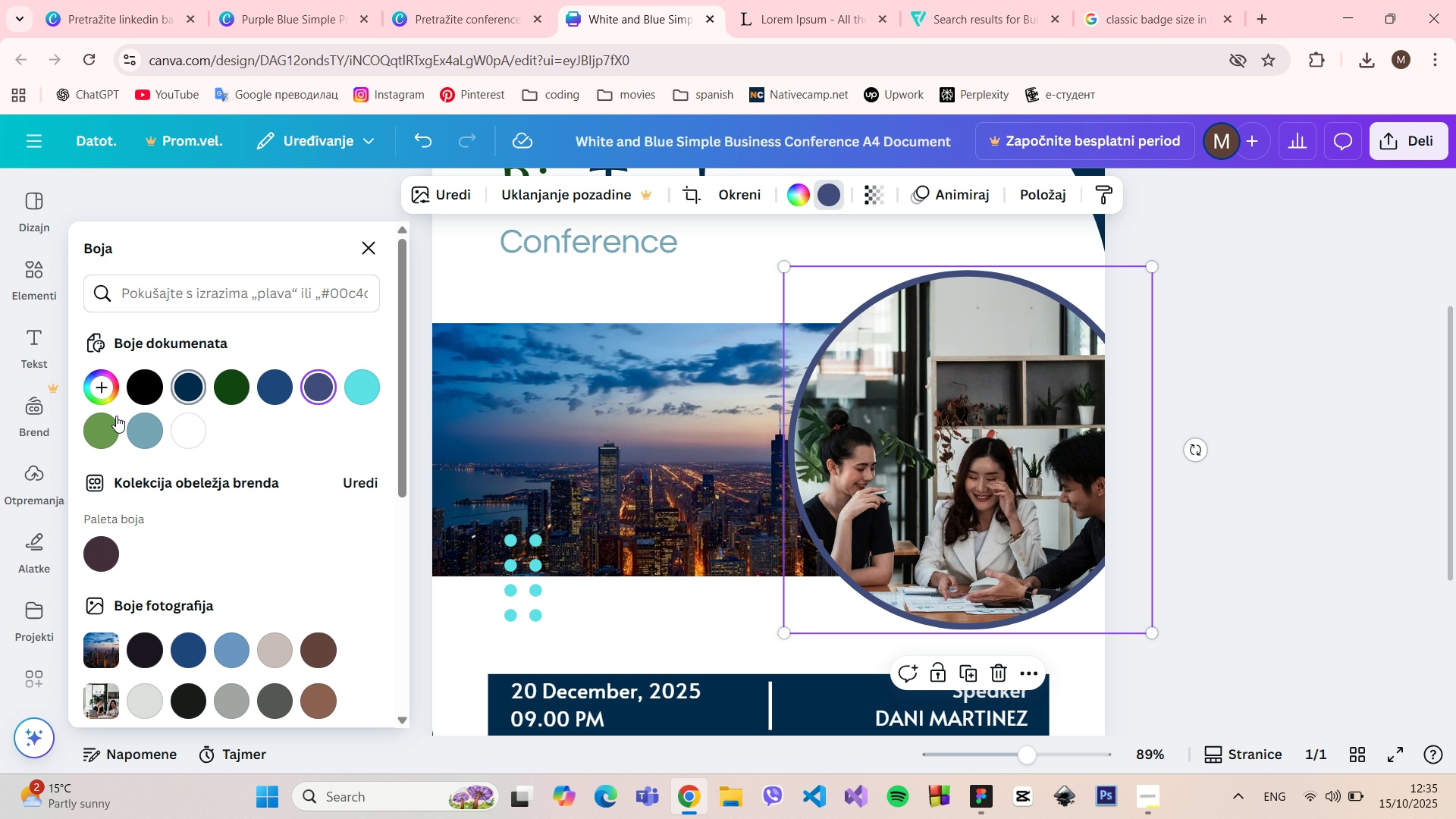 
left_click([107, 421])
 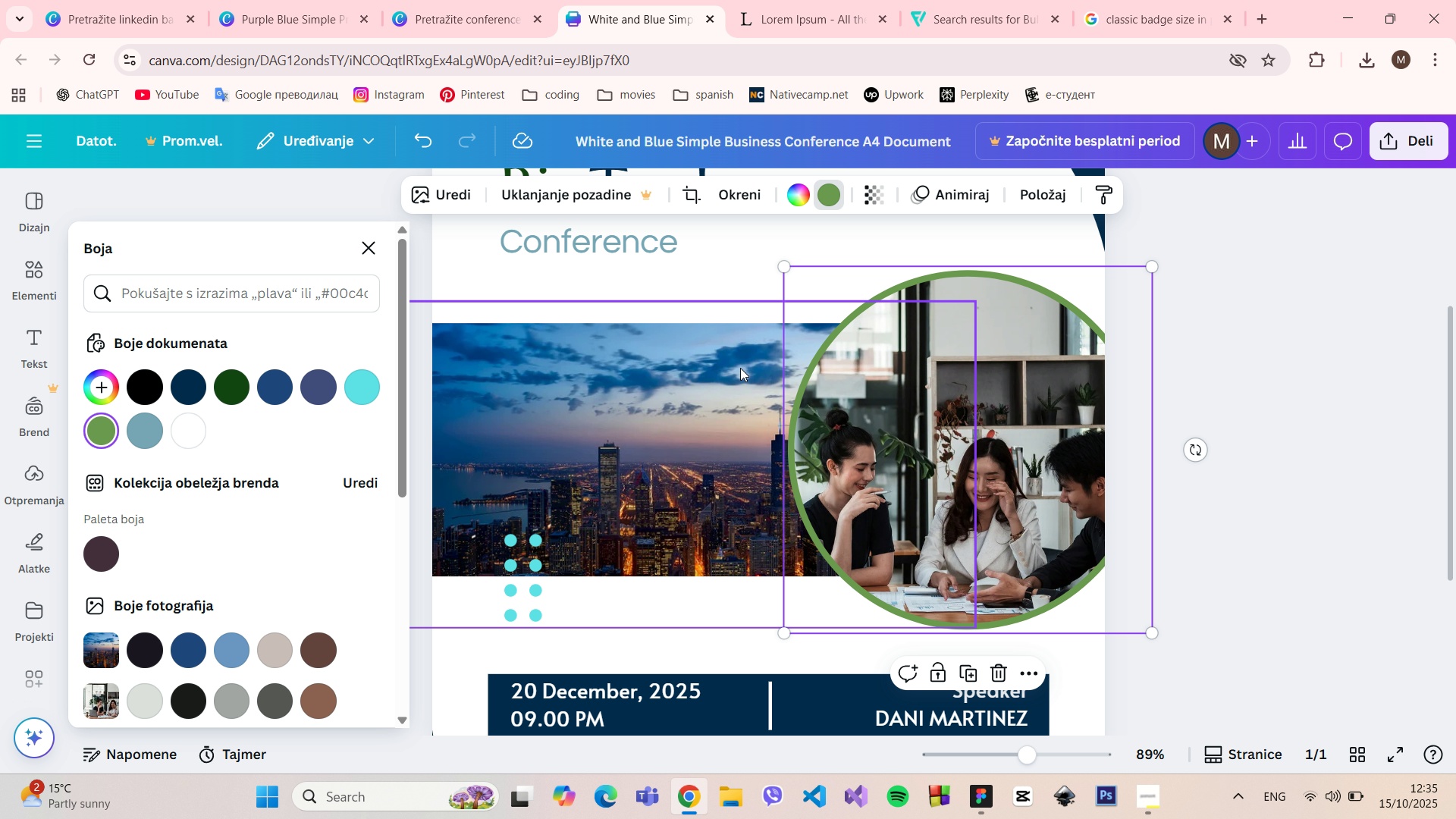 
left_click([718, 368])
 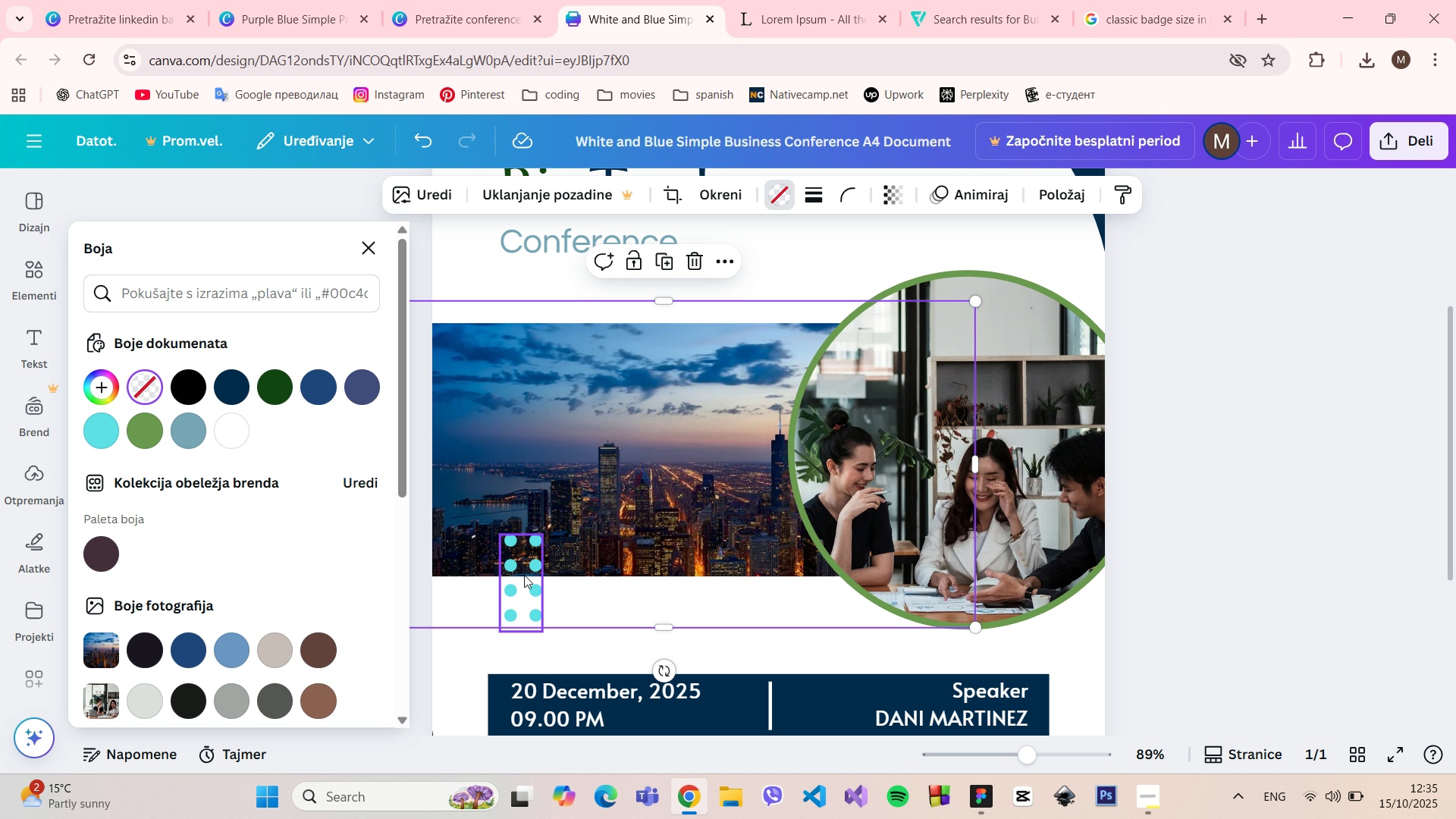 
left_click([524, 575])
 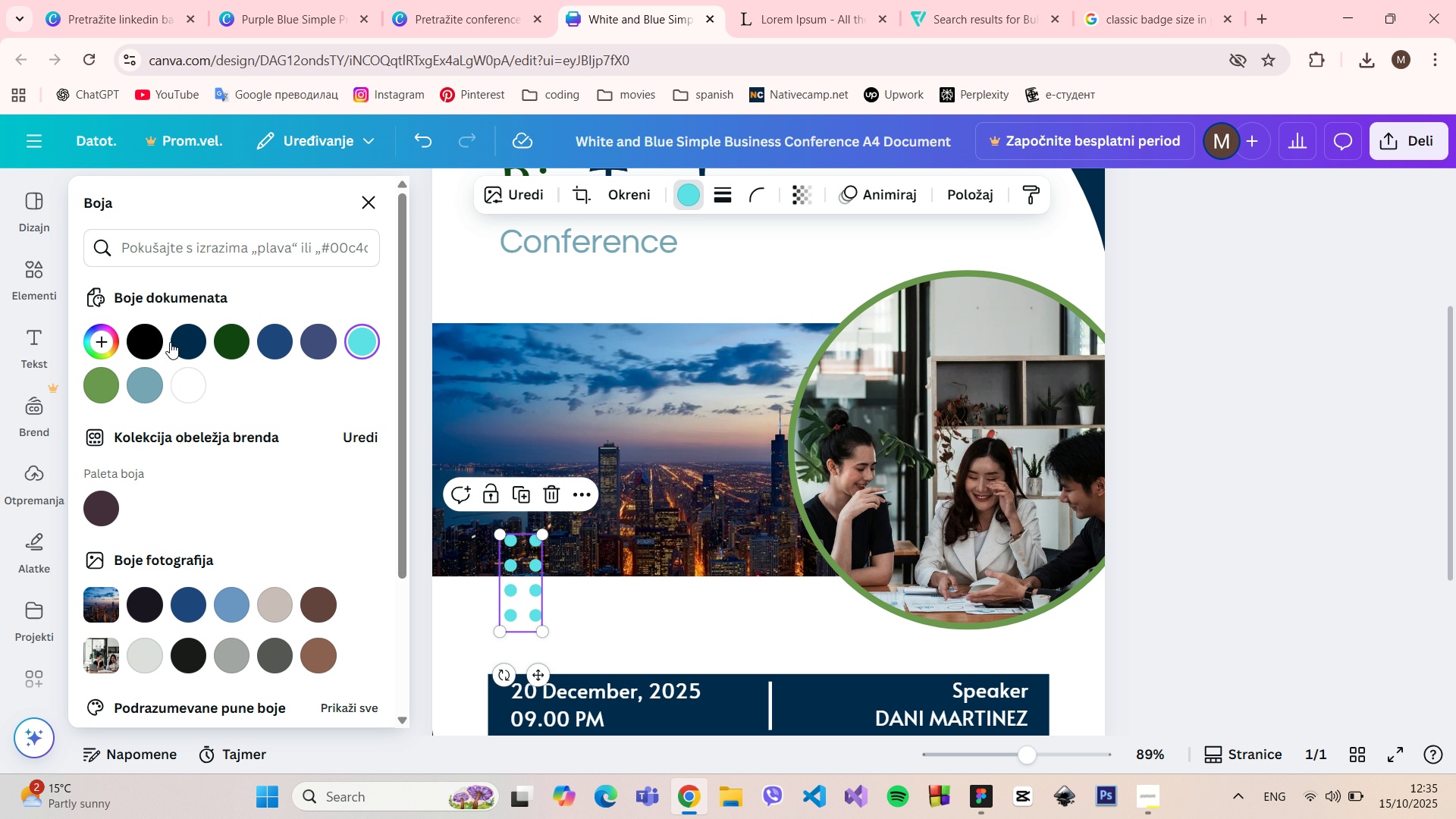 
left_click([142, 379])
 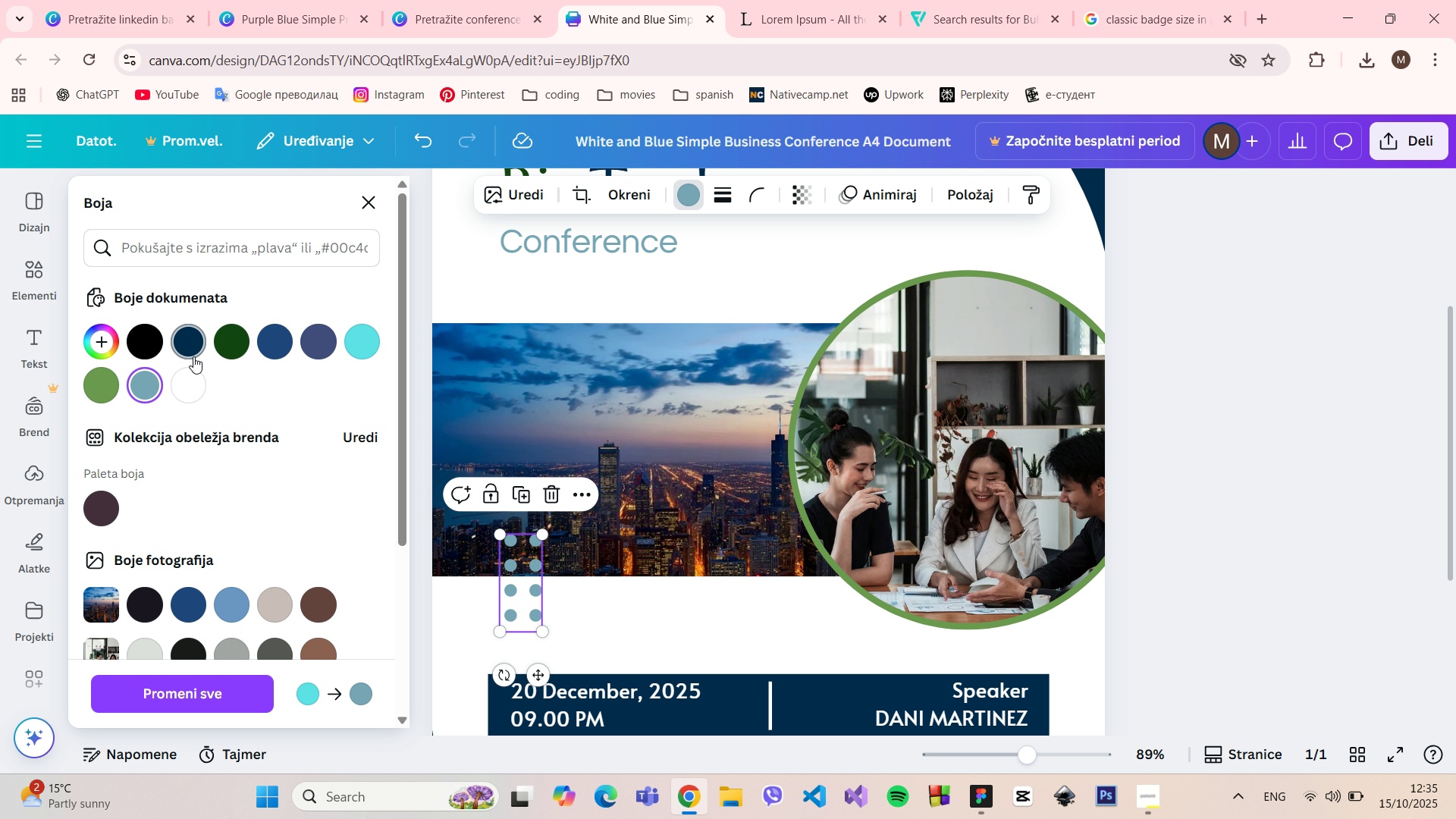 
left_click([93, 385])
 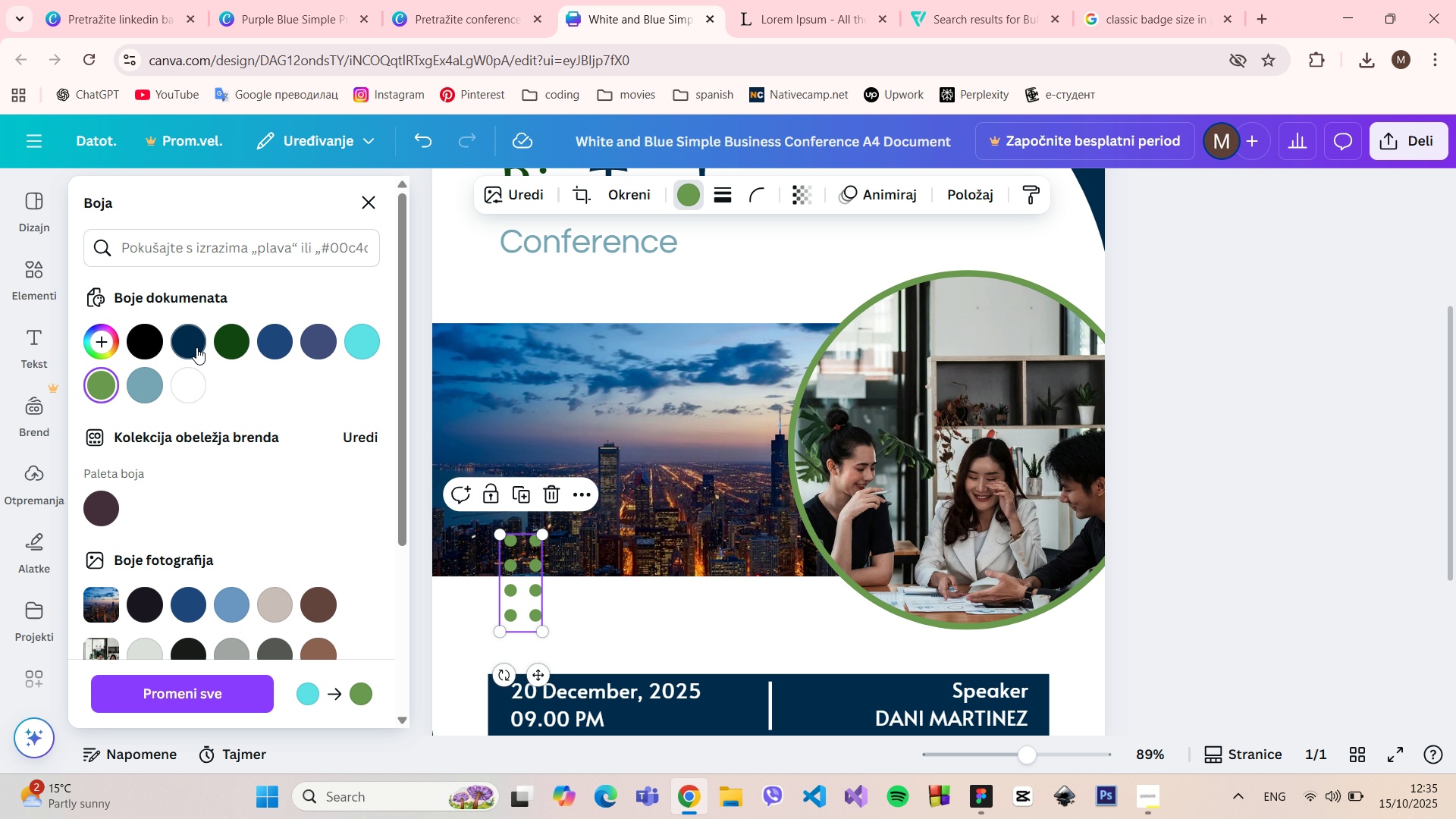 
left_click([229, 344])
 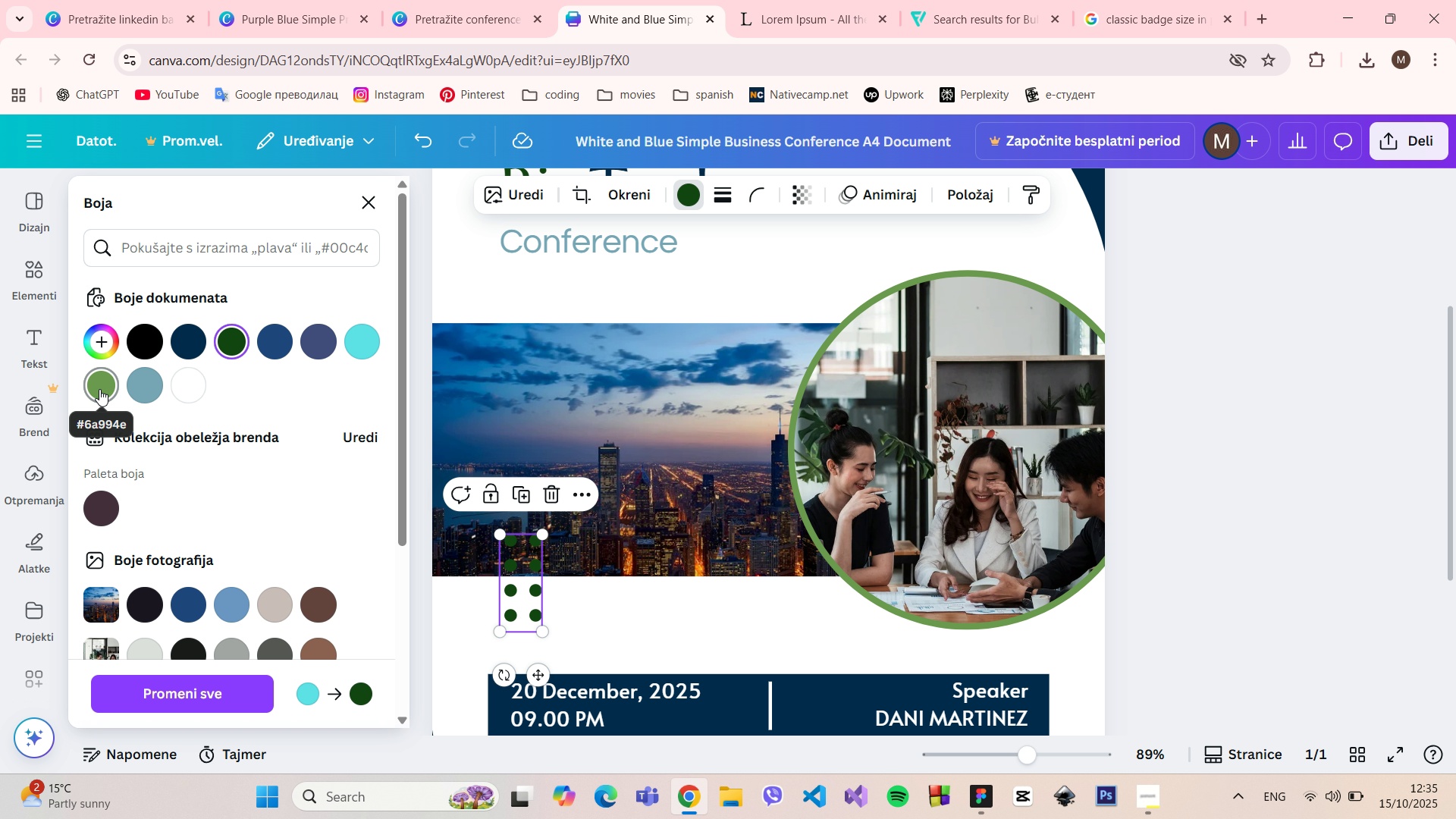 
double_click([147, 385])
 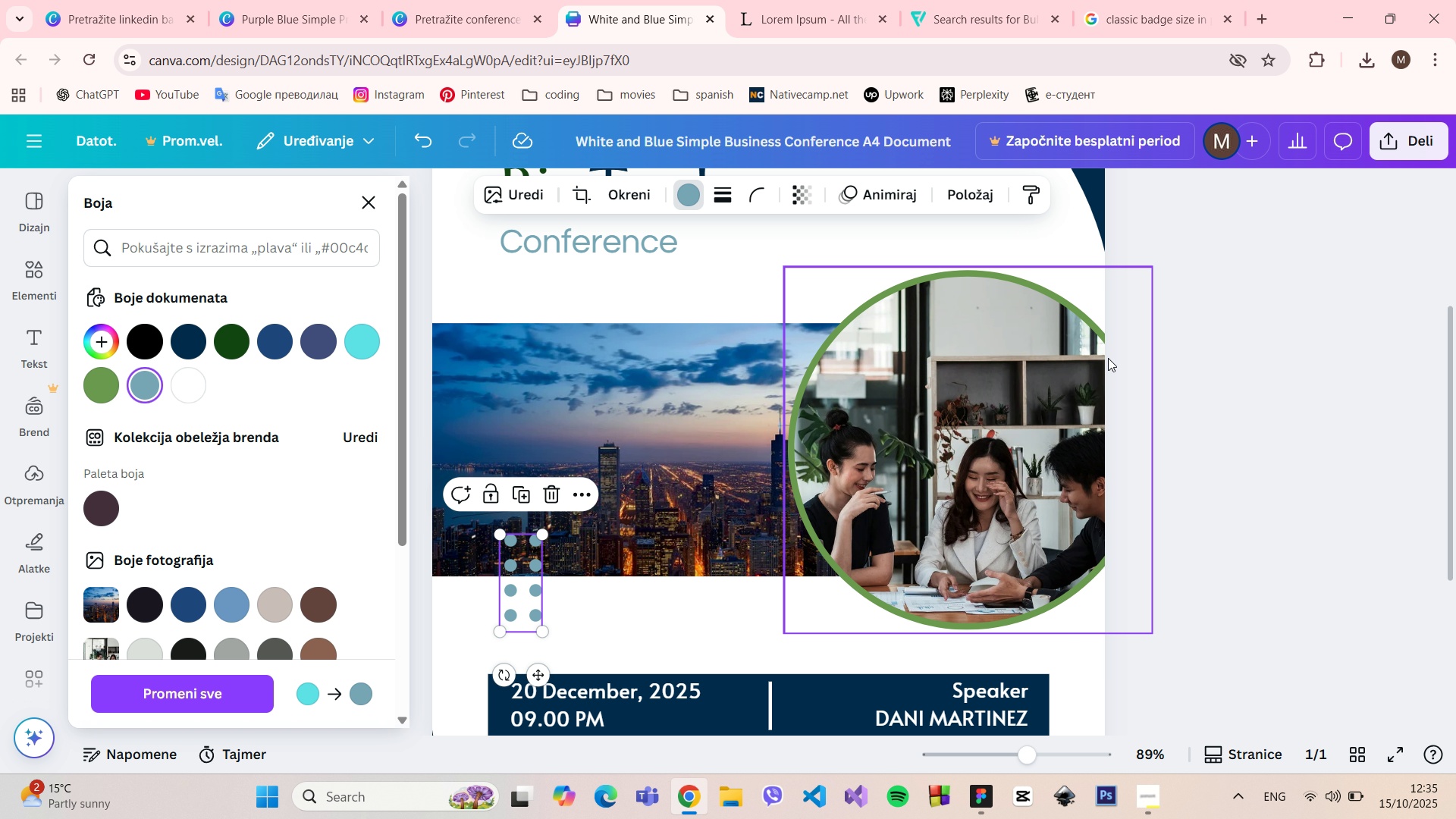 
left_click([1232, 332])
 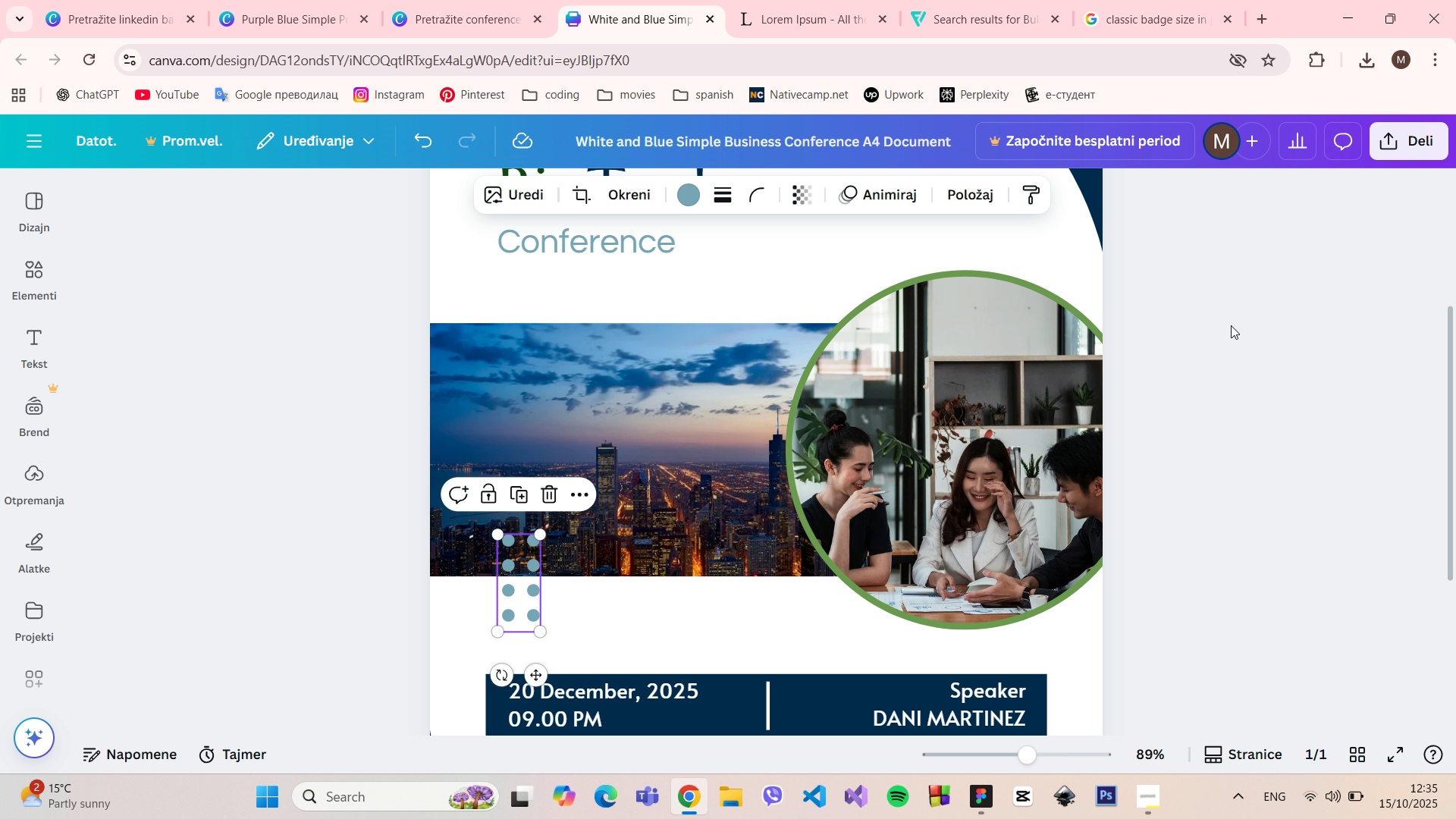 
scroll: coordinate [1230, 325], scroll_direction: up, amount: 4.0
 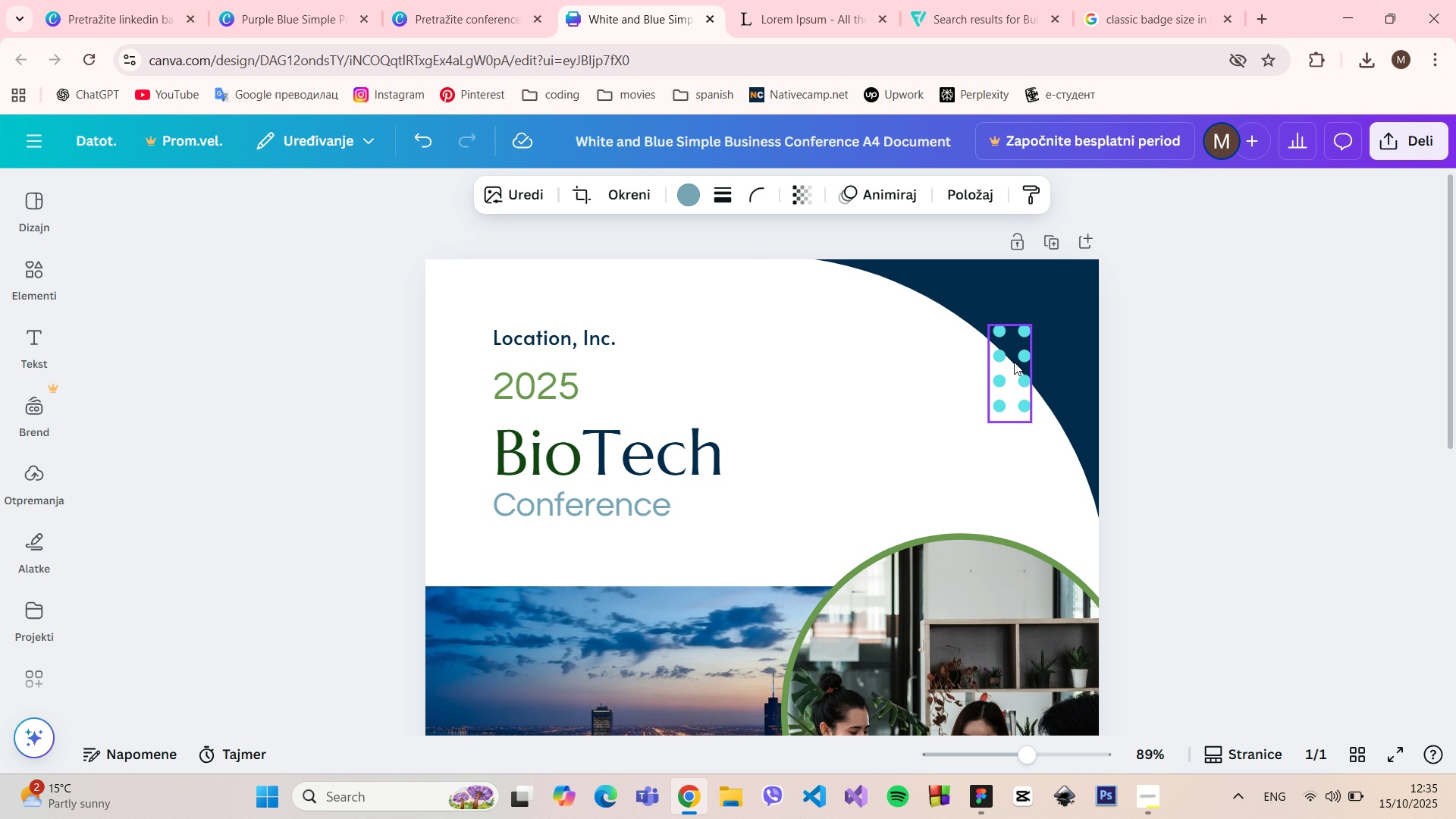 
left_click([1014, 362])
 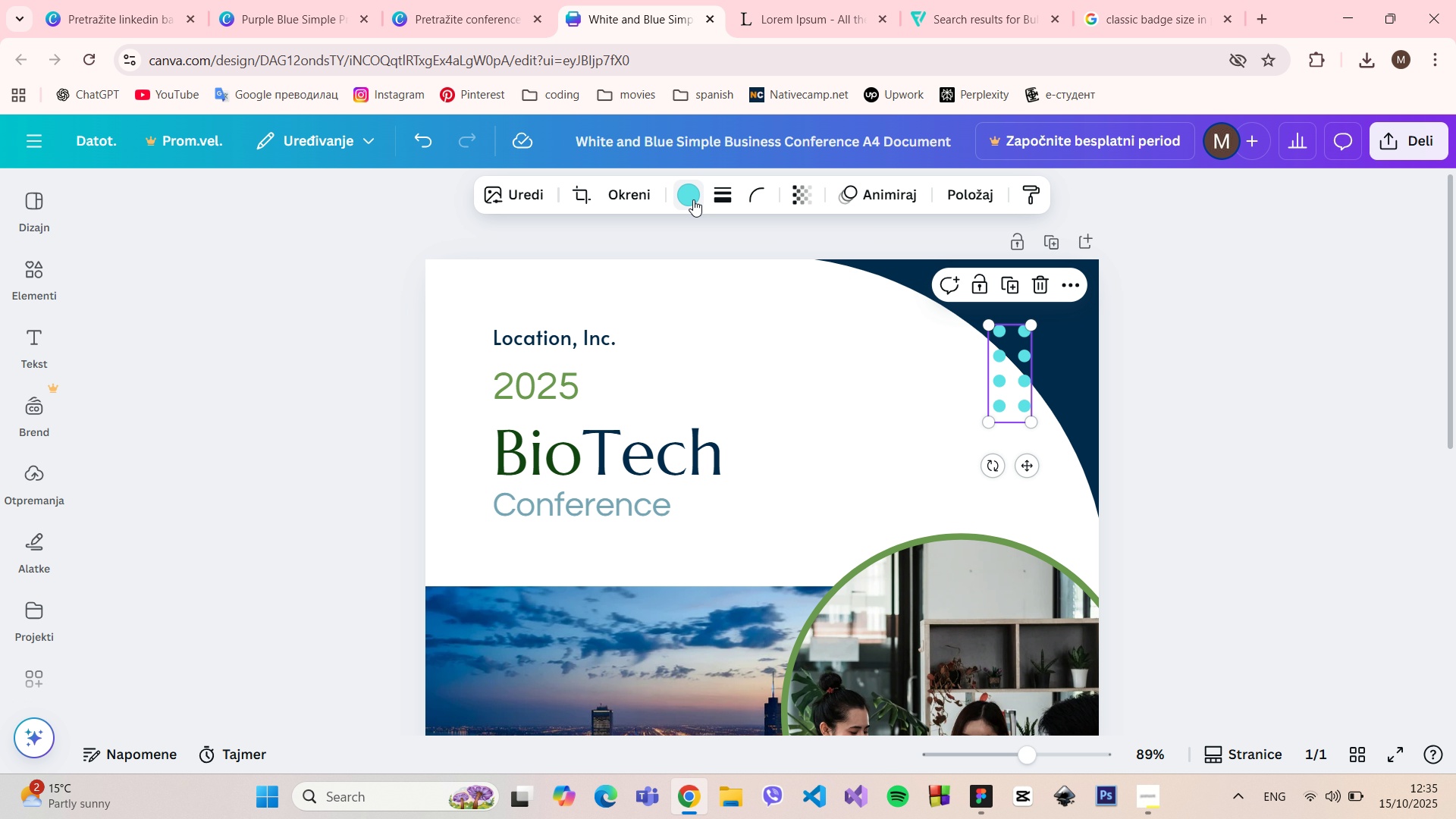 
left_click([693, 197])
 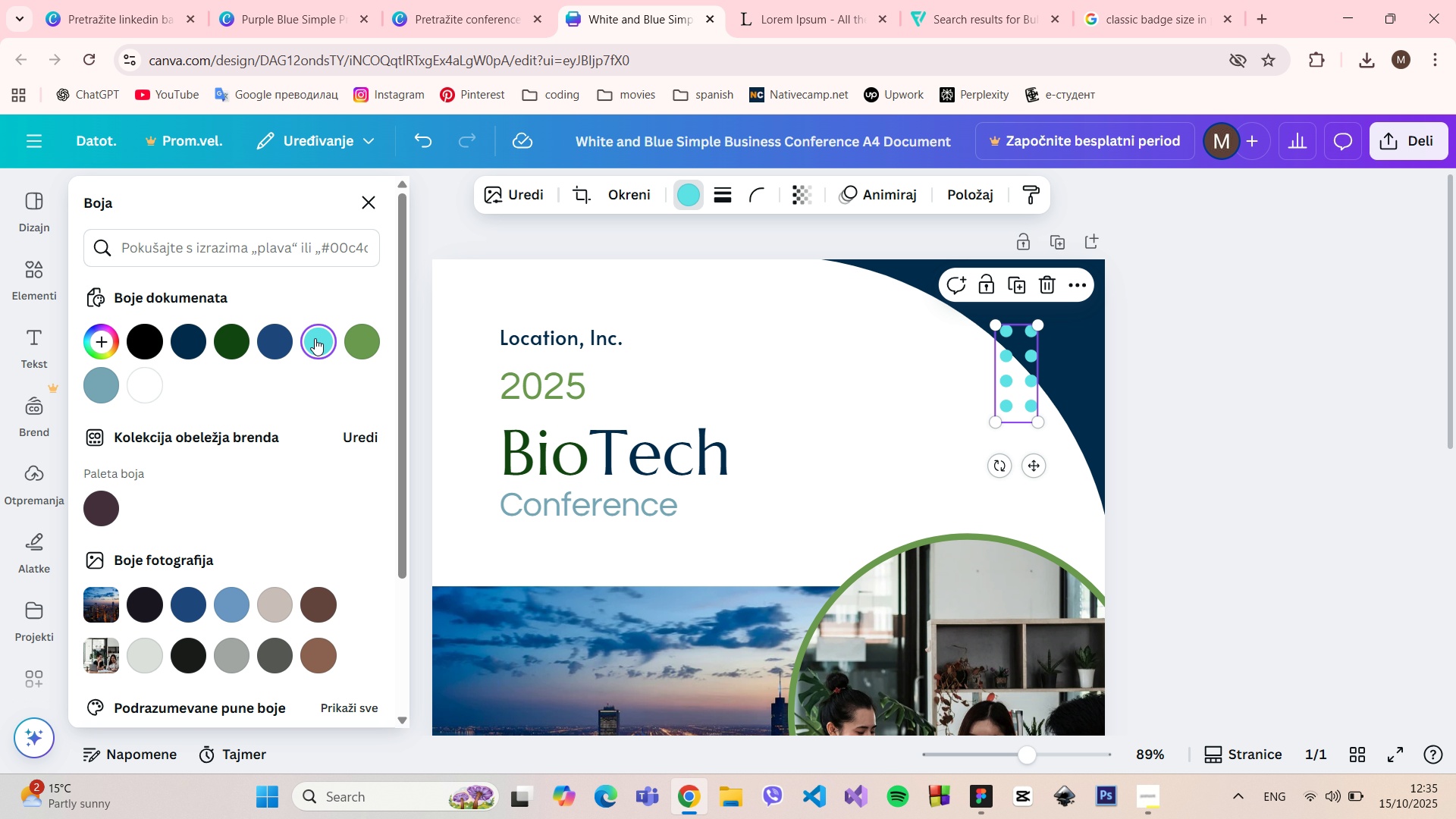 
left_click([375, 339])
 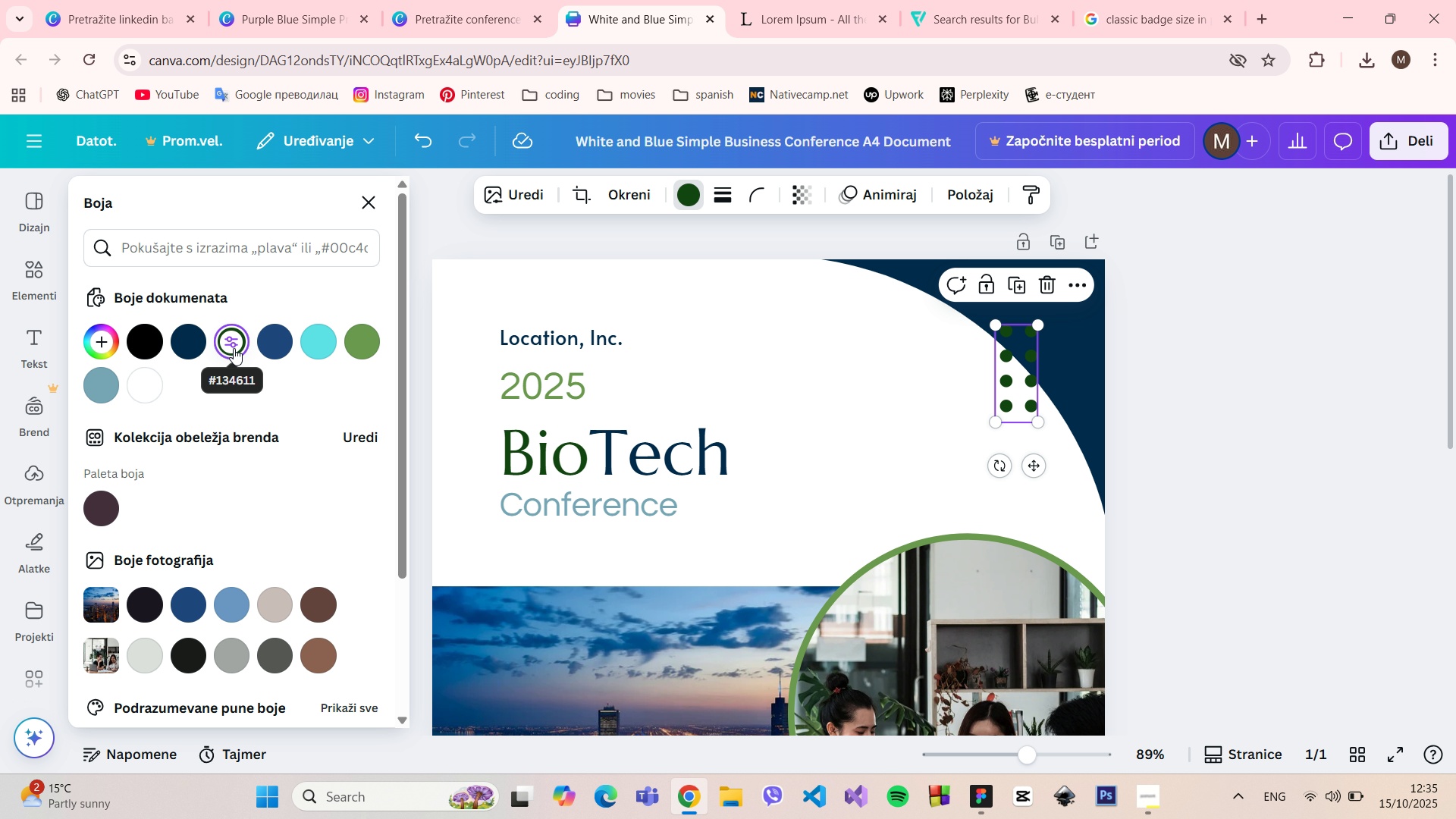 
left_click([362, 340])
 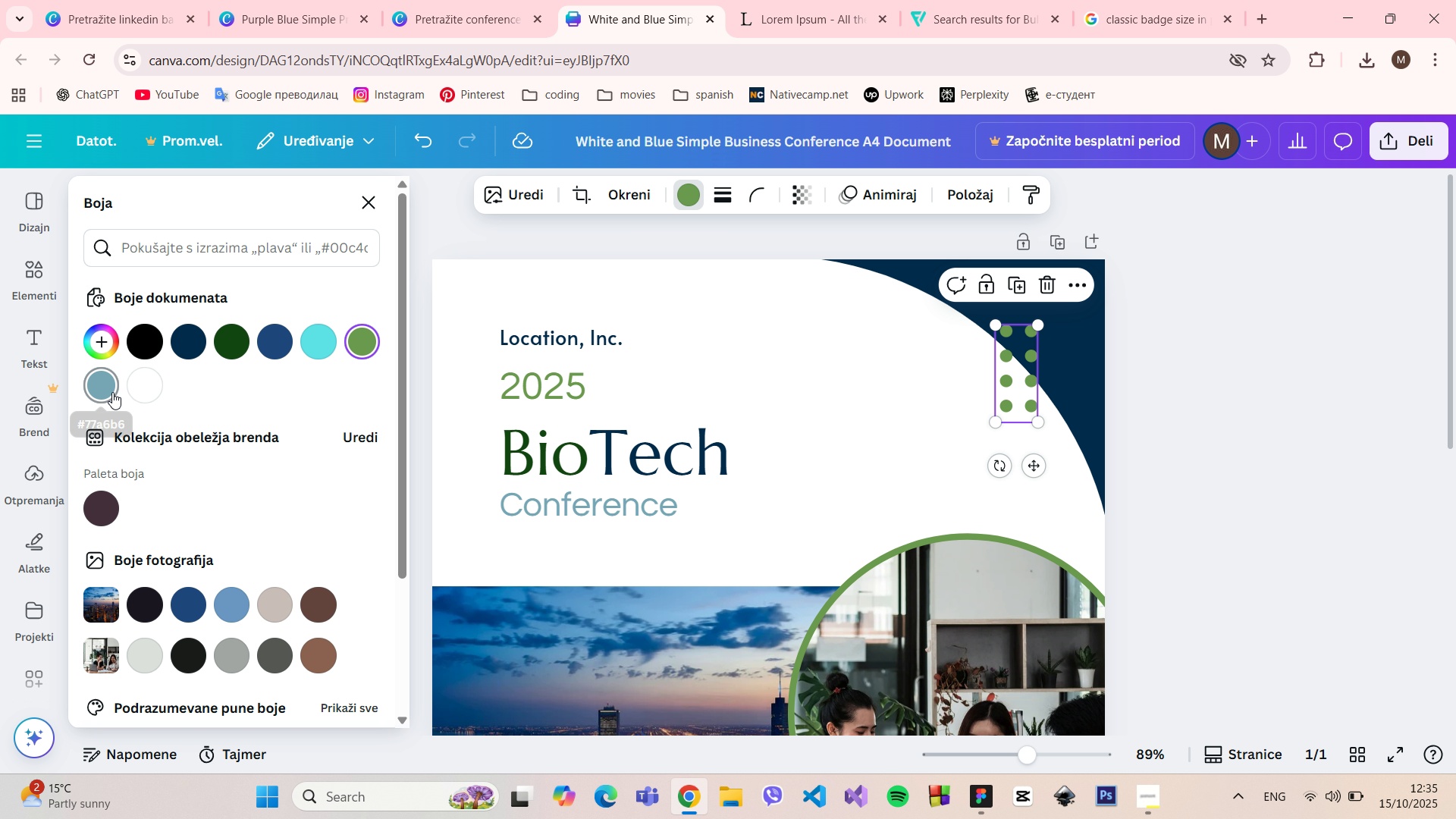 
left_click([112, 392])
 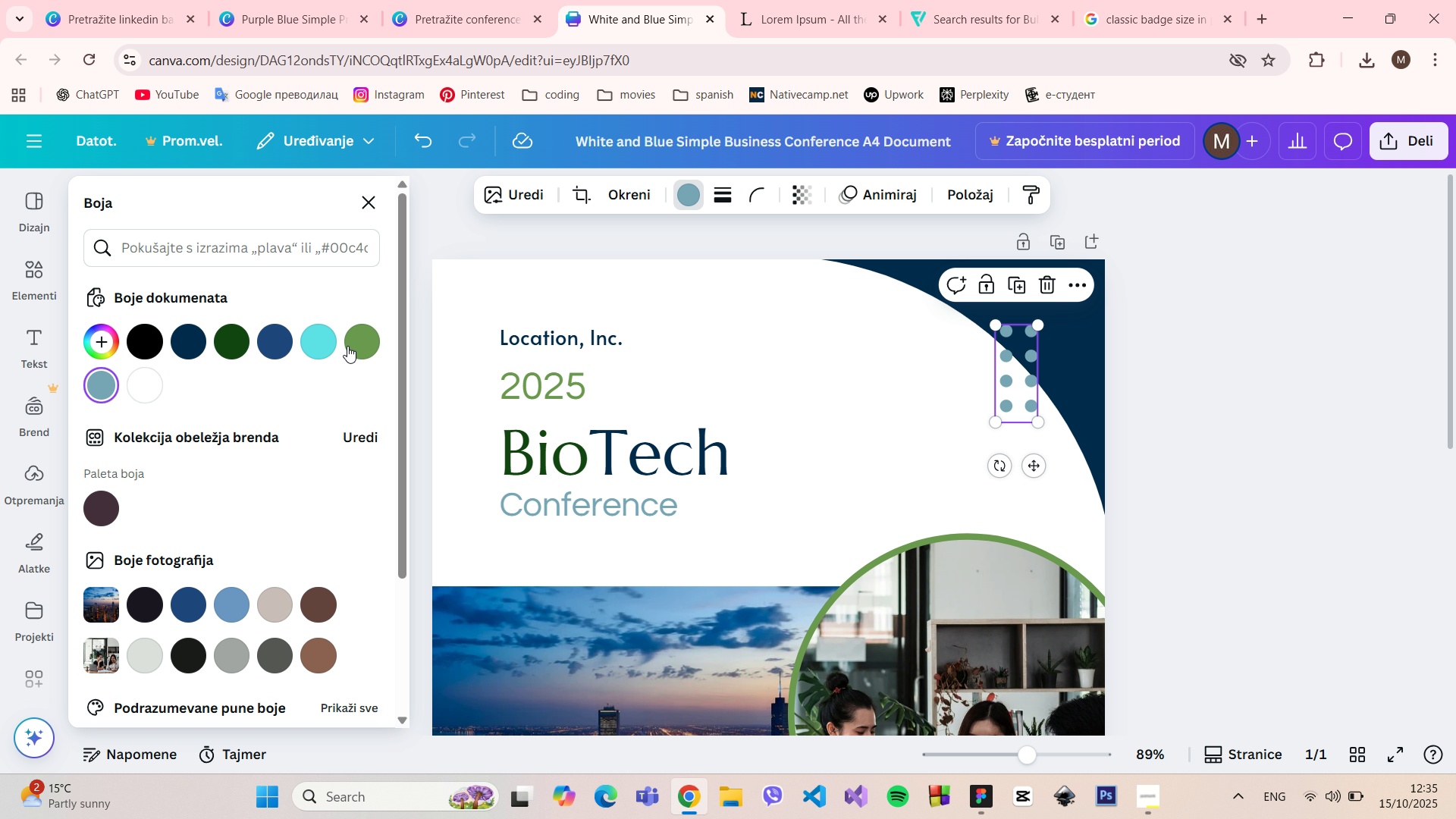 
left_click([353, 344])
 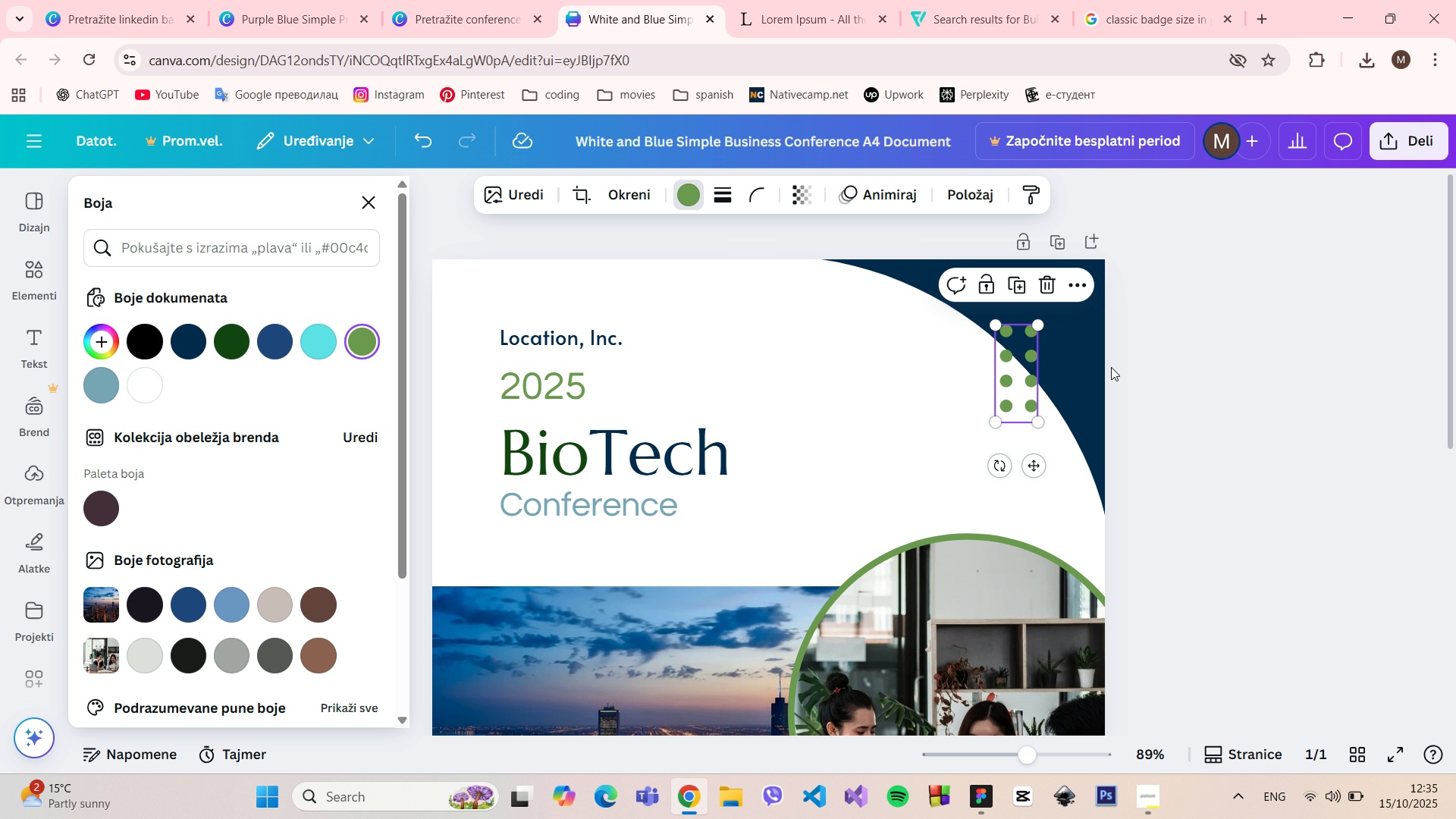 
left_click([1111, 367])
 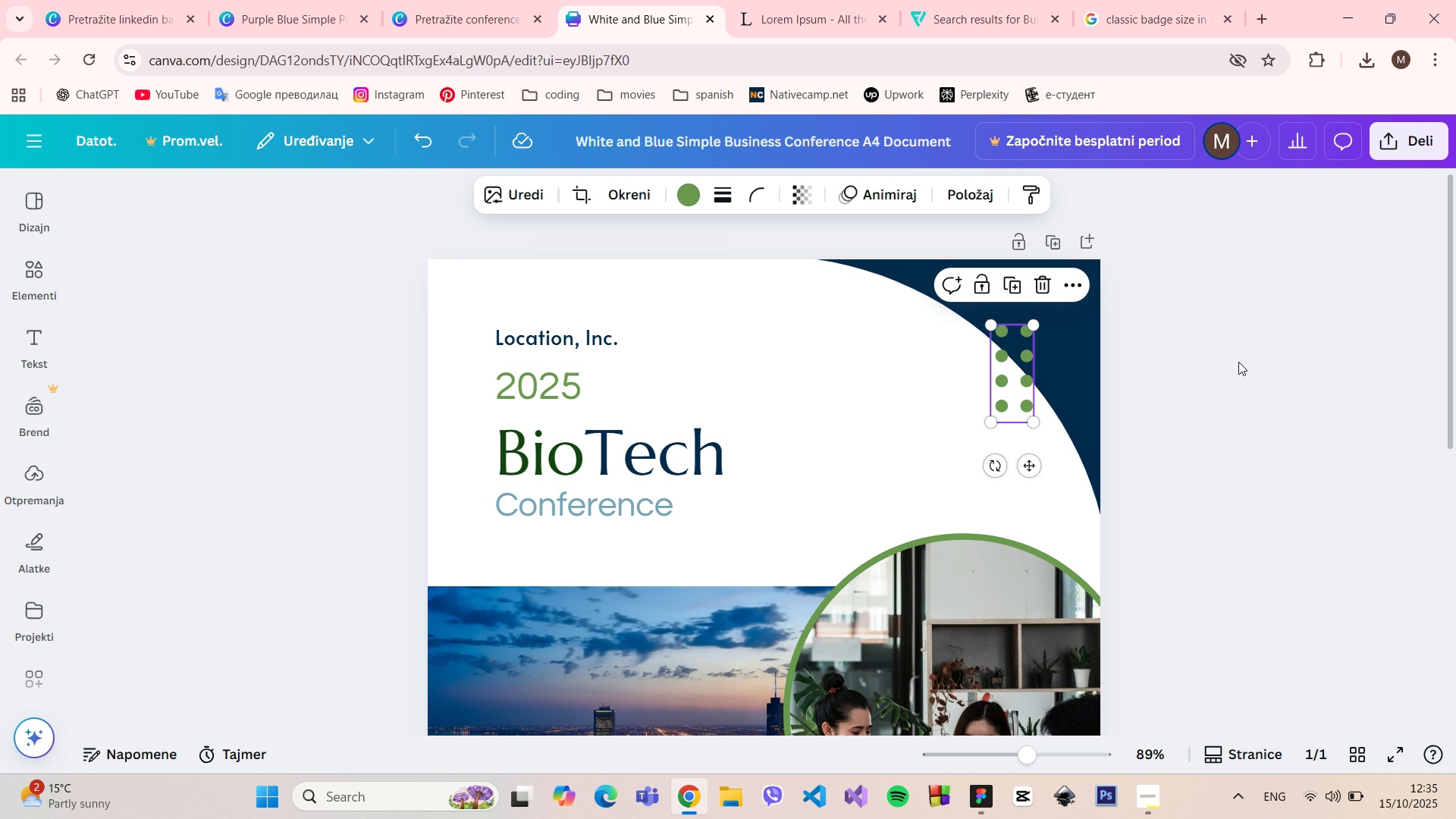 
scroll: coordinate [1023, 466], scroll_direction: down, amount: 7.0
 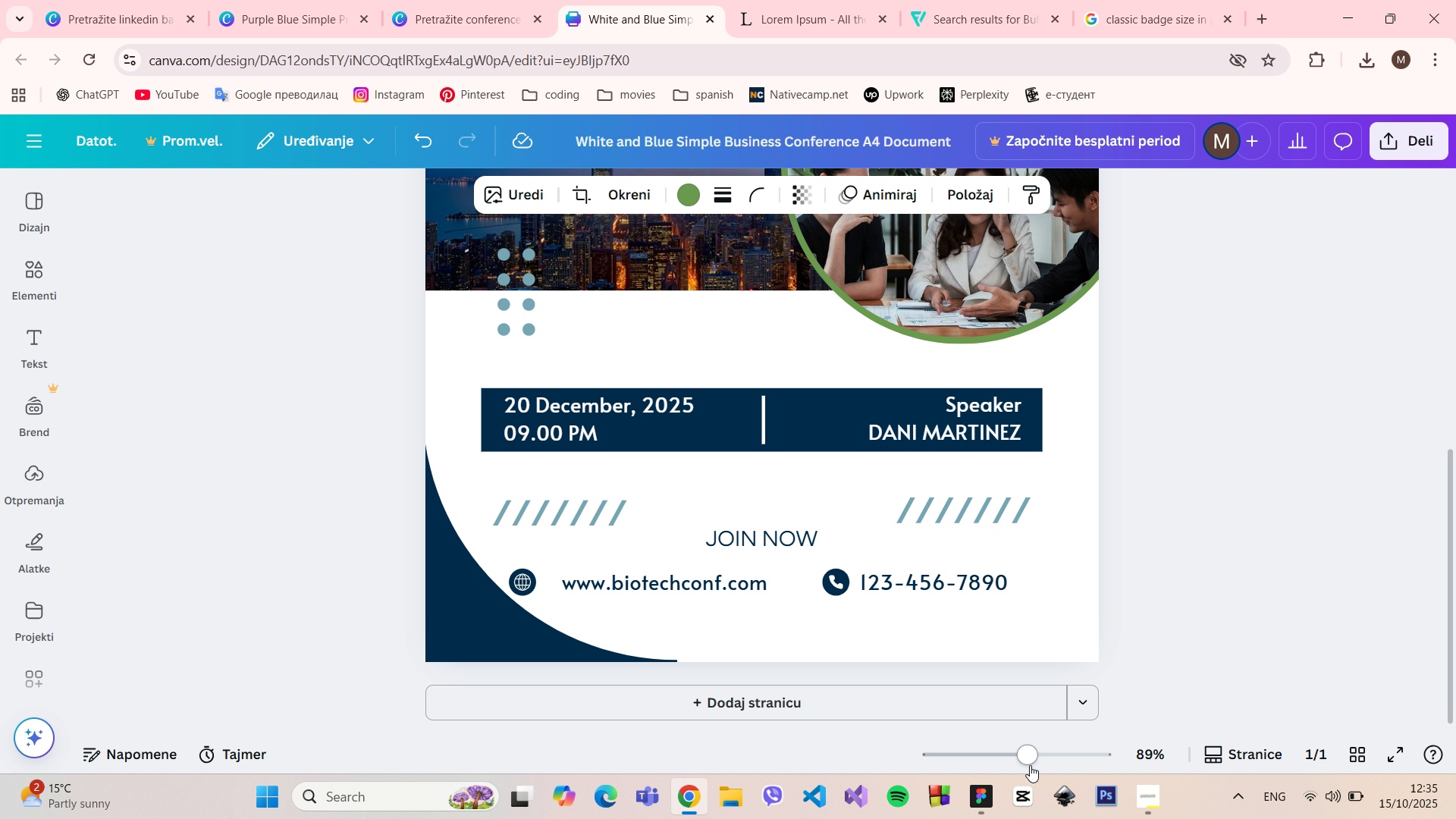 
left_click_drag(start_coordinate=[1028, 763], to_coordinate=[1001, 758])
 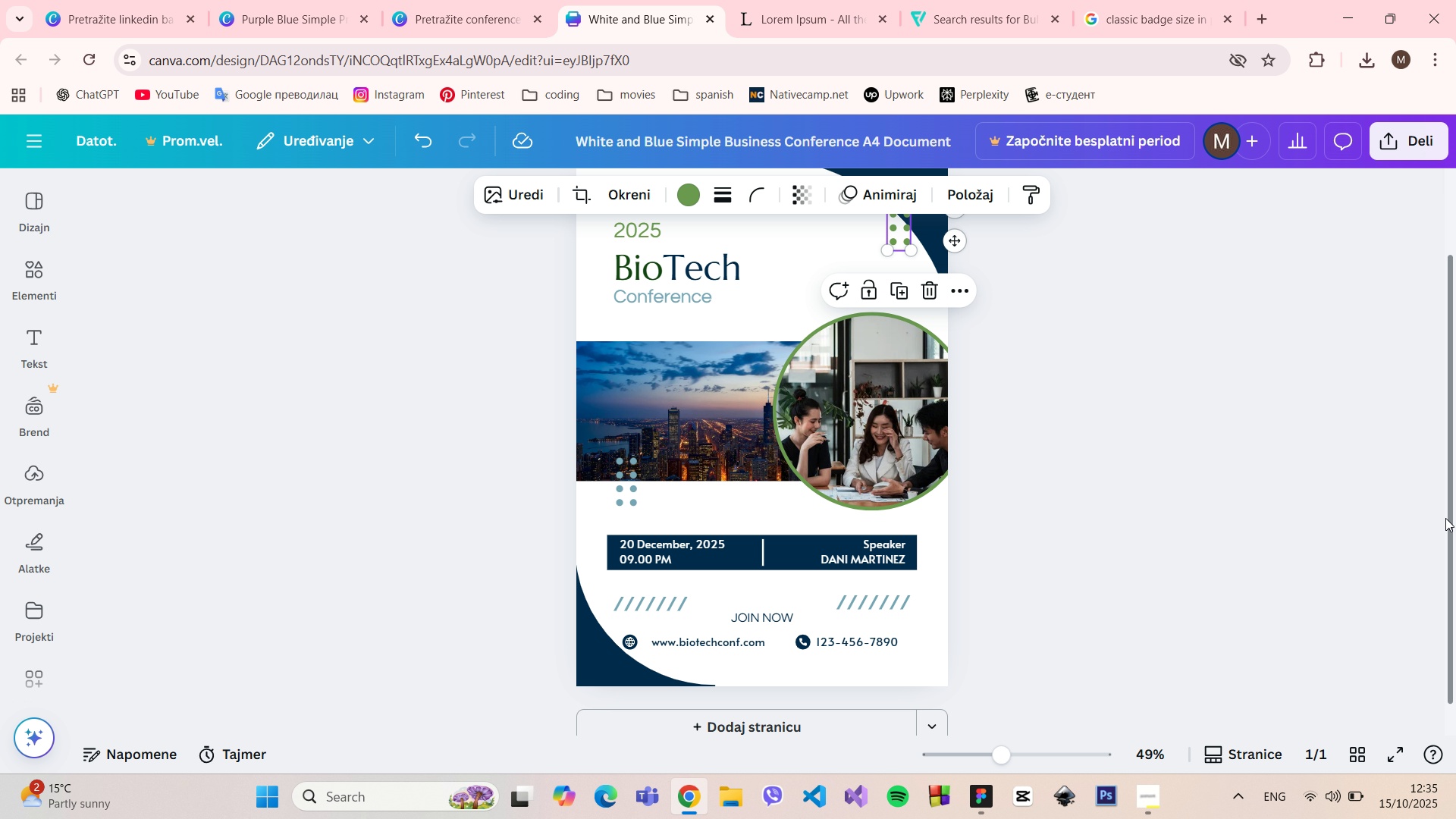 
left_click_drag(start_coordinate=[1448, 518], to_coordinate=[1447, 461])
 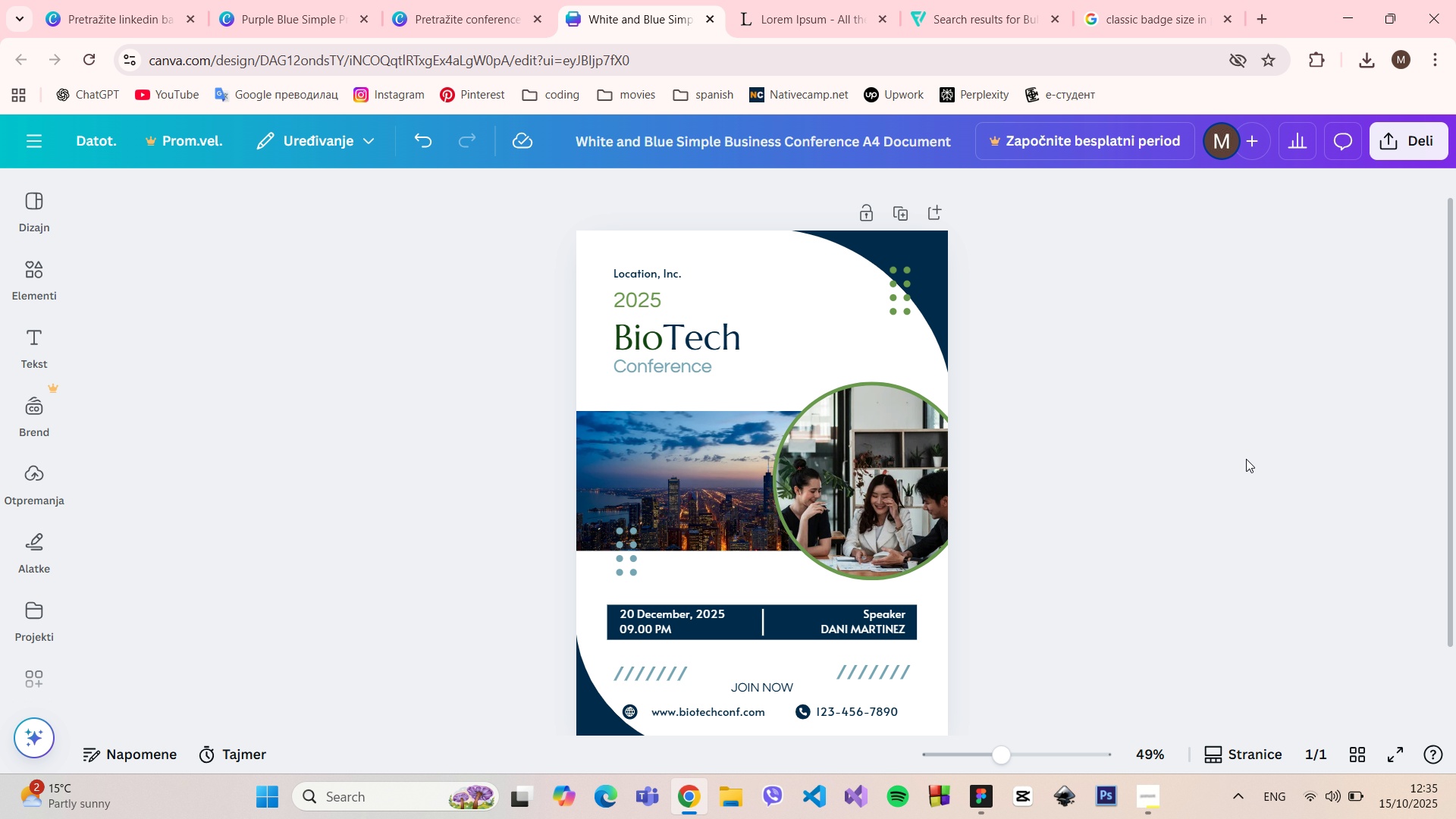 
left_click([1246, 459])
 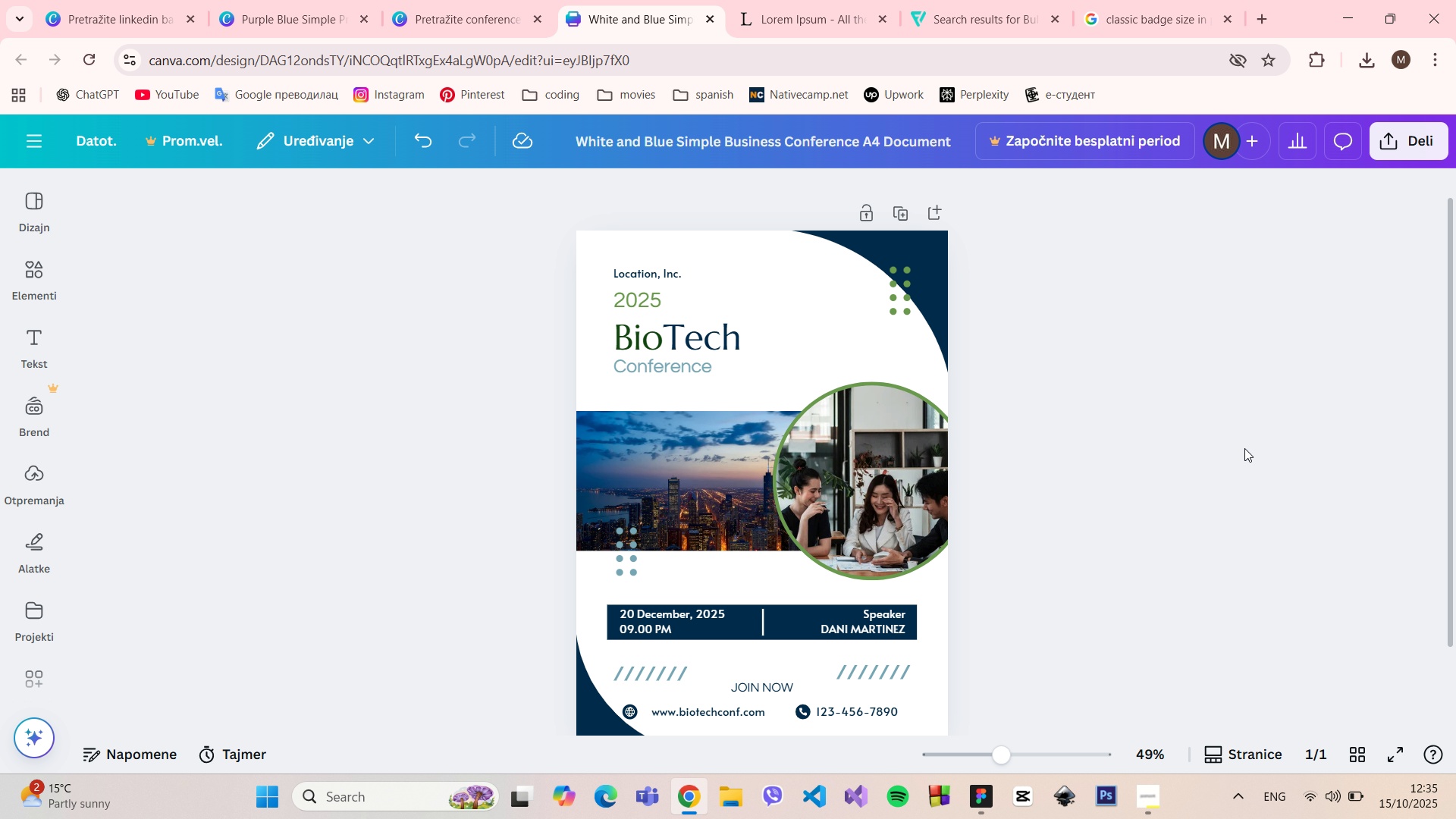 
scroll: coordinate [1244, 448], scroll_direction: down, amount: 1.0
 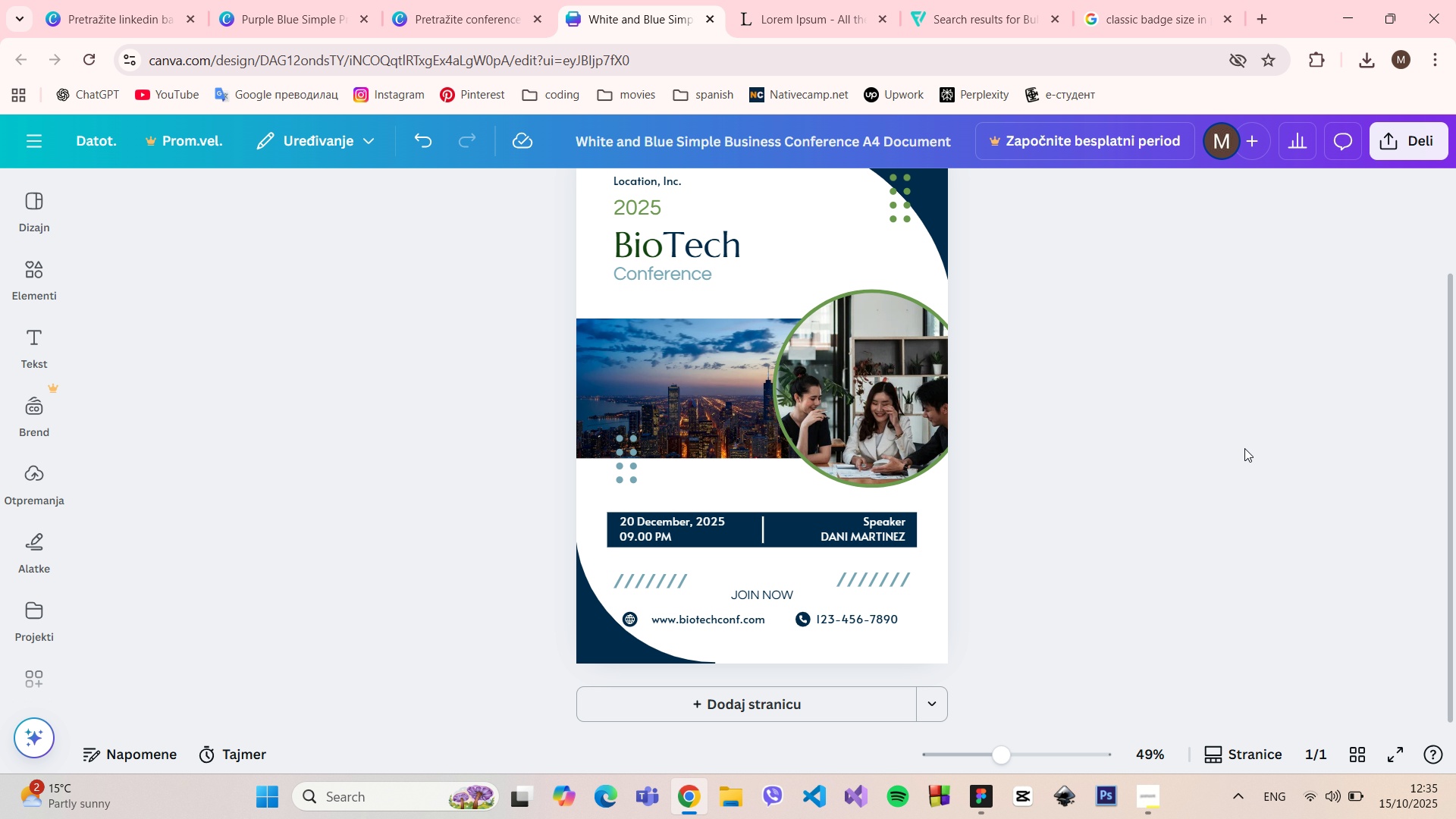 
scroll: coordinate [1244, 448], scroll_direction: up, amount: 1.0
 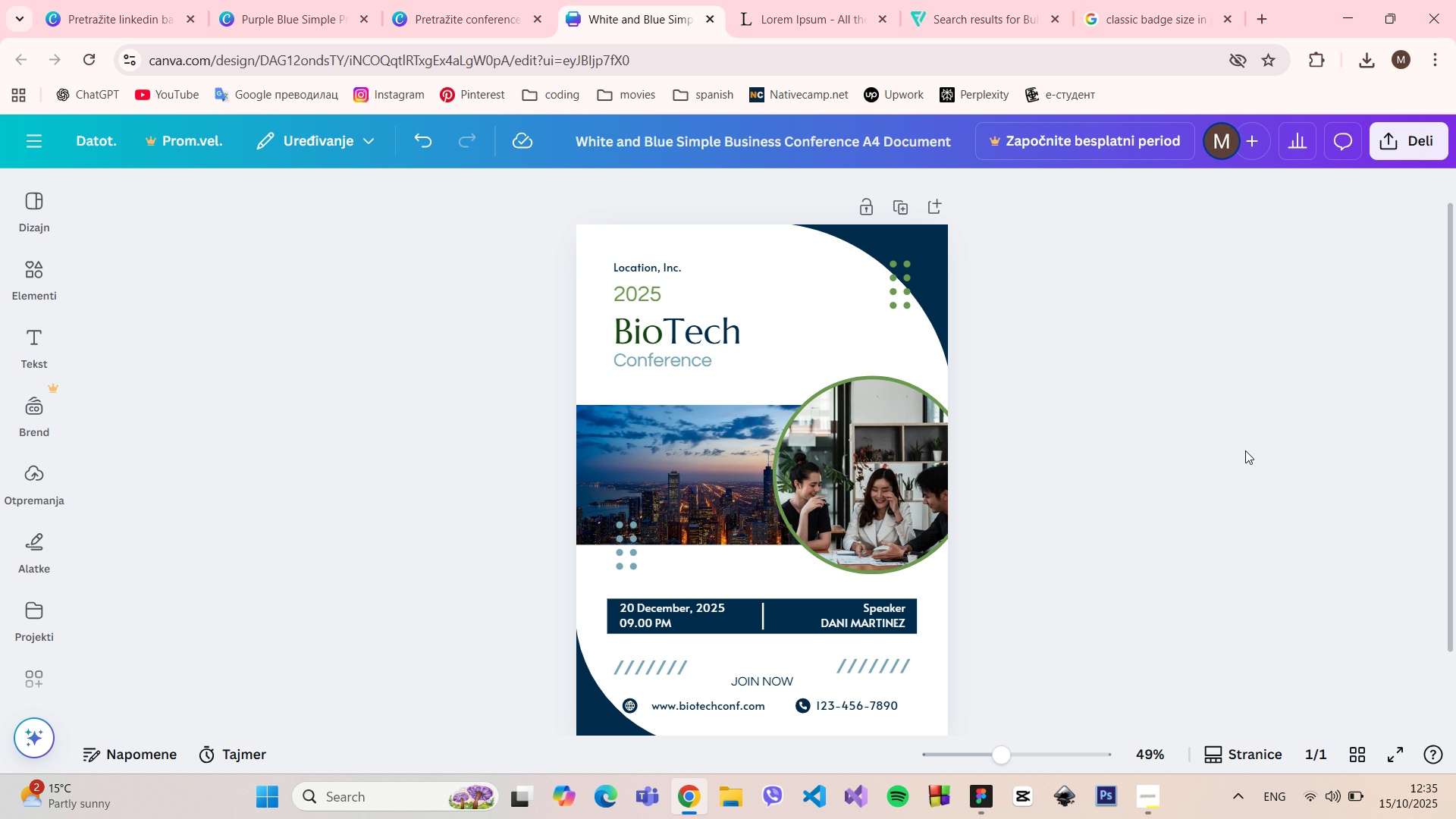 
scroll: coordinate [1245, 450], scroll_direction: down, amount: 1.0
 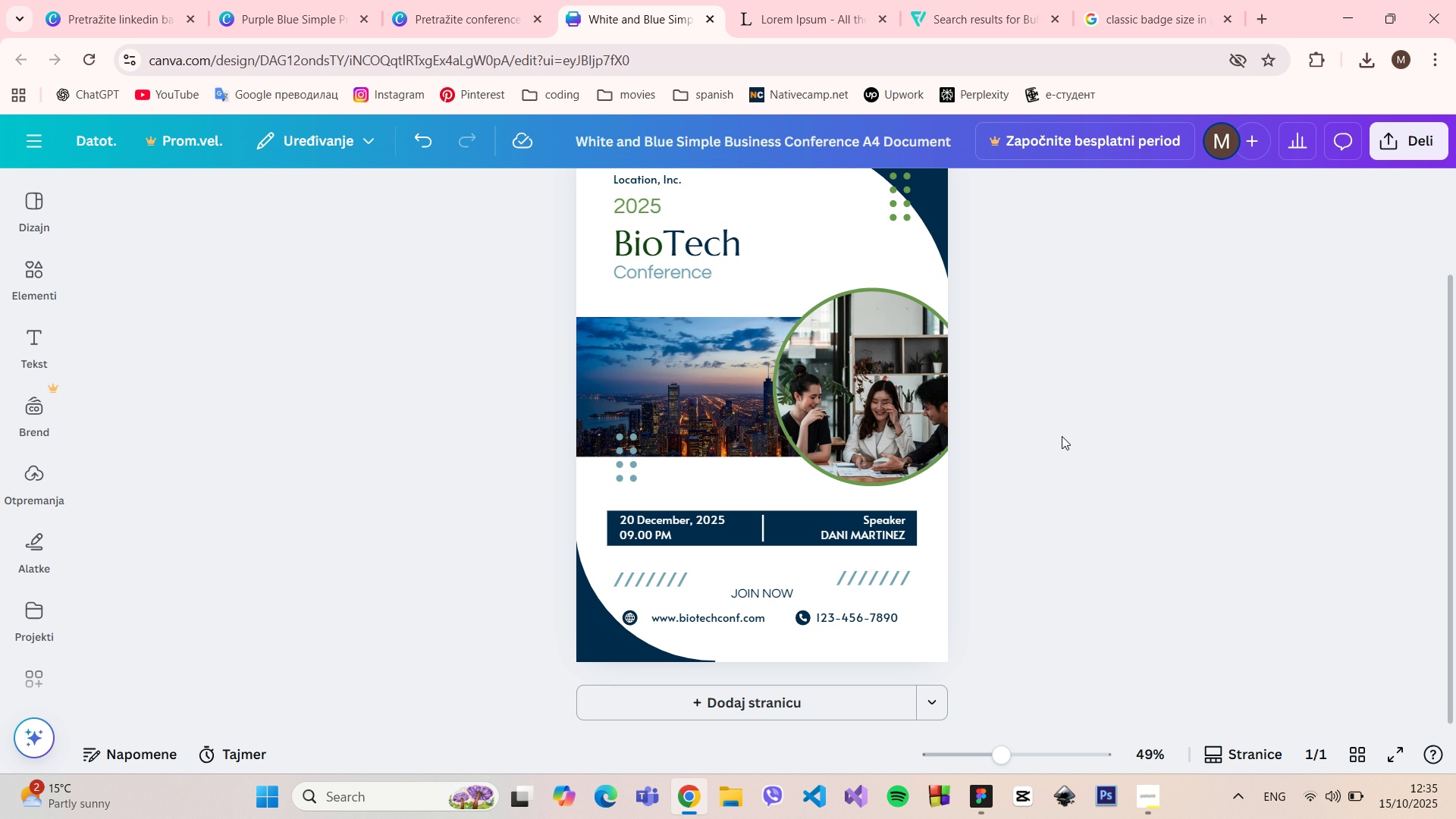 
mouse_move([849, 382])
 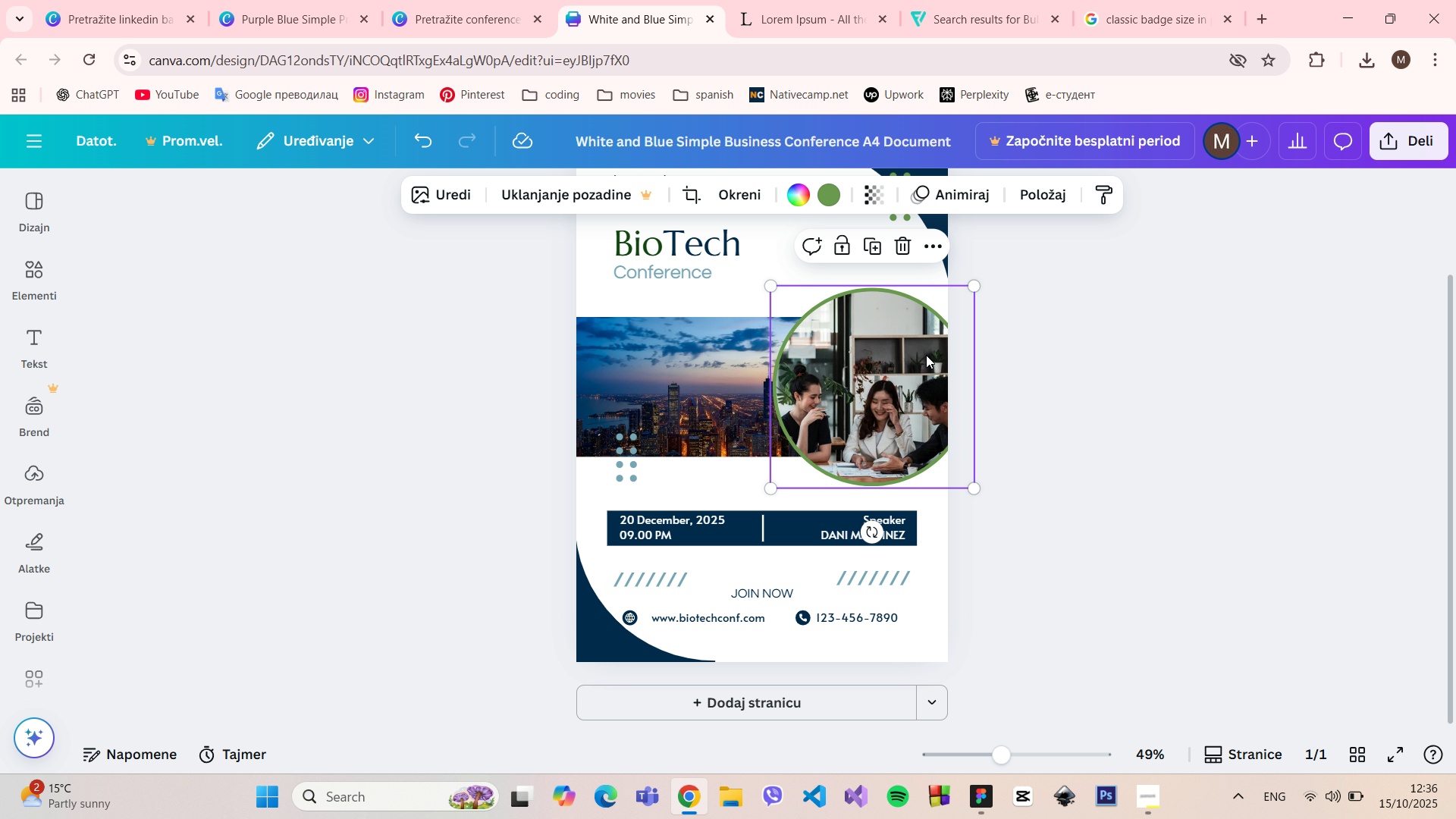 
double_click([897, 374])
 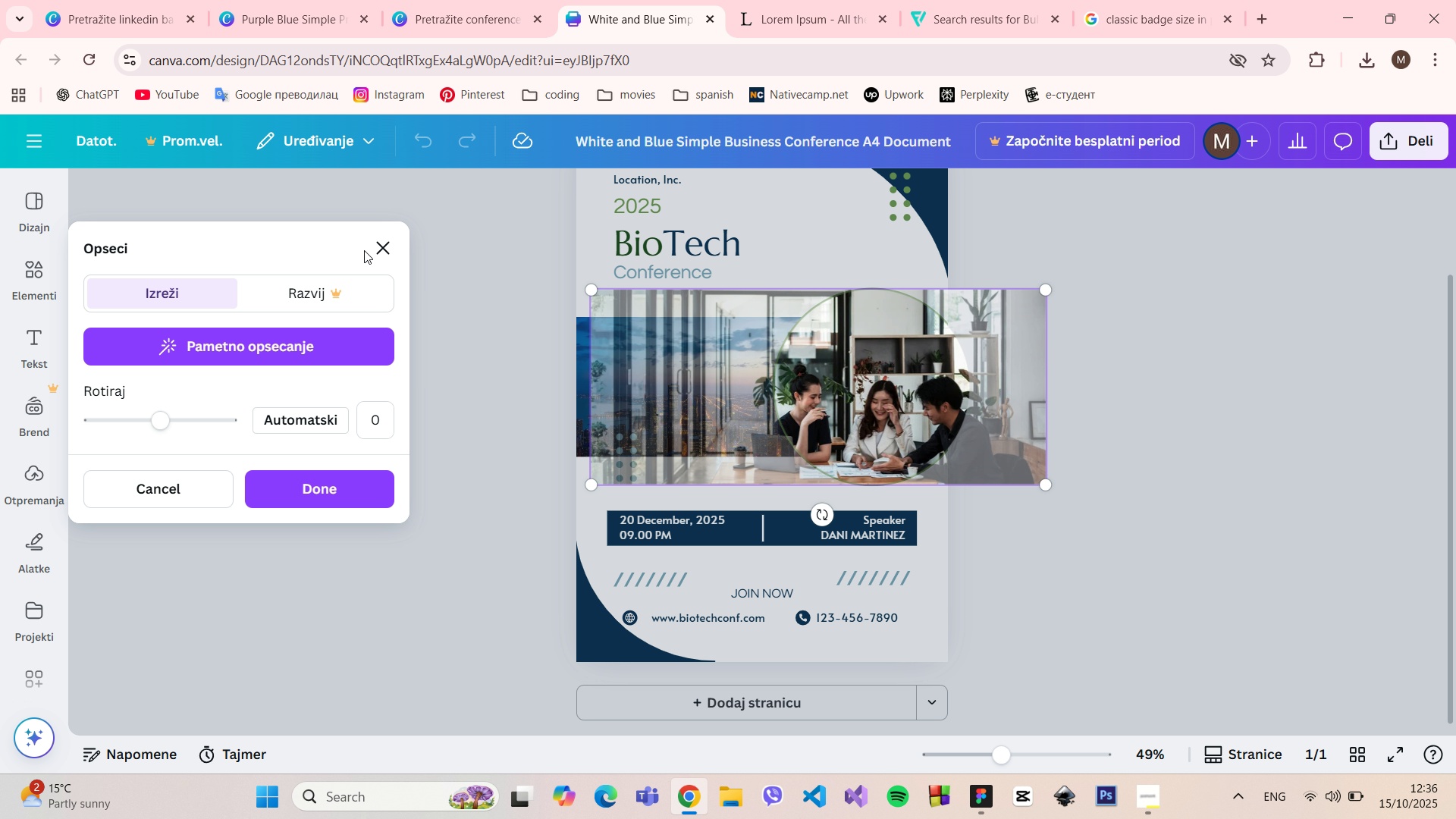 
left_click([388, 247])
 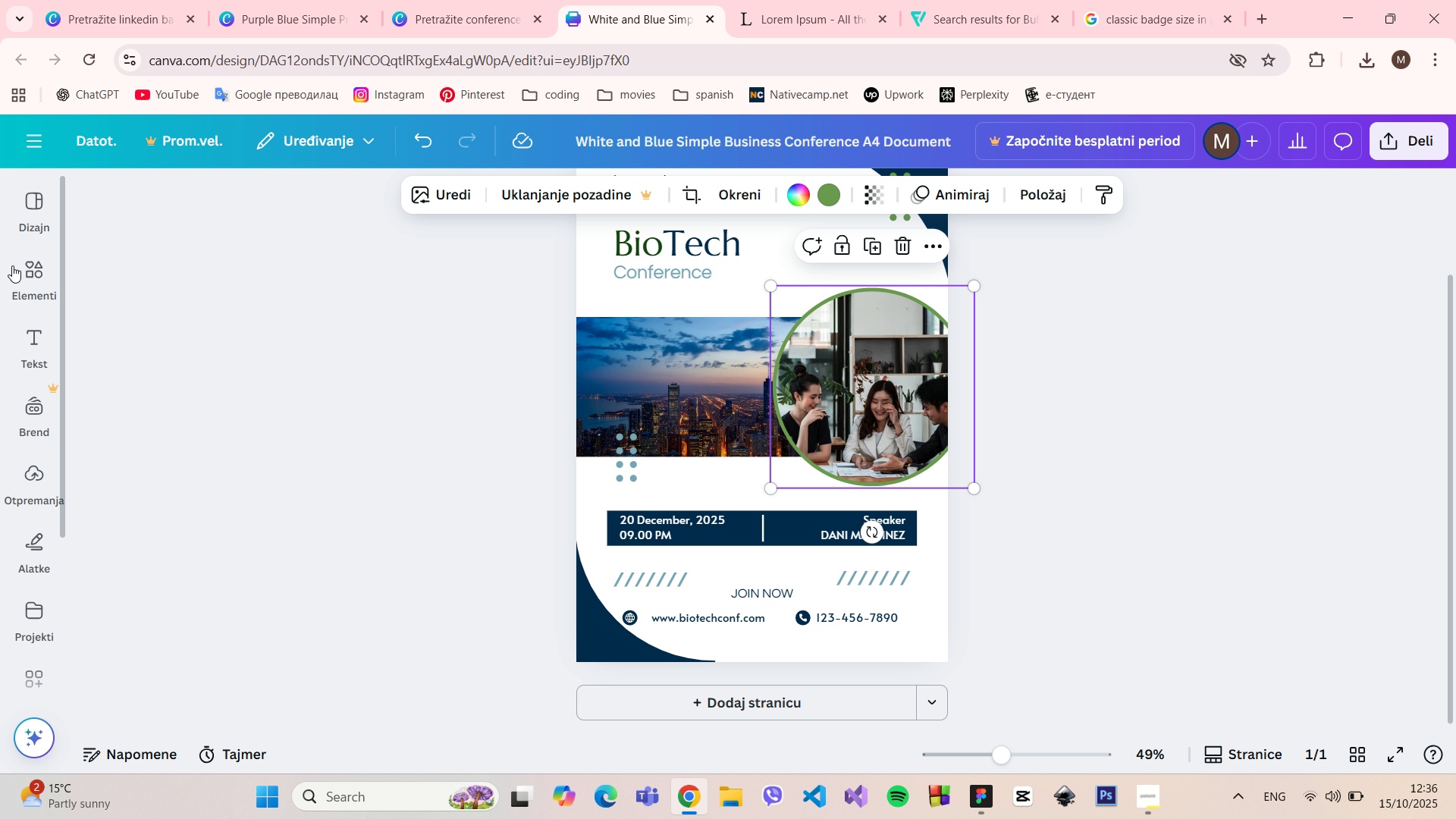 
mouse_move([27, 229])
 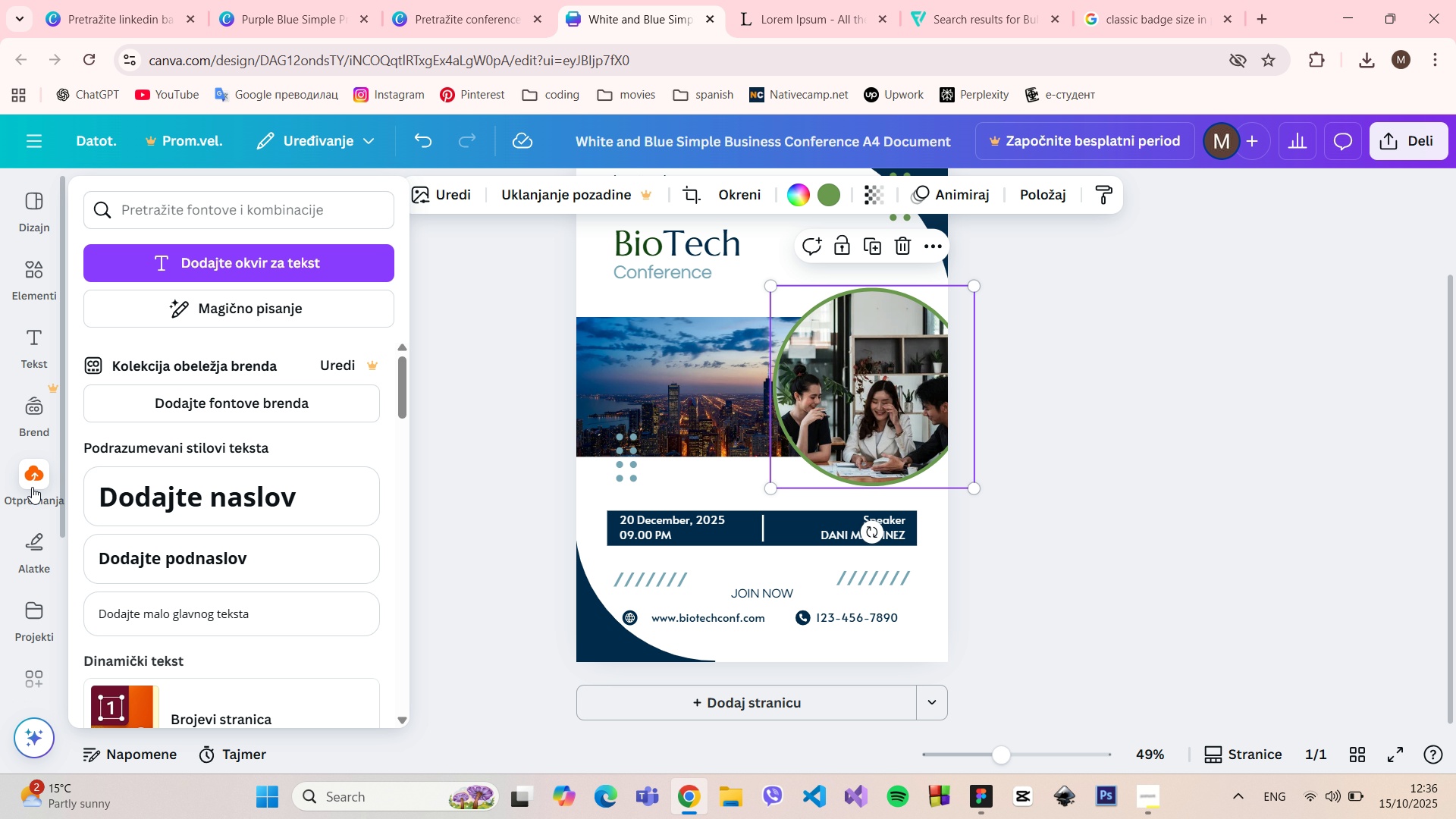 
left_click([32, 487])
 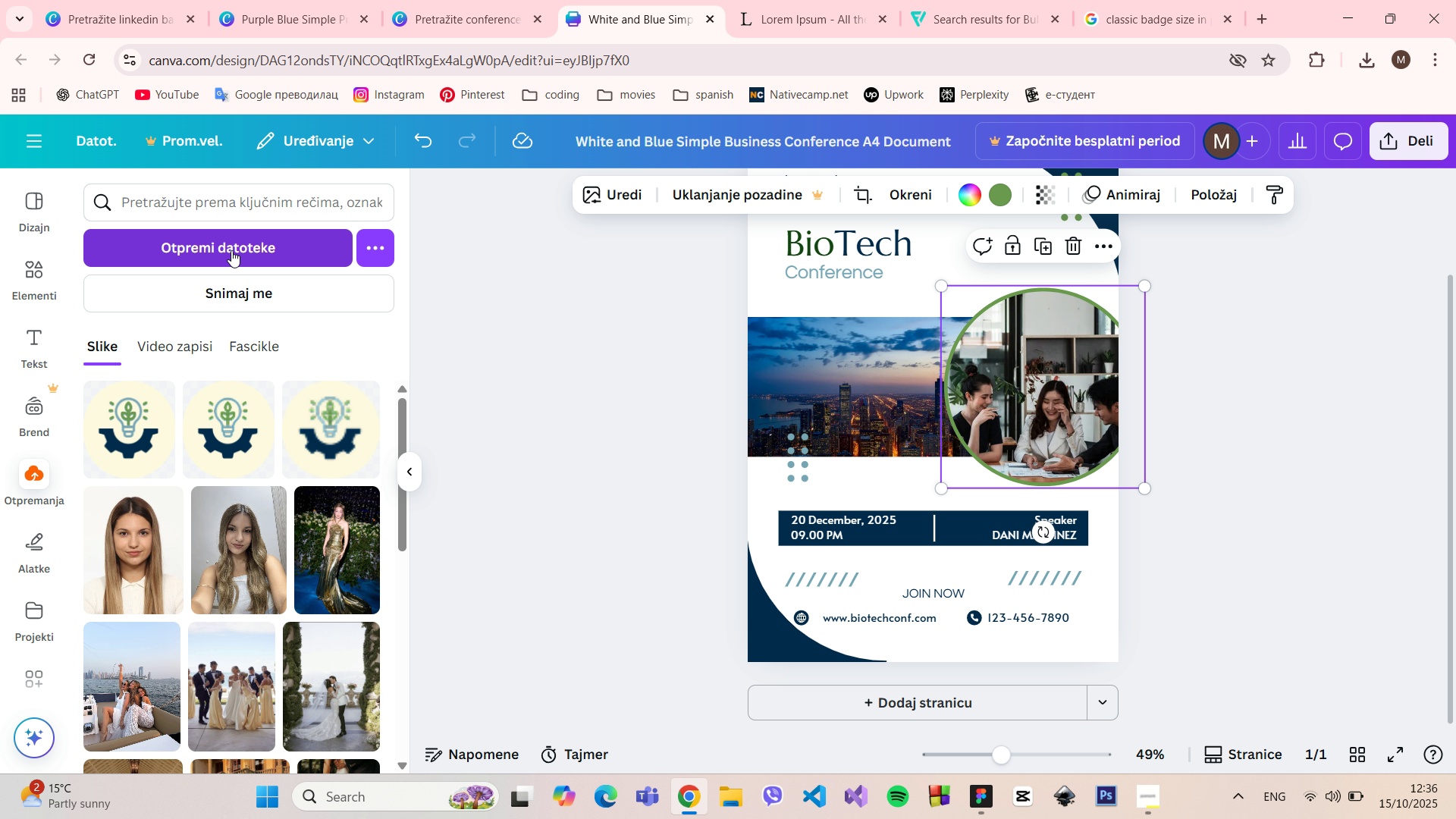 
left_click([231, 250])
 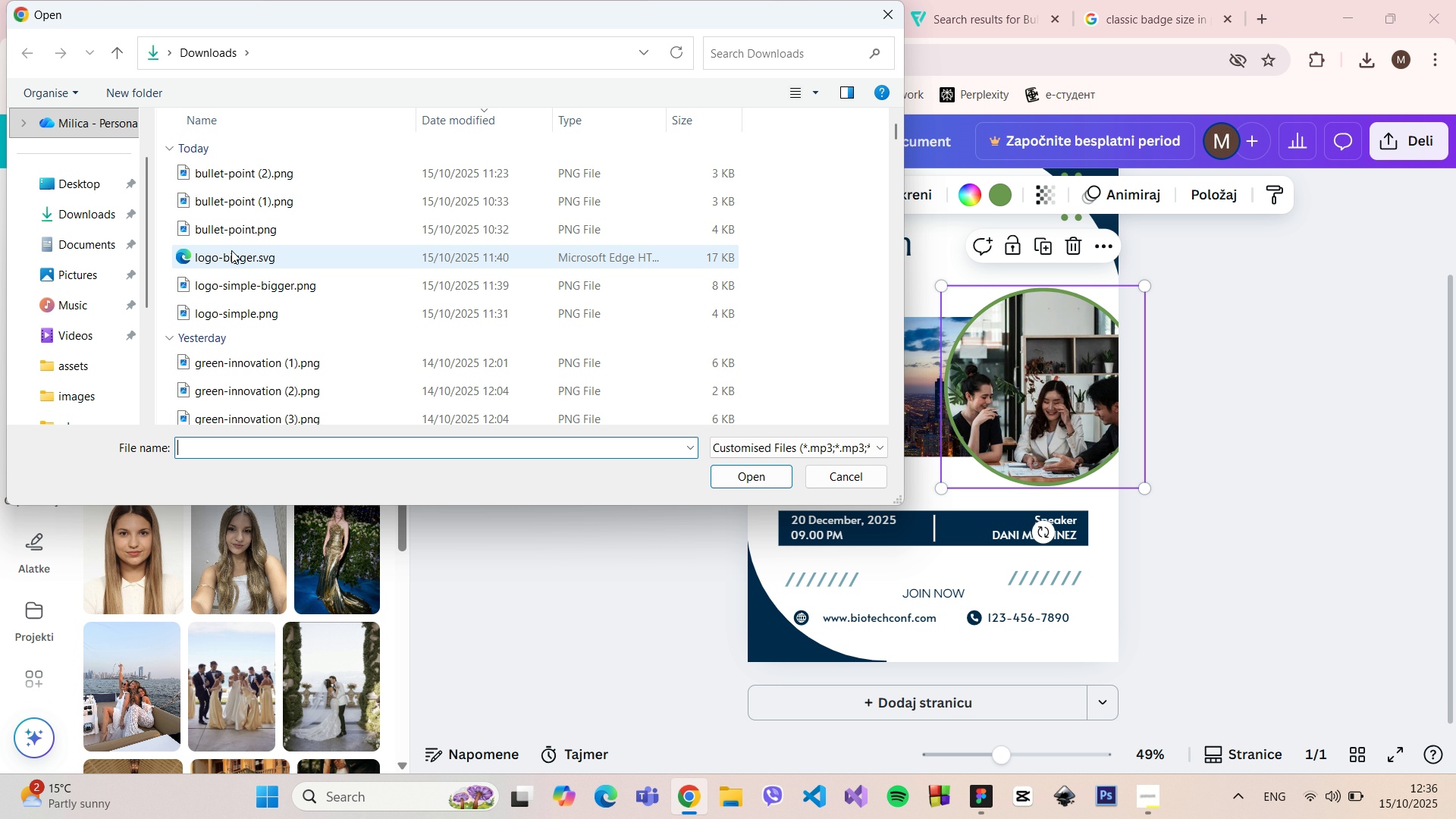 
scroll: coordinate [265, 298], scroll_direction: down, amount: 2.0
 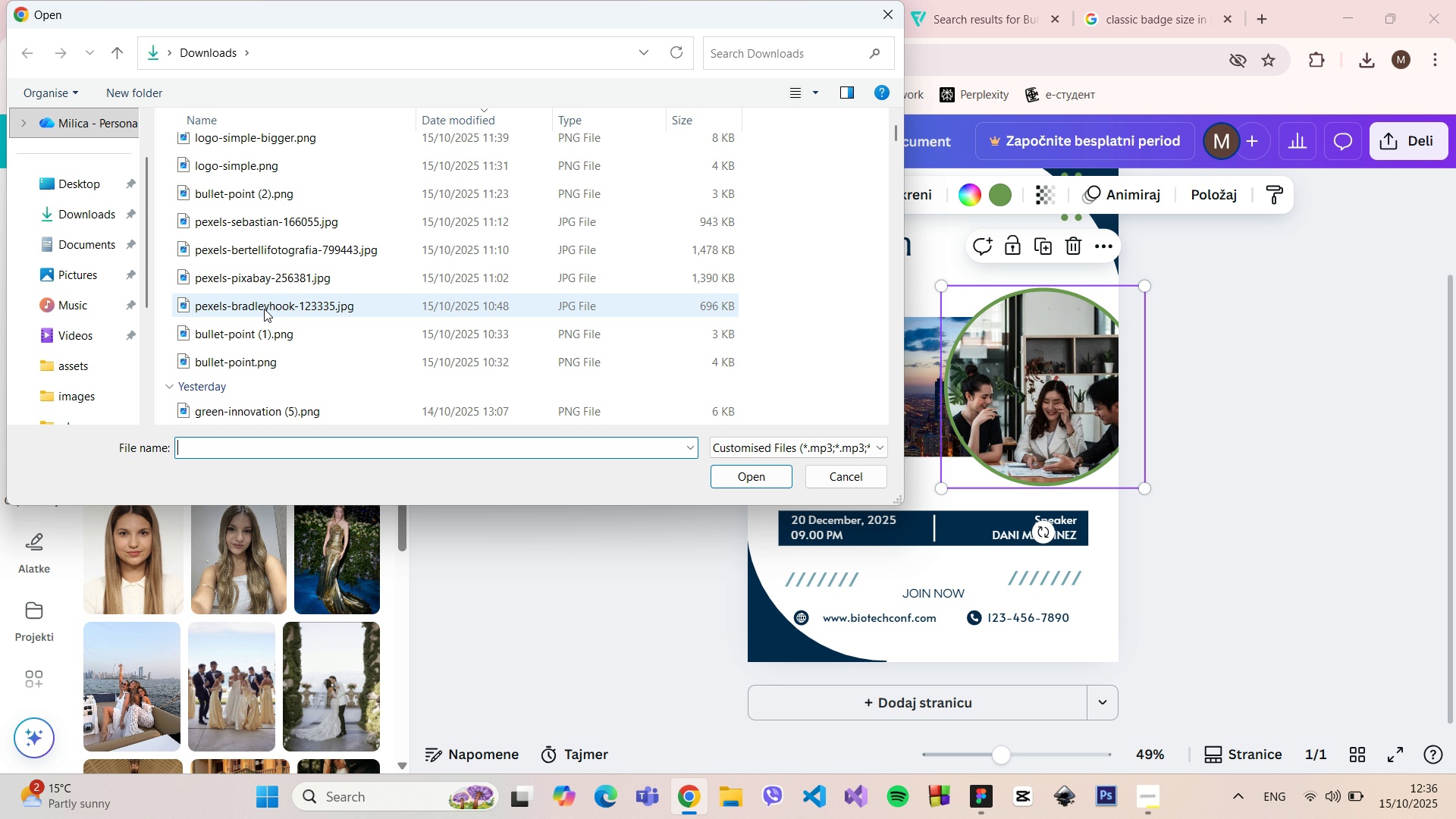 
left_click([264, 309])
 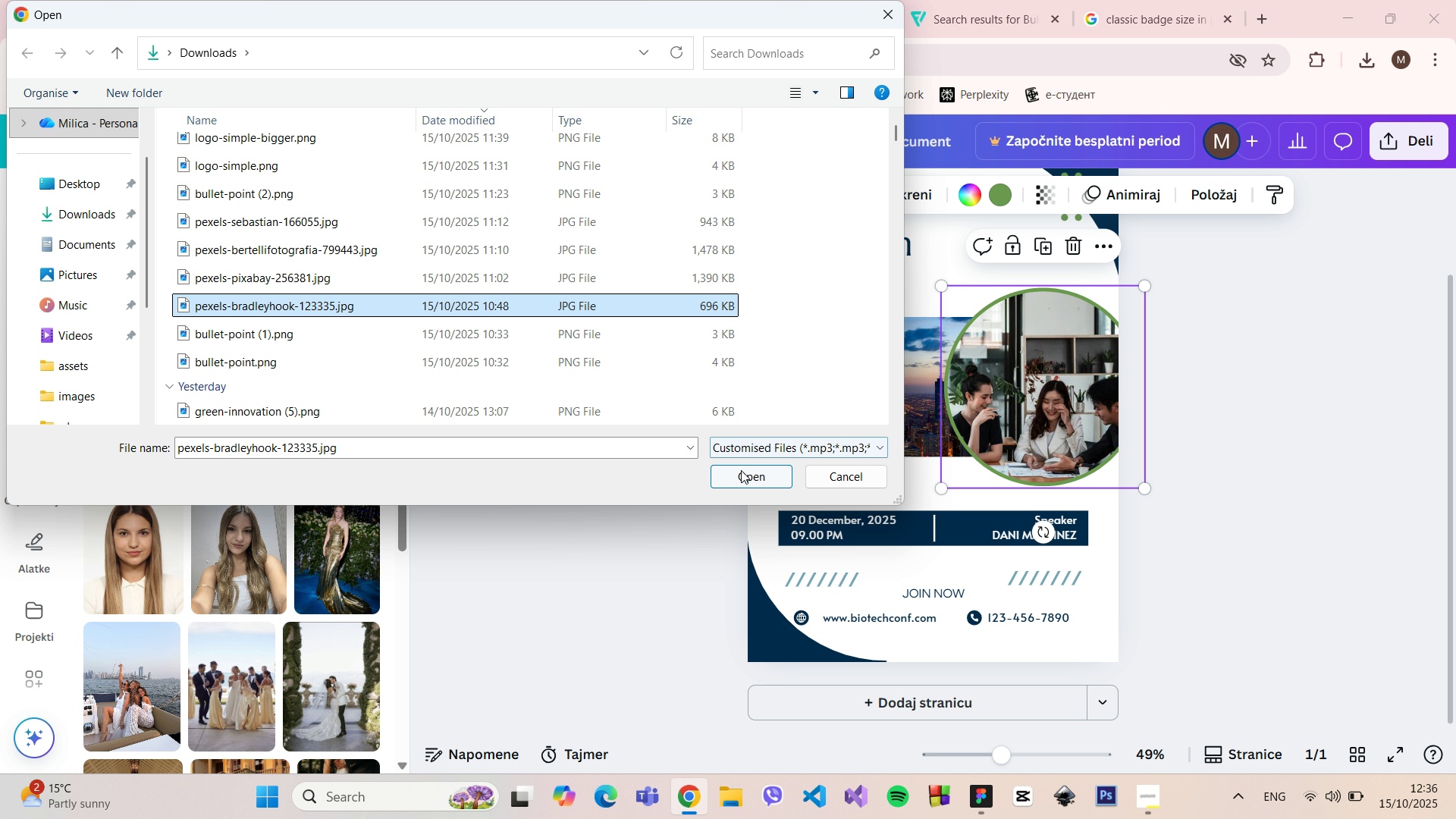 
left_click([741, 470])
 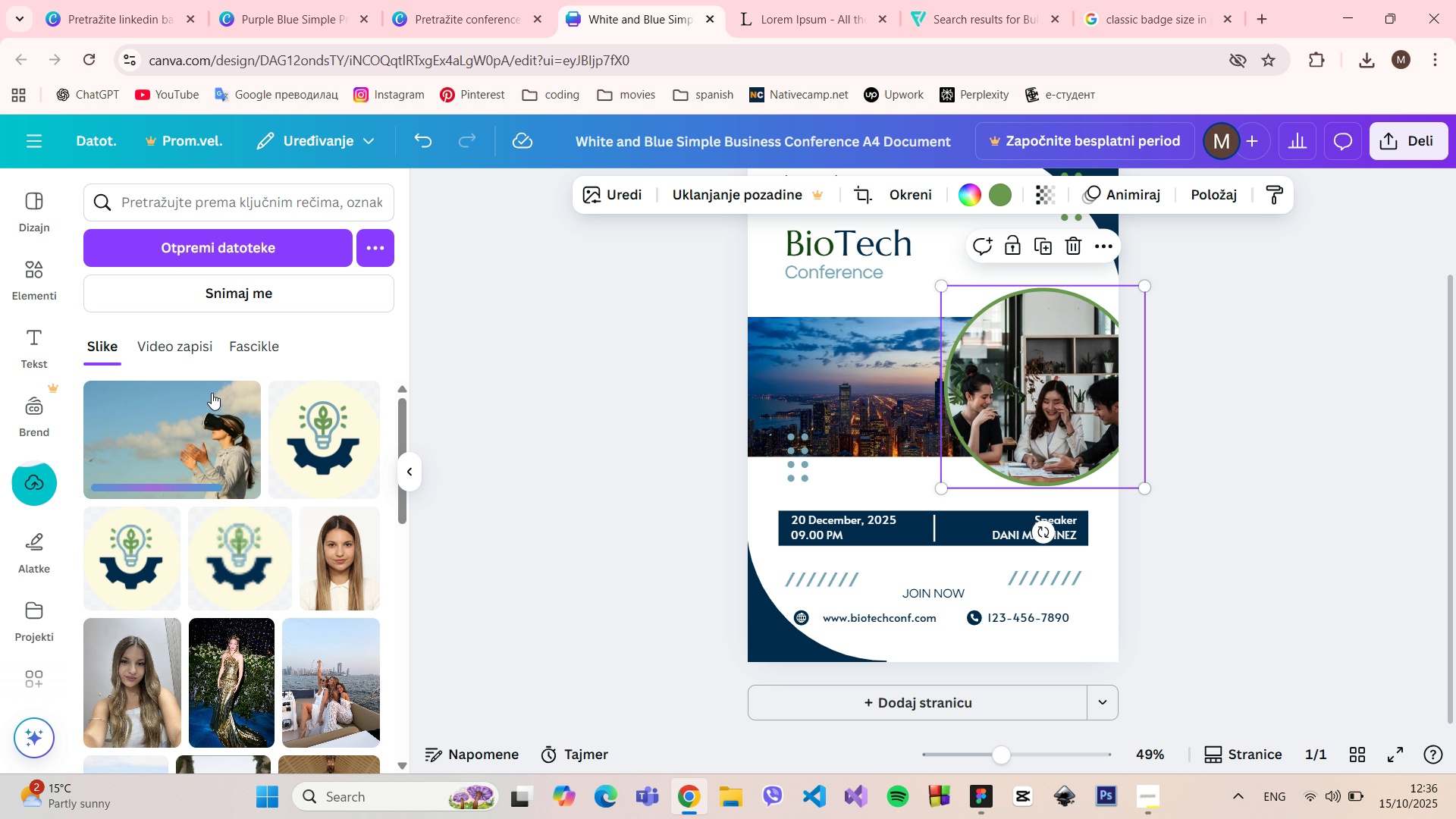 
wait(5.86)
 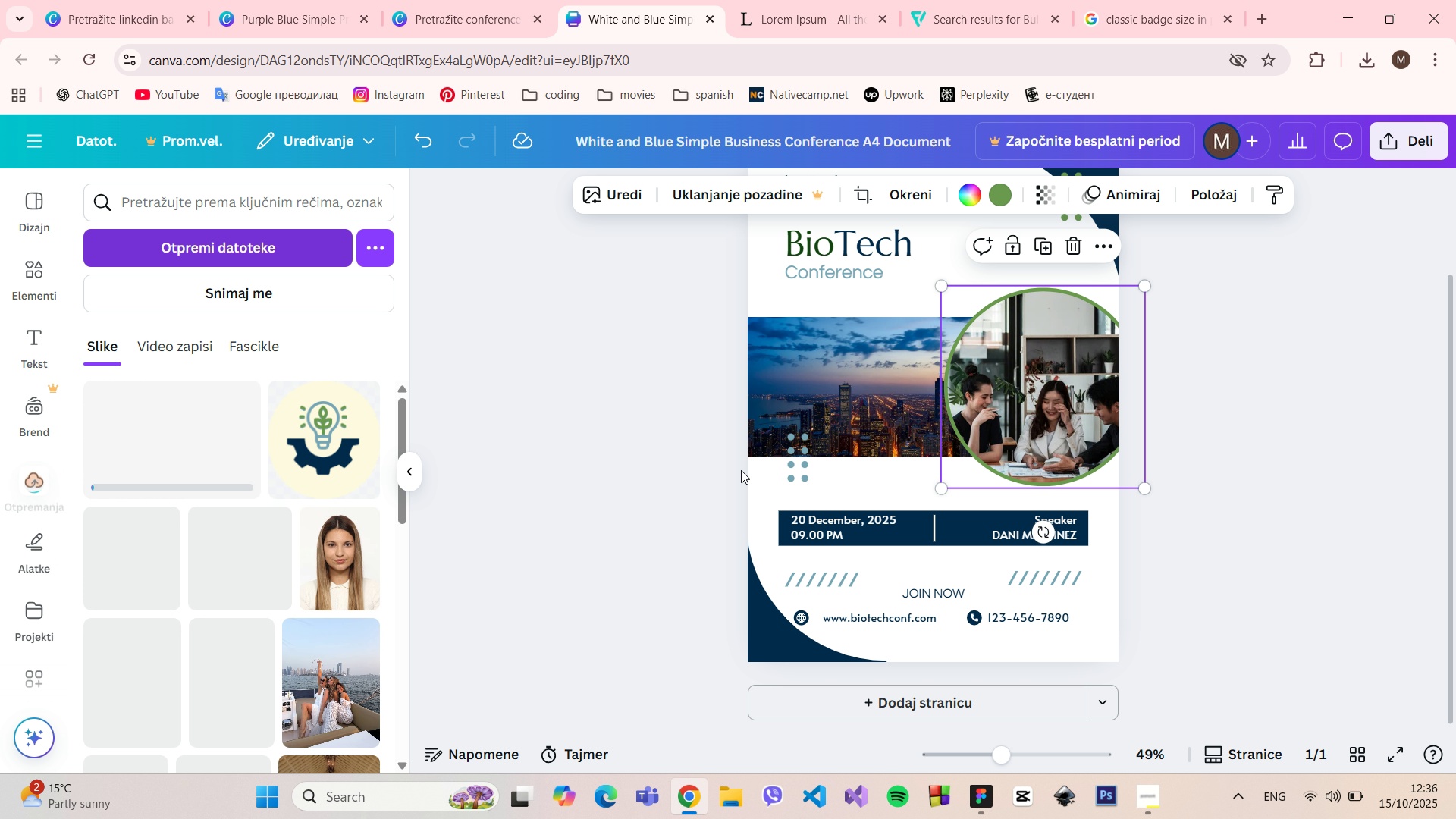 
left_click([172, 438])
 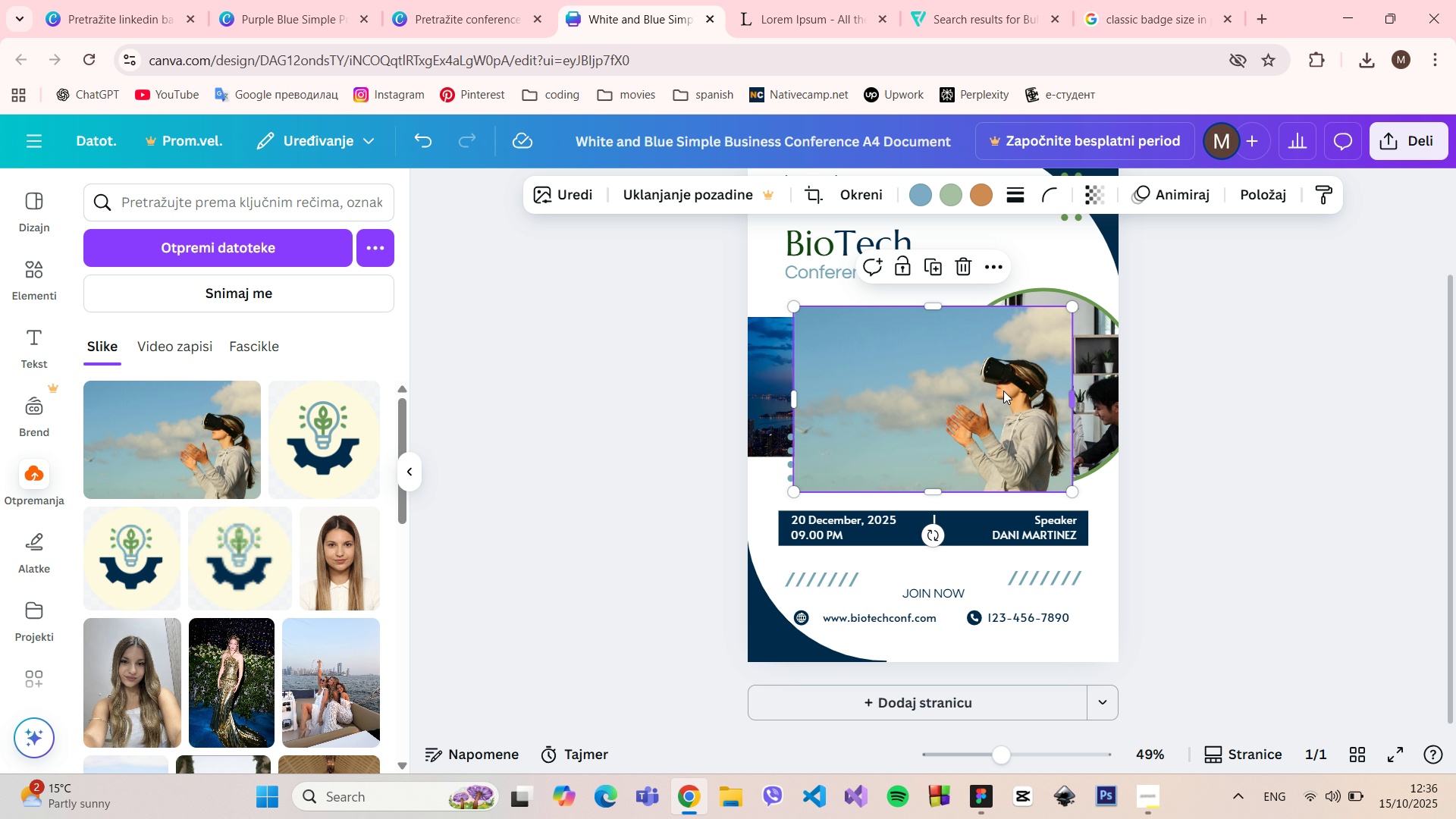 
left_click_drag(start_coordinate=[943, 385], to_coordinate=[1000, 369])
 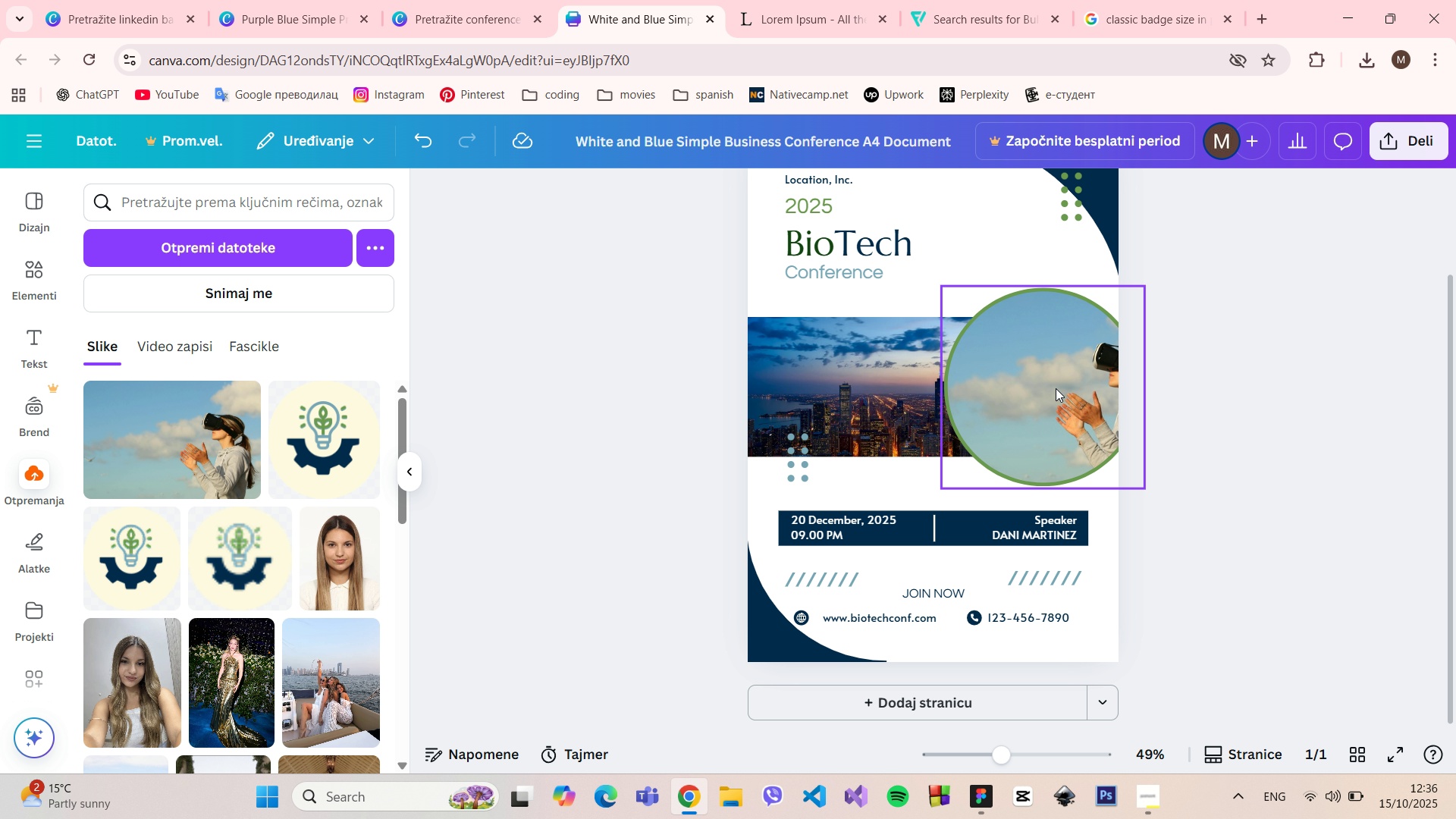 
double_click([1056, 388])
 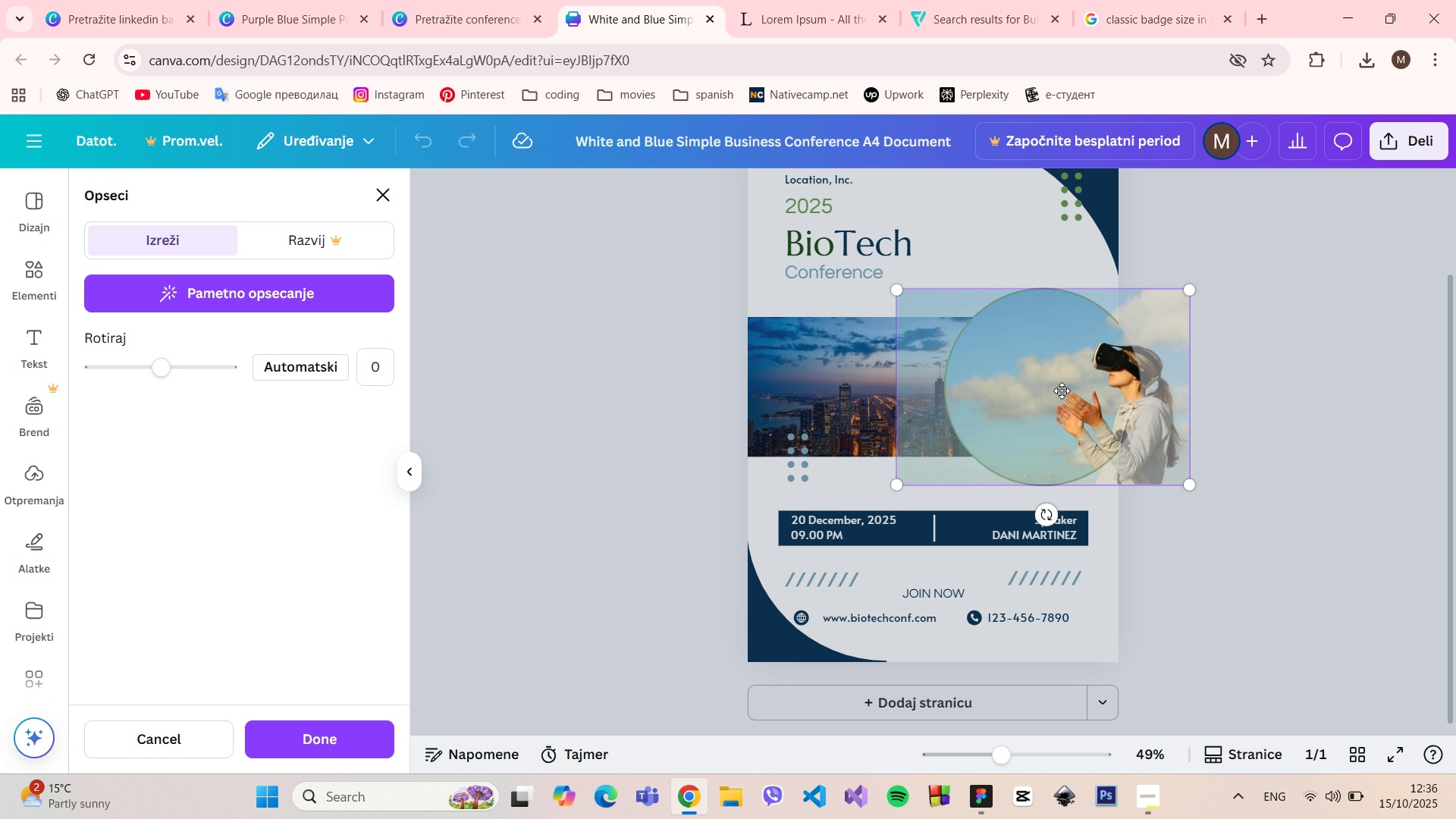 
left_click_drag(start_coordinate=[1062, 391], to_coordinate=[1011, 384])
 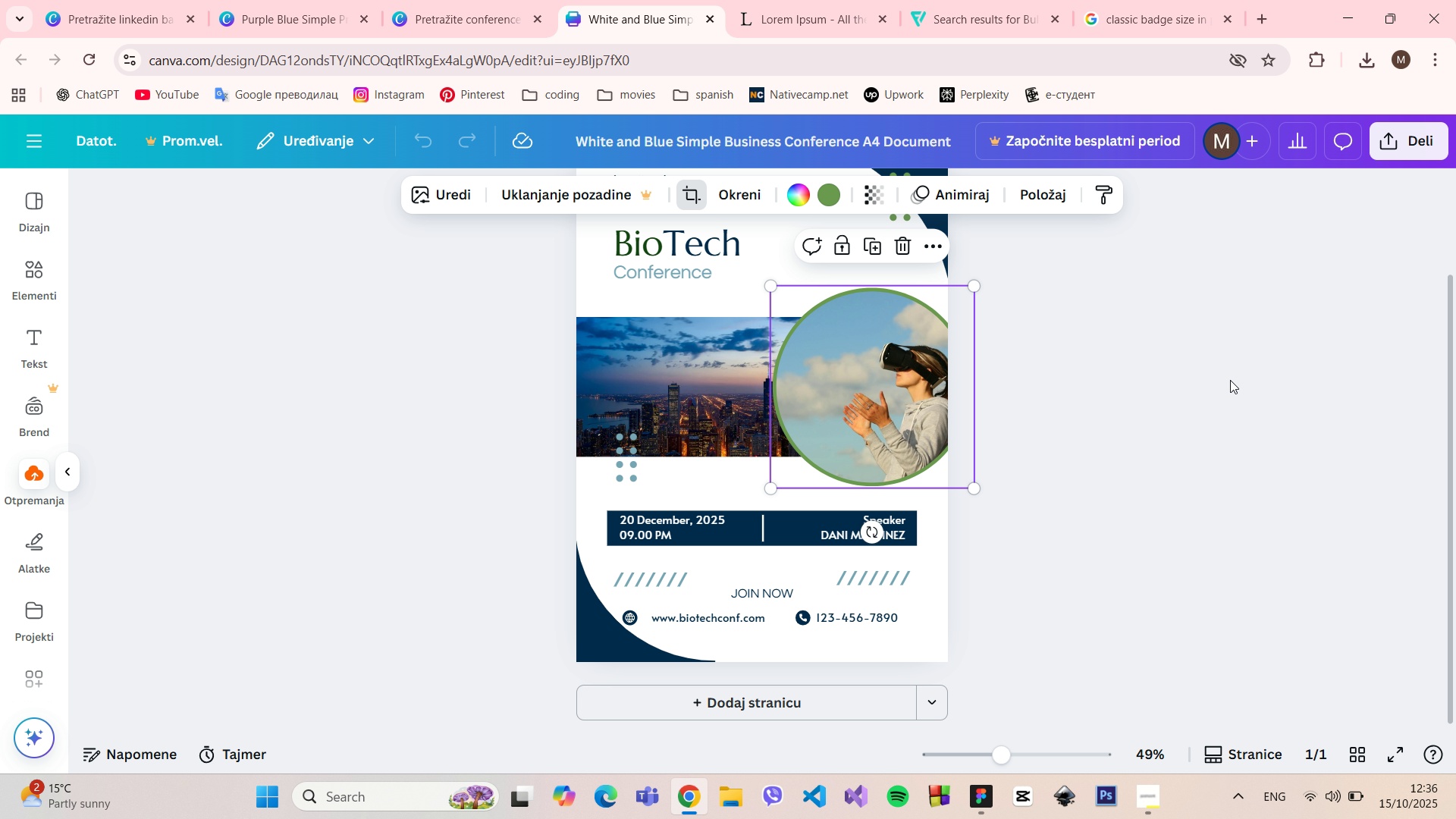 
left_click([1230, 380])
 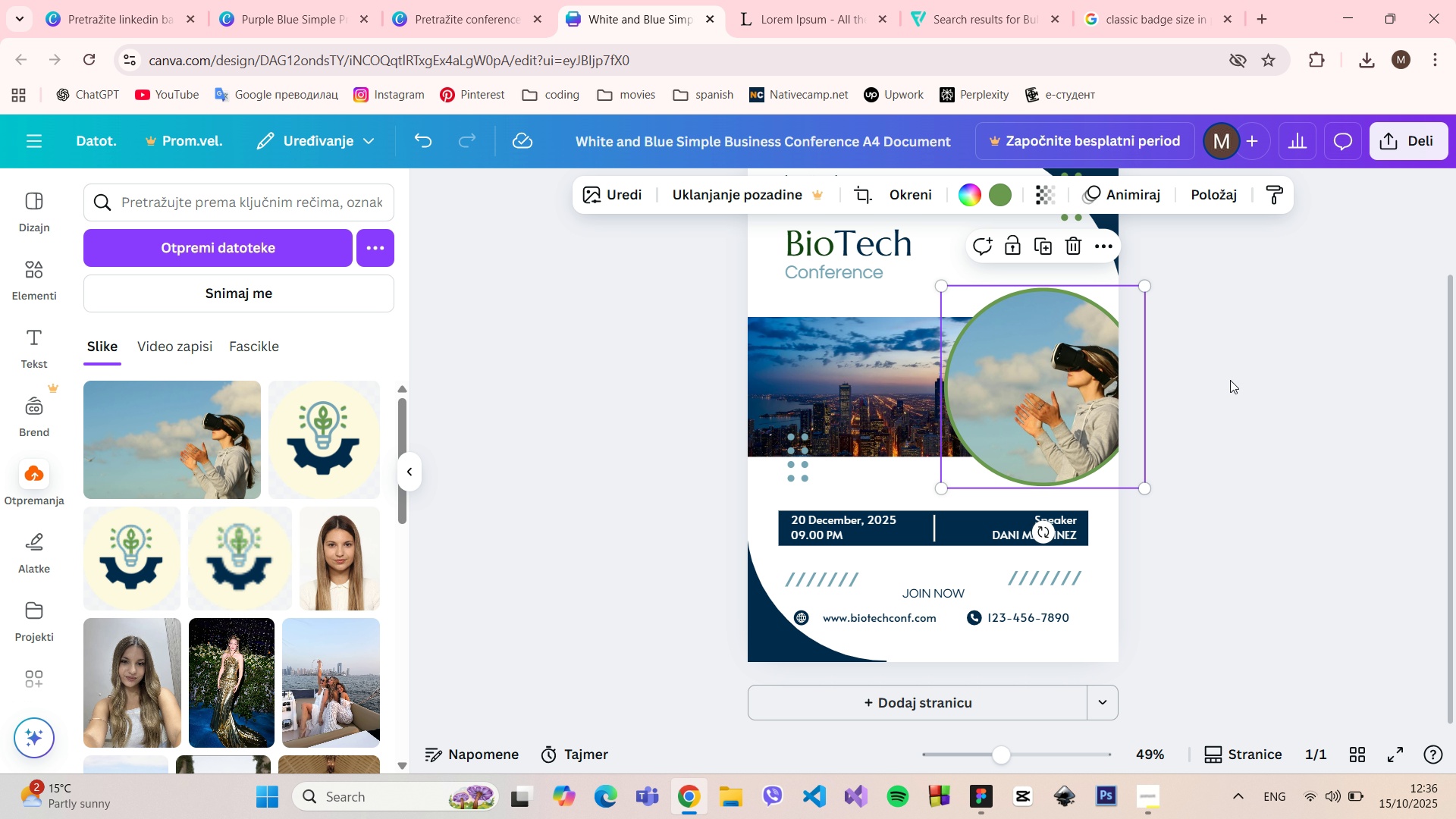 
left_click([1230, 380])
 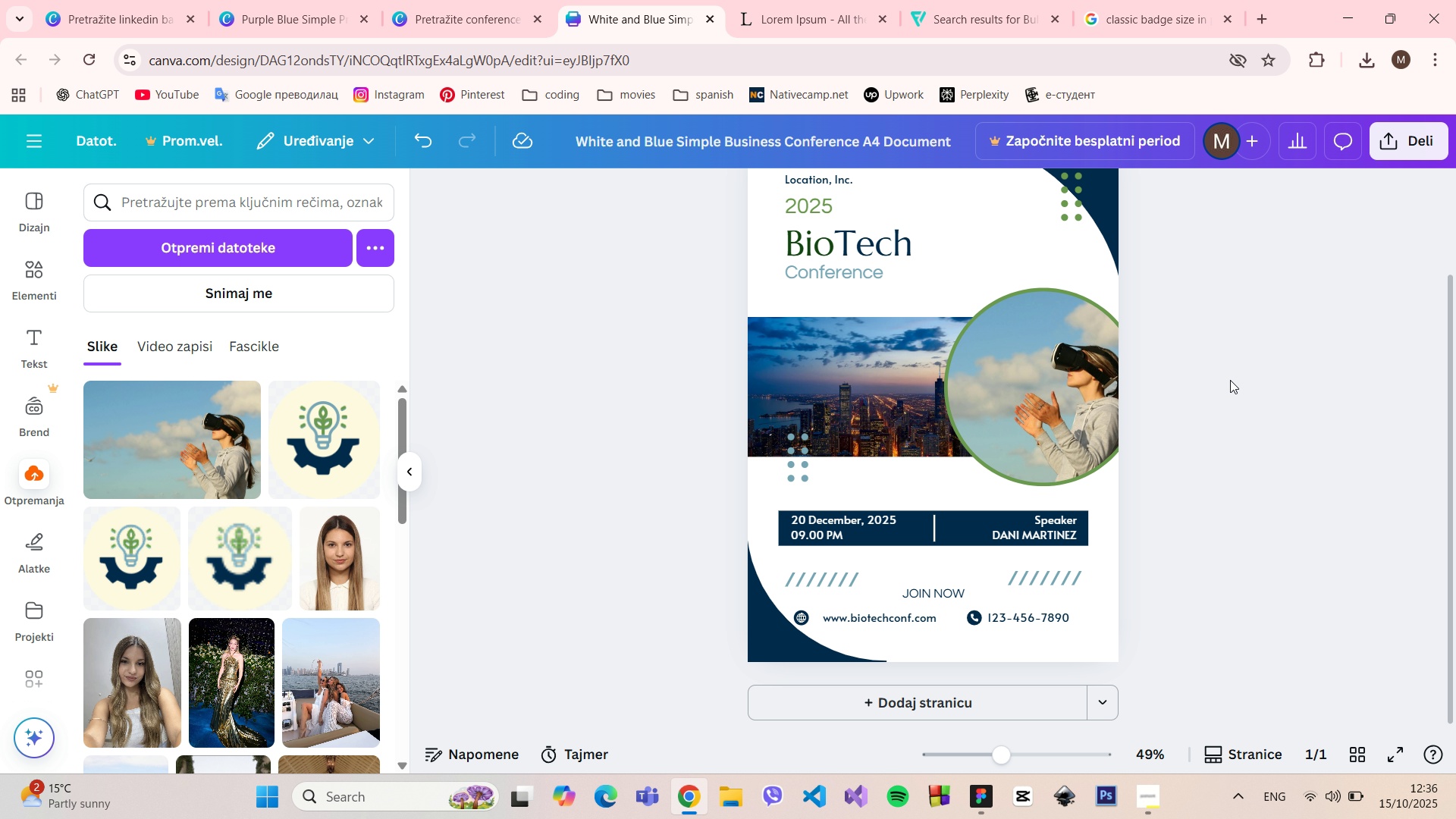 
scroll: coordinate [1230, 380], scroll_direction: up, amount: 1.0
 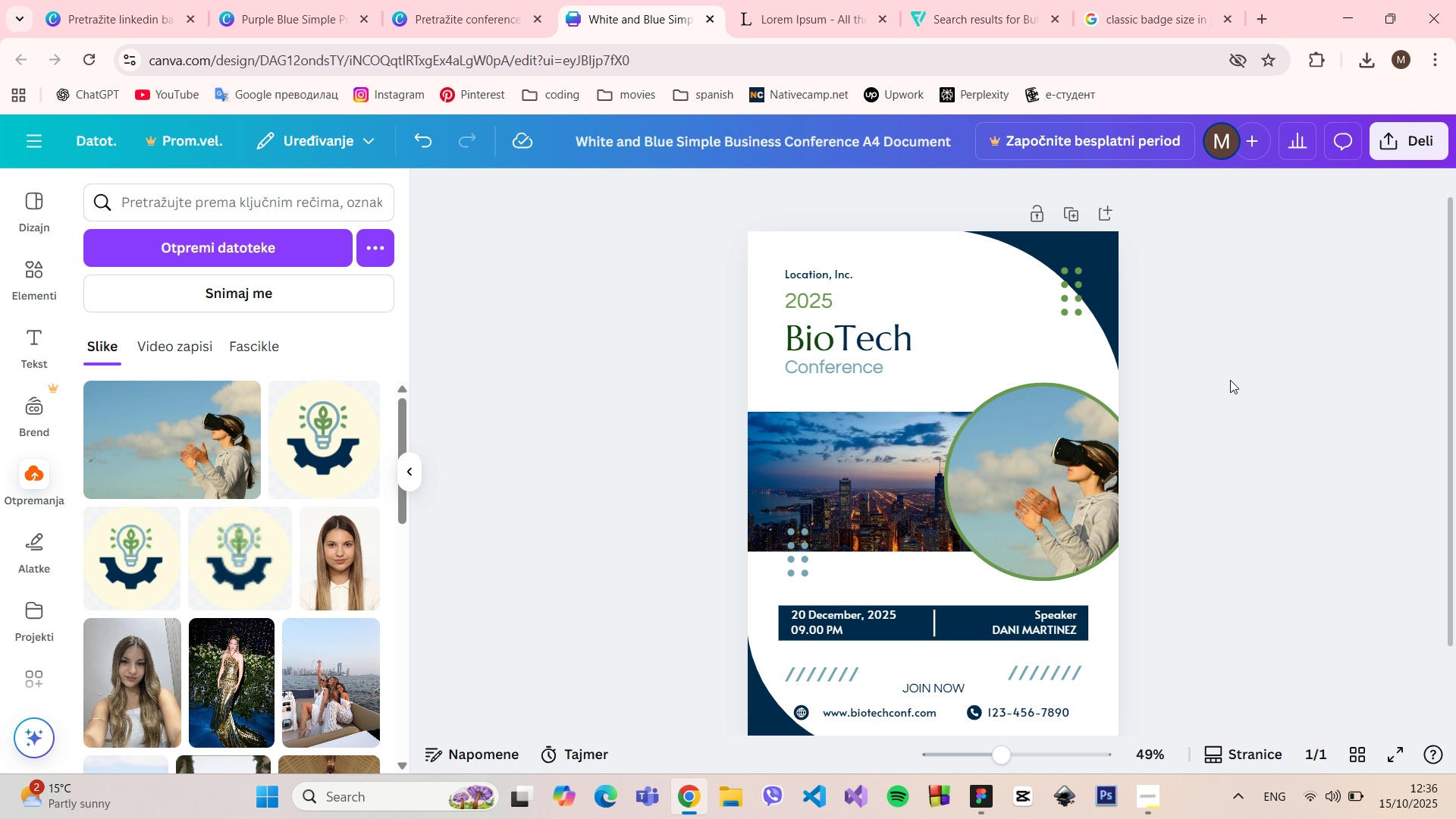 
scroll: coordinate [1230, 380], scroll_direction: down, amount: 1.0
 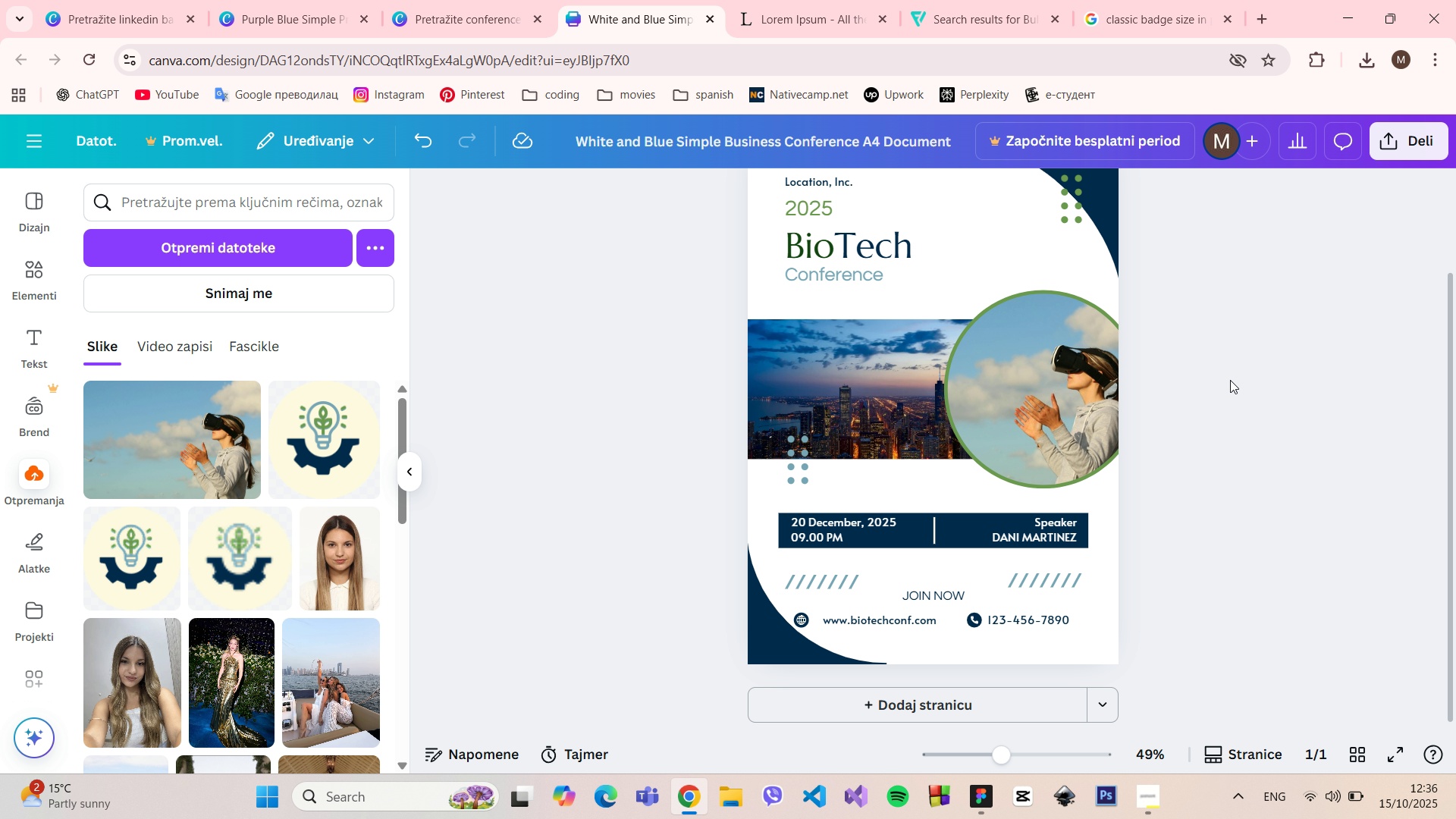 
scroll: coordinate [1230, 380], scroll_direction: up, amount: 1.0
 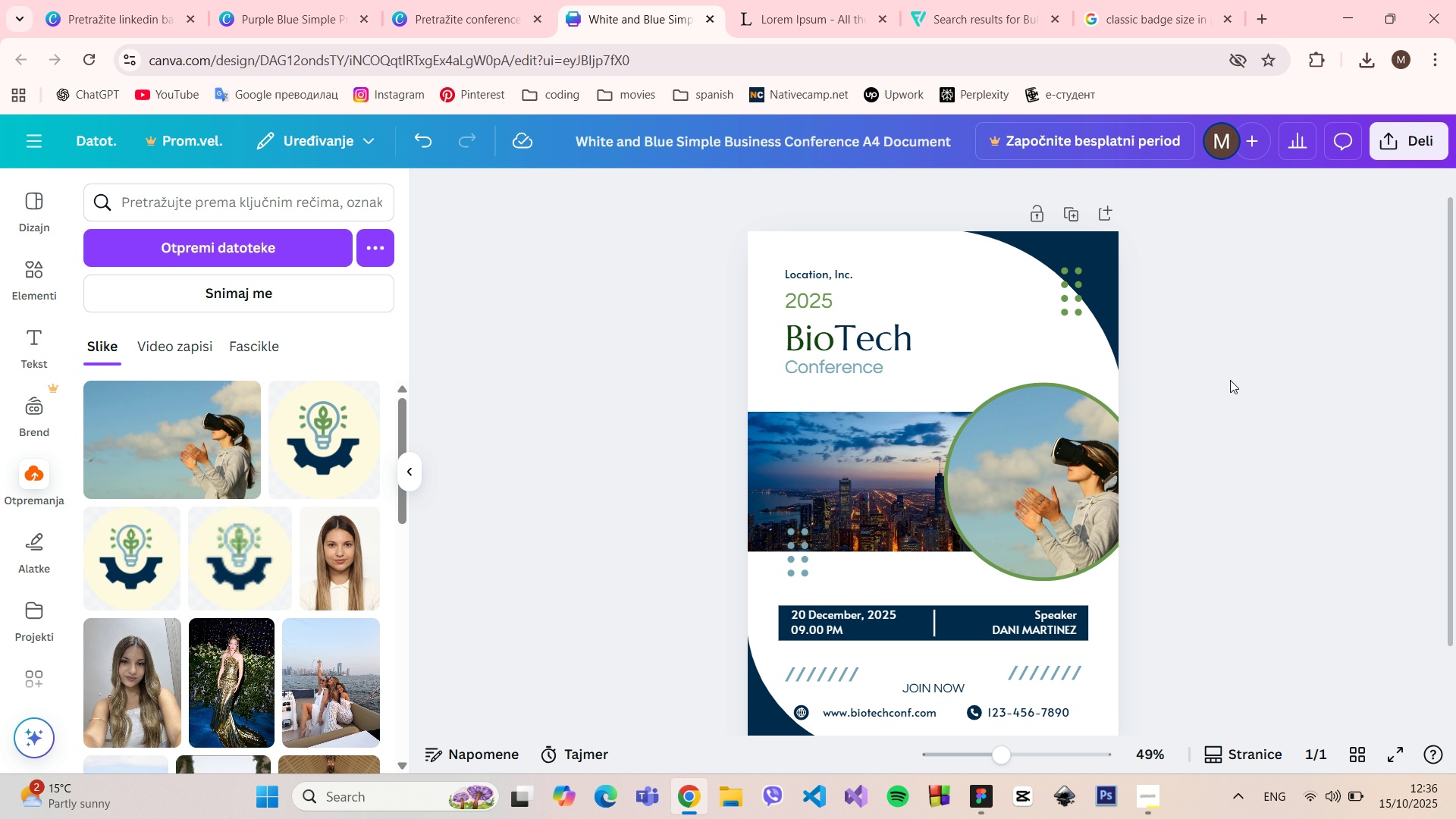 
wait(7.97)
 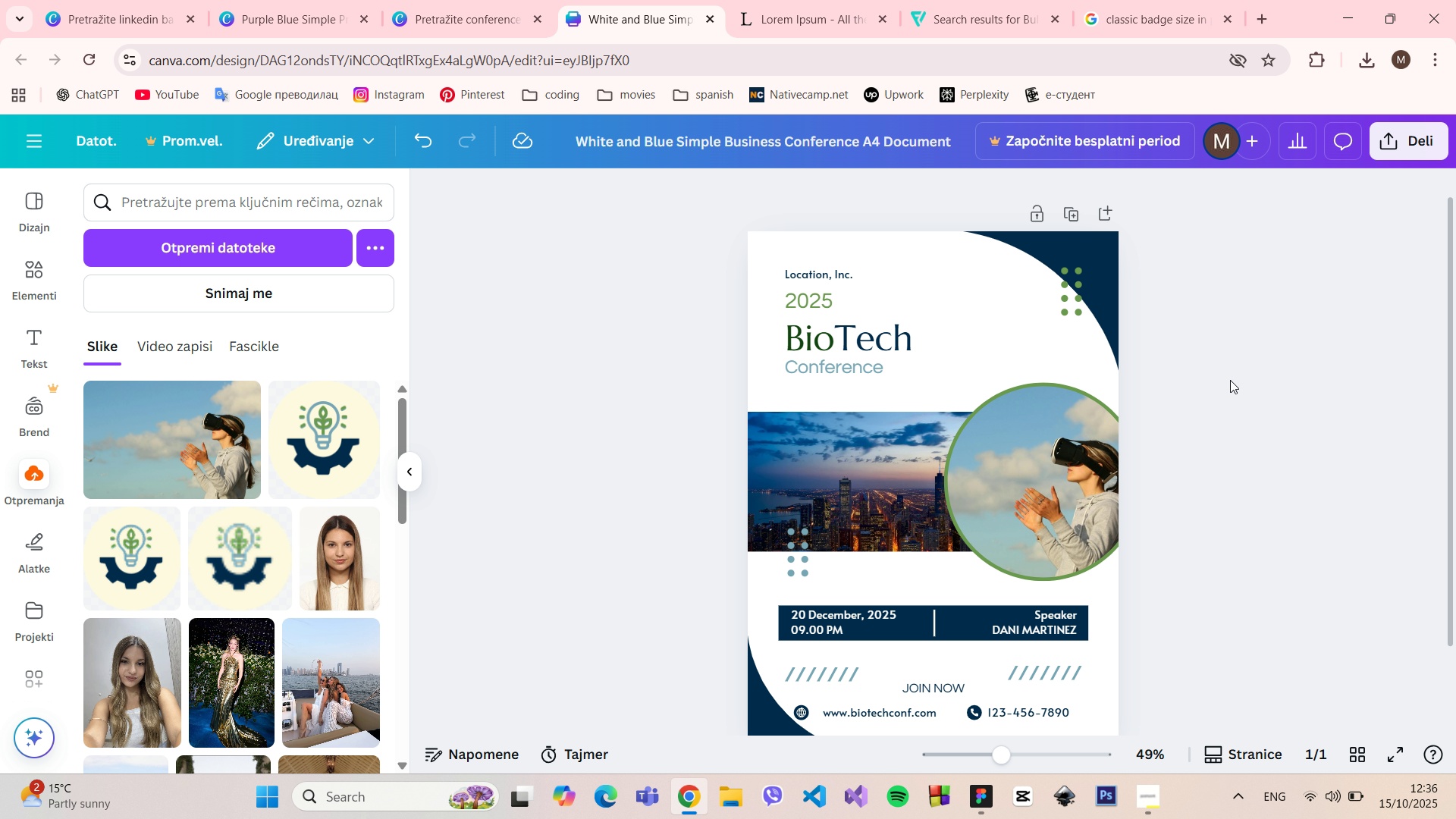 
left_click([924, 0])
 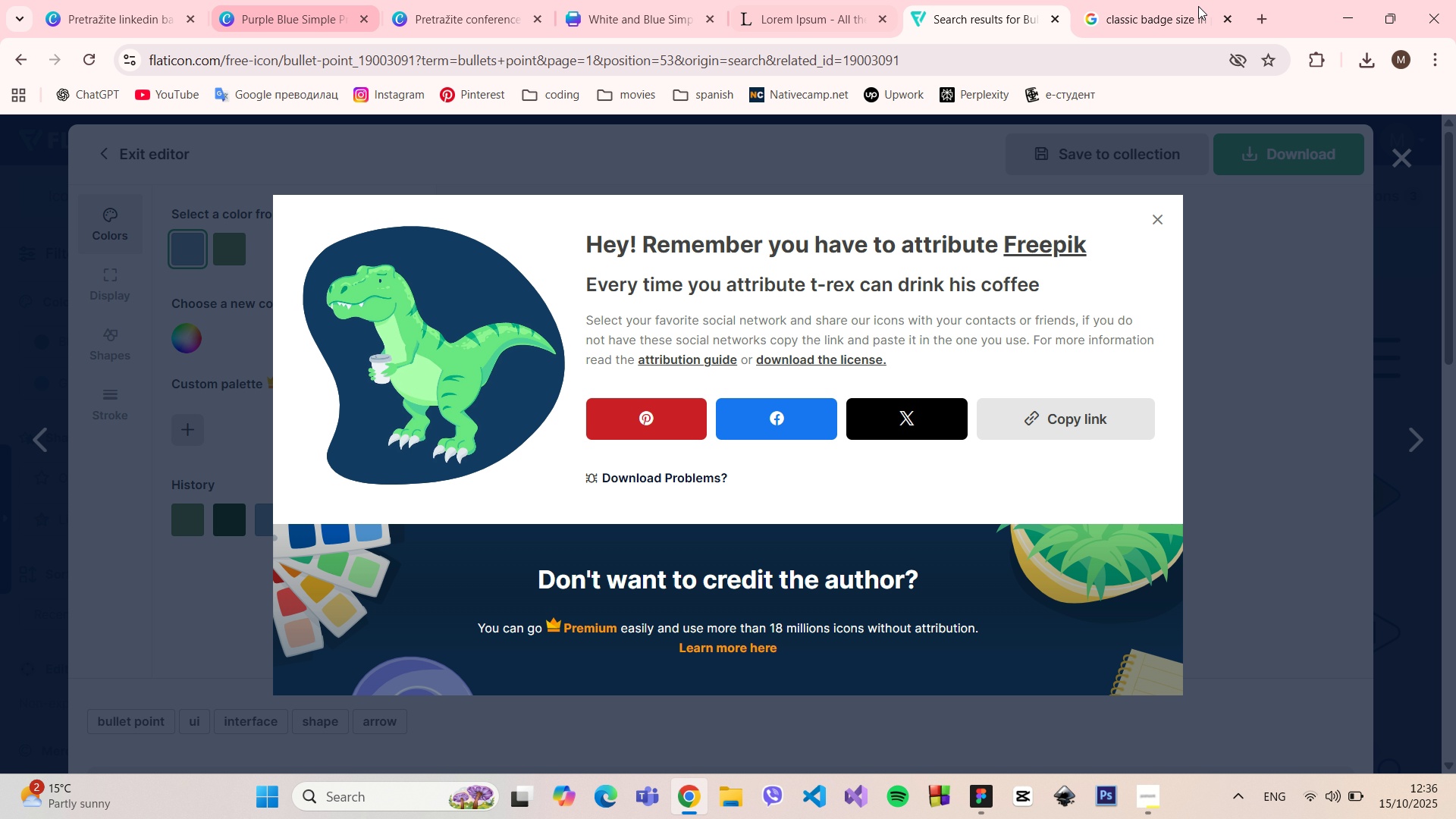 
left_click([1203, 19])
 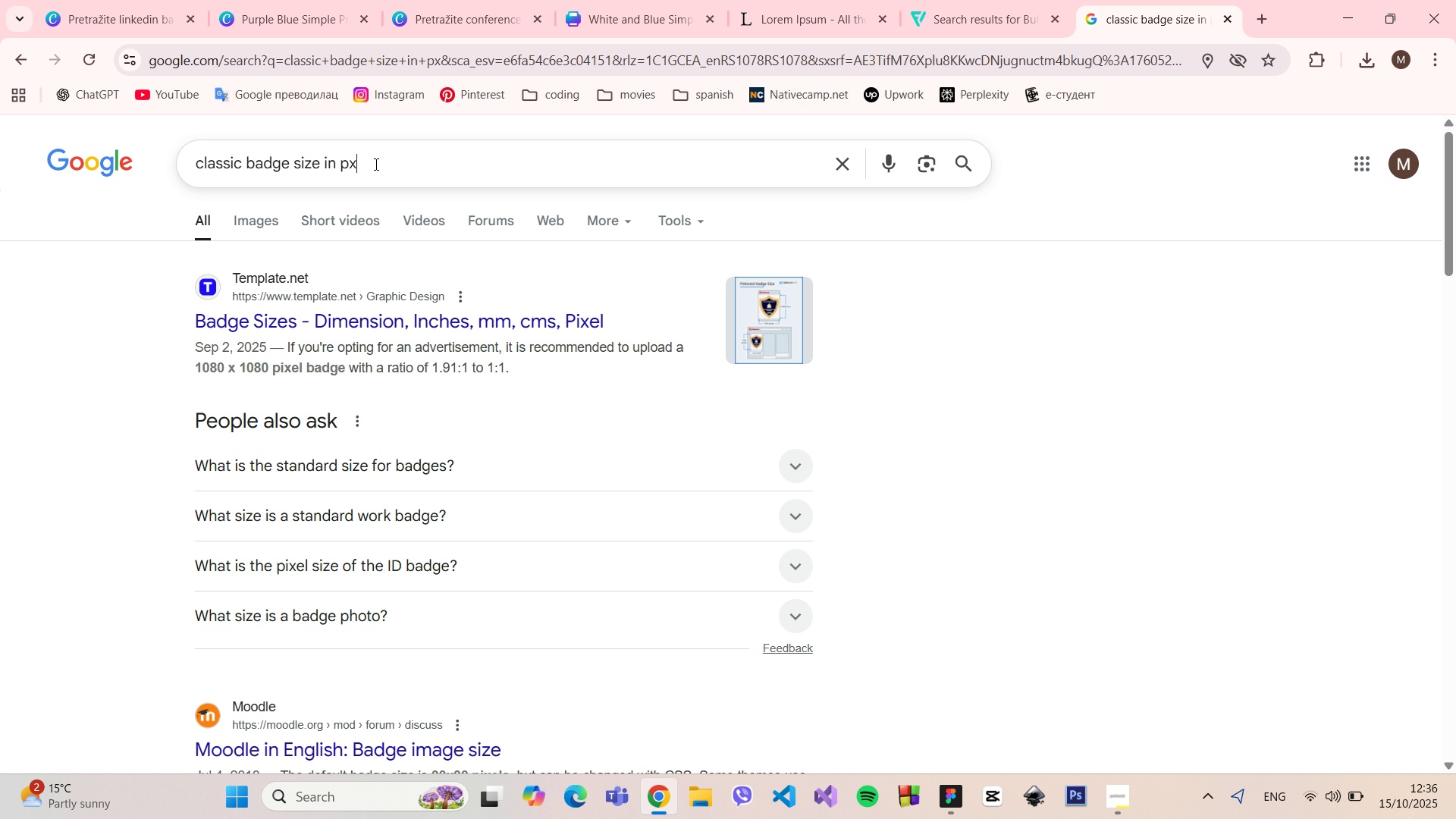 
double_click([375, 164])
 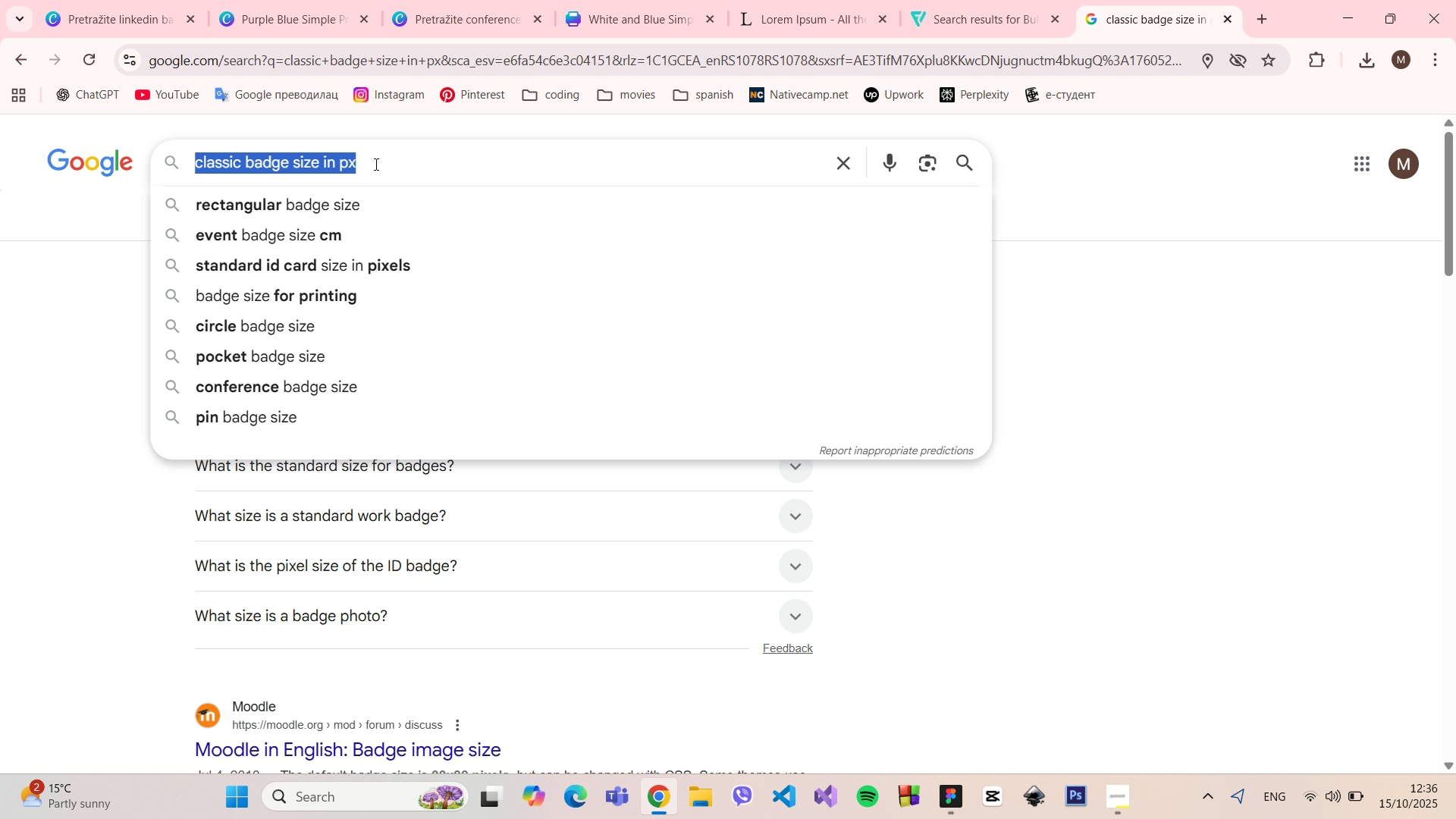 
triple_click([375, 164])
 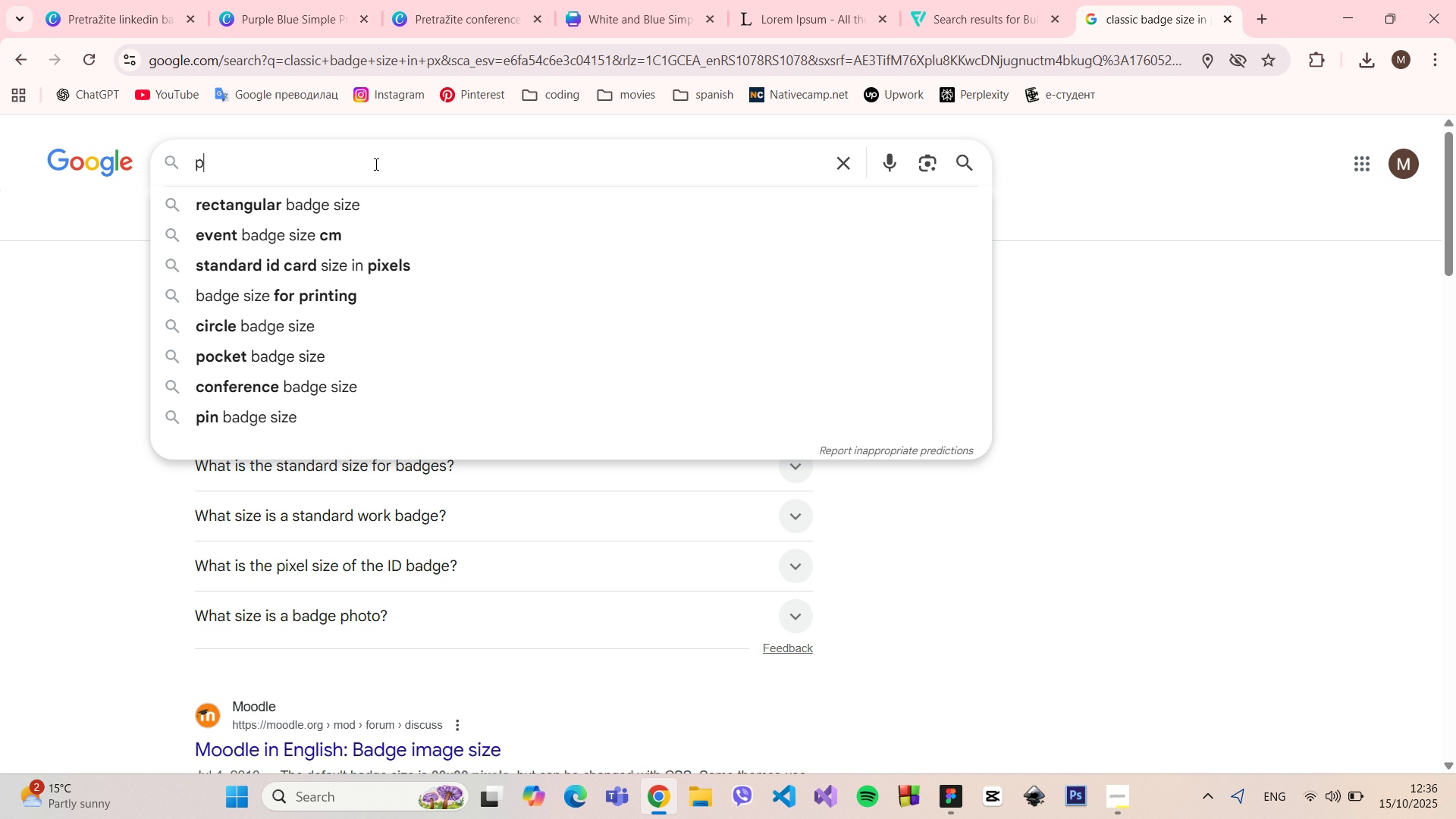 
type(pexels)
 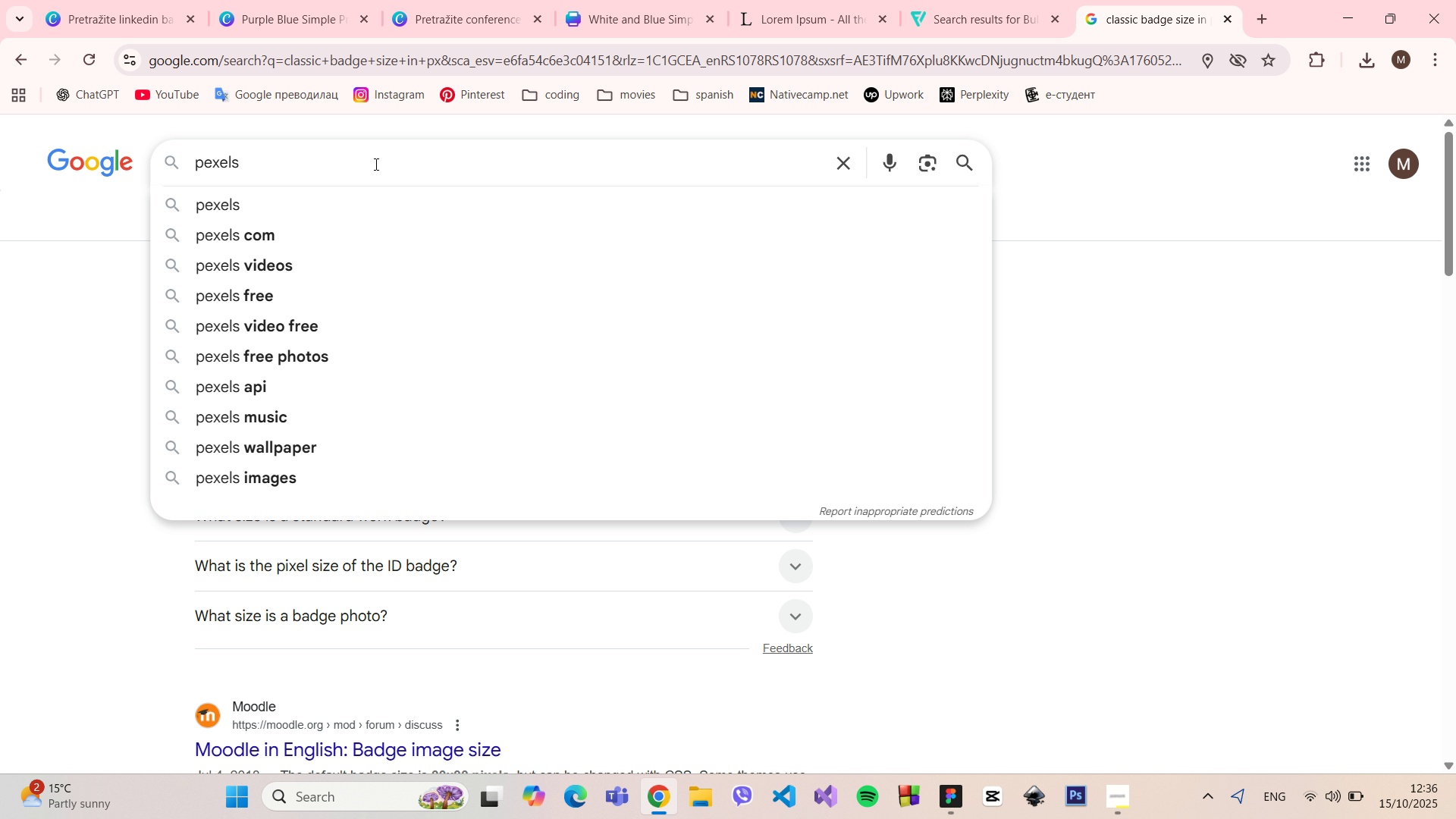 
key(Enter)
 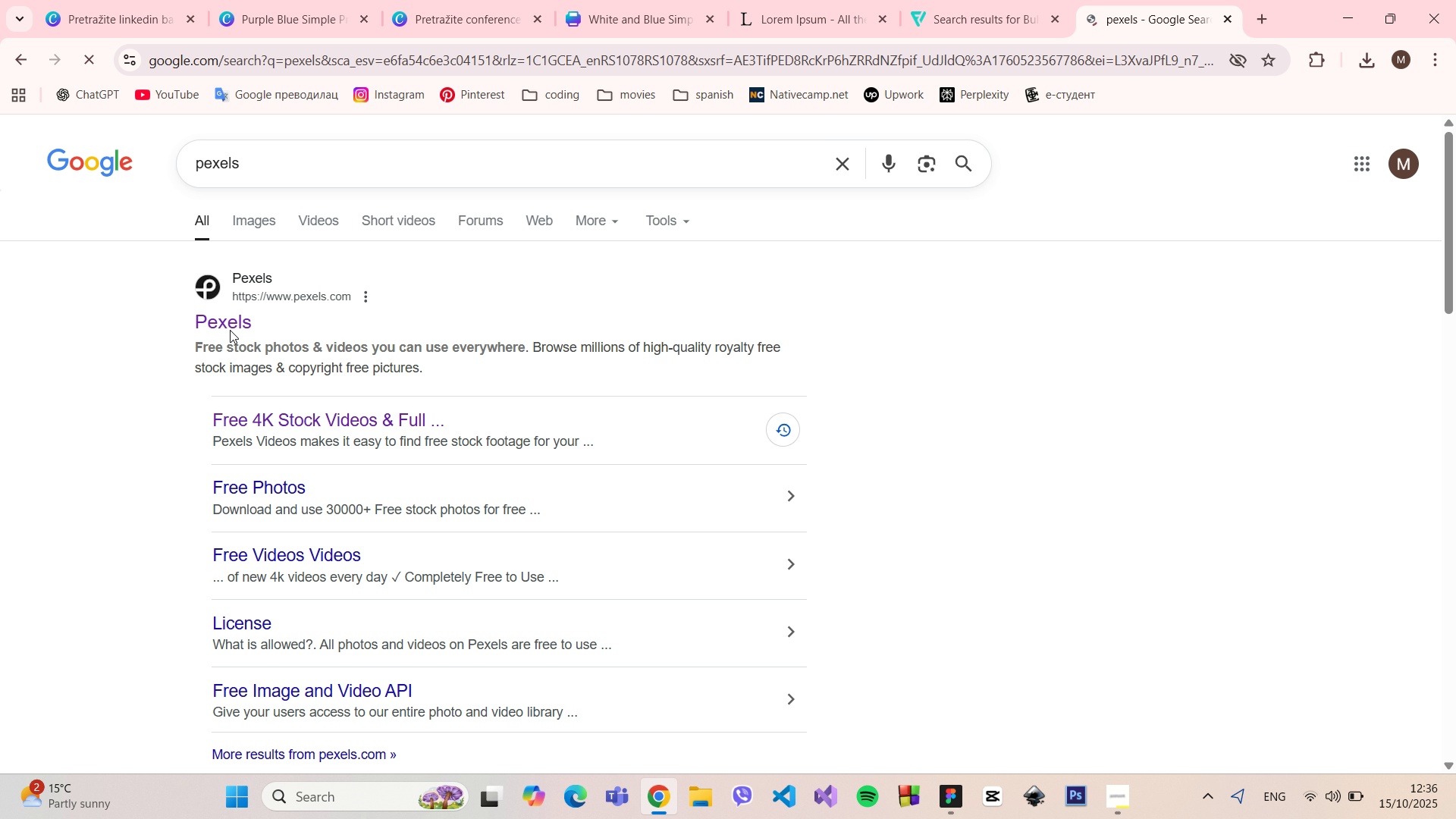 
left_click([228, 332])
 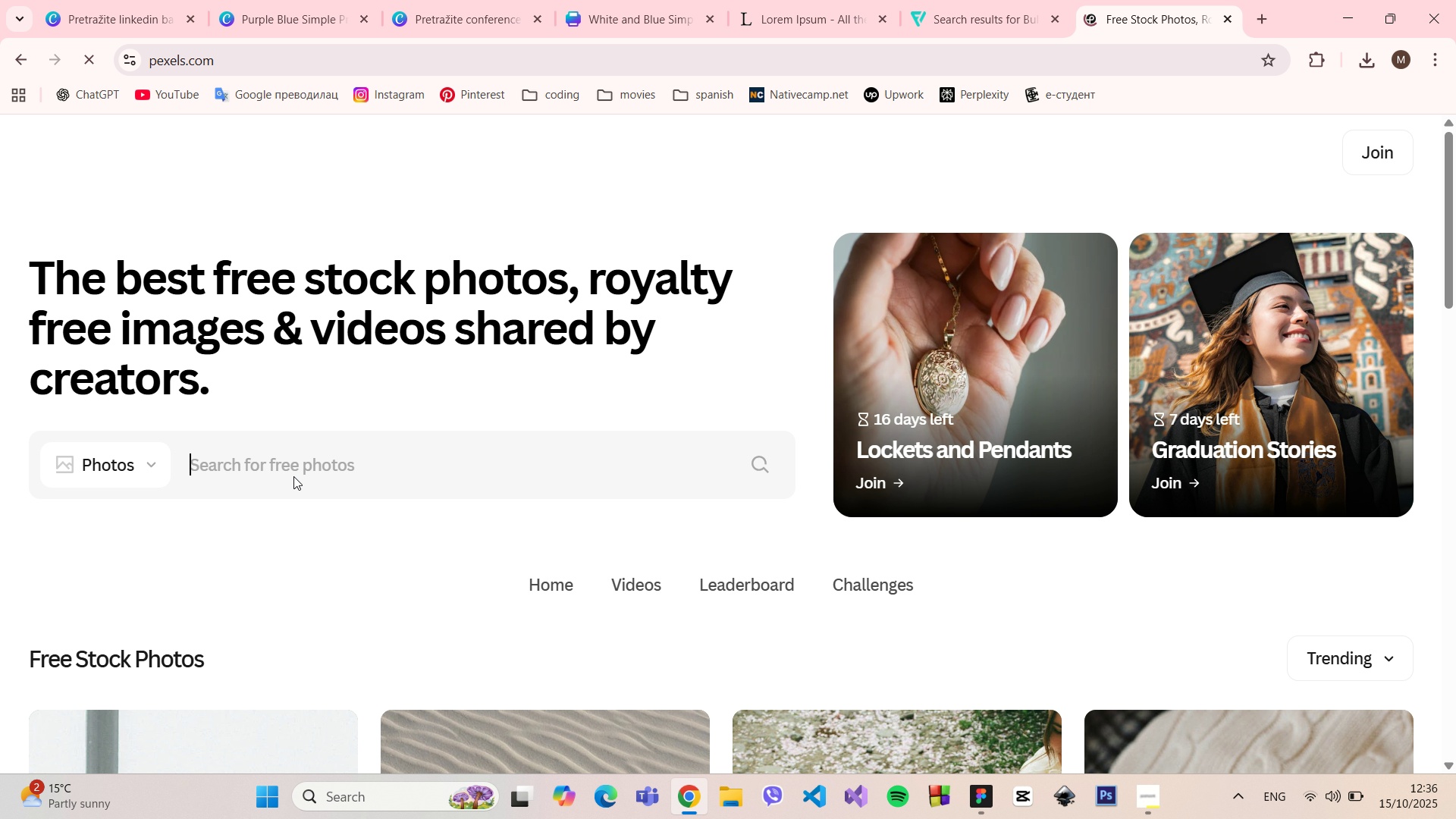 
type(sustaniability]=)
key(Backspace)
key(Backspace)
key(Backspace)
key(Backspace)
key(Backspace)
key(Backspace)
key(Backspace)
key(Backspace)
key(Backspace)
key(Backspace)
 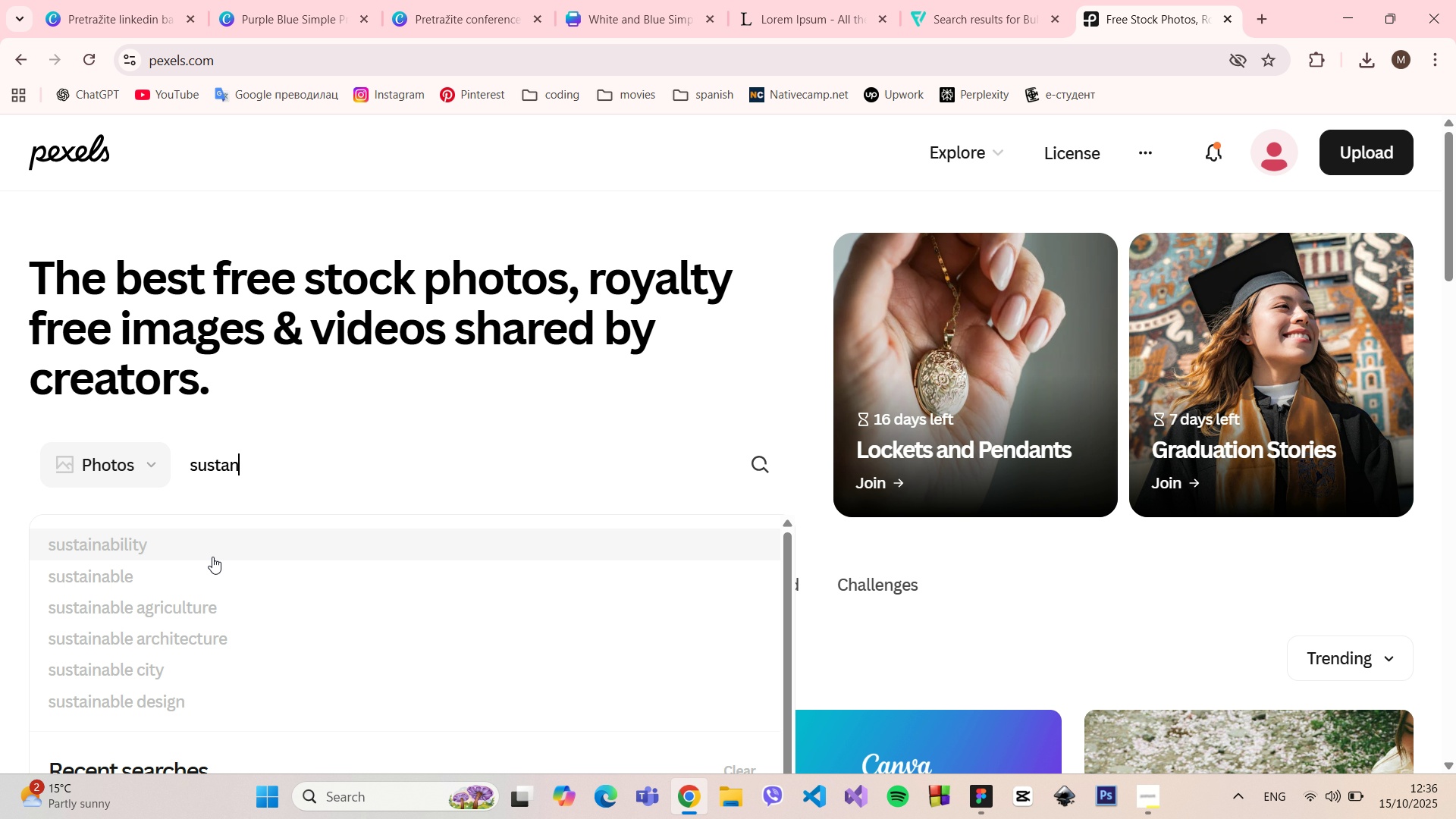 
left_click([206, 557])
 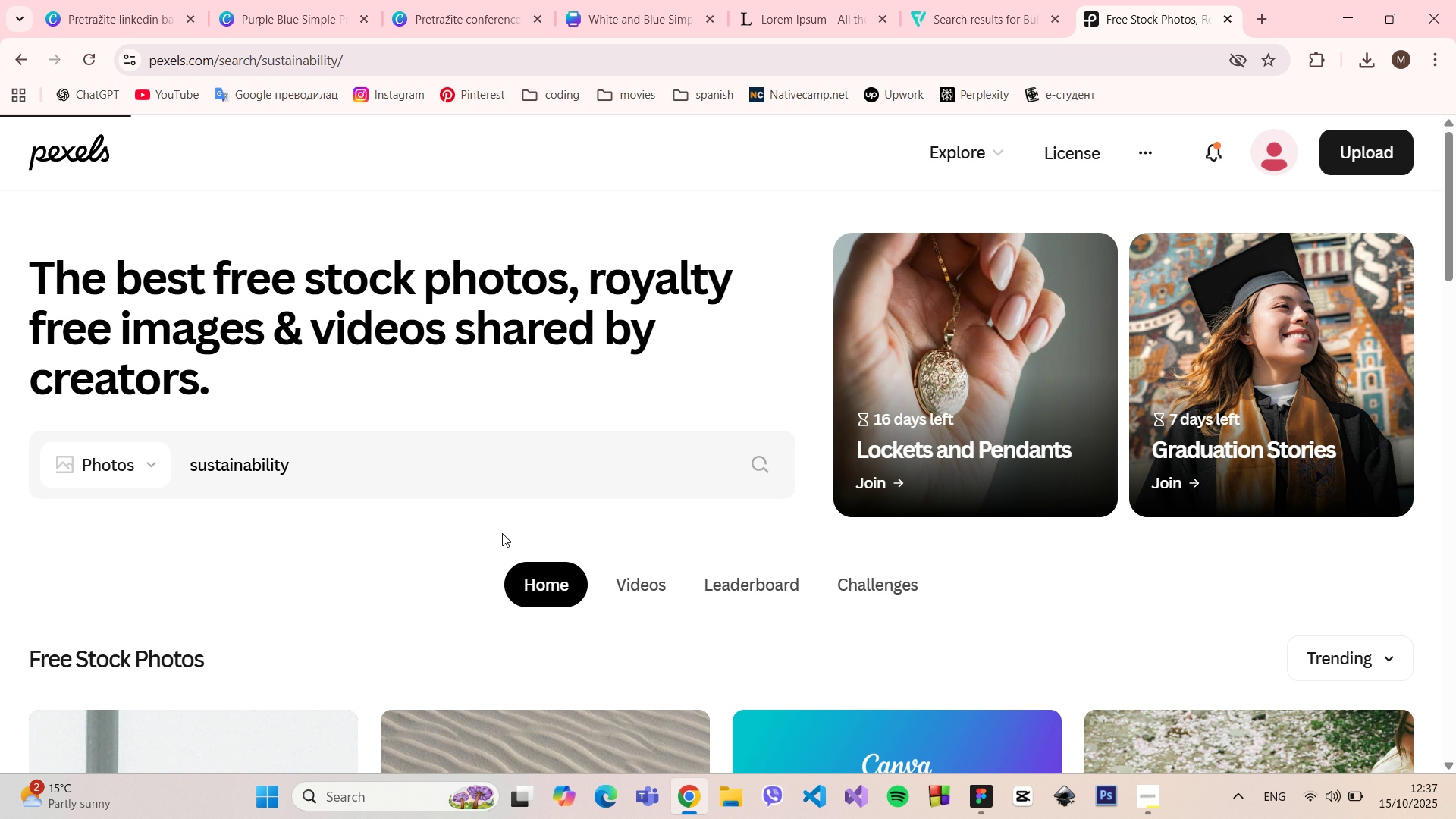 
scroll: coordinate [549, 554], scroll_direction: down, amount: 10.0
 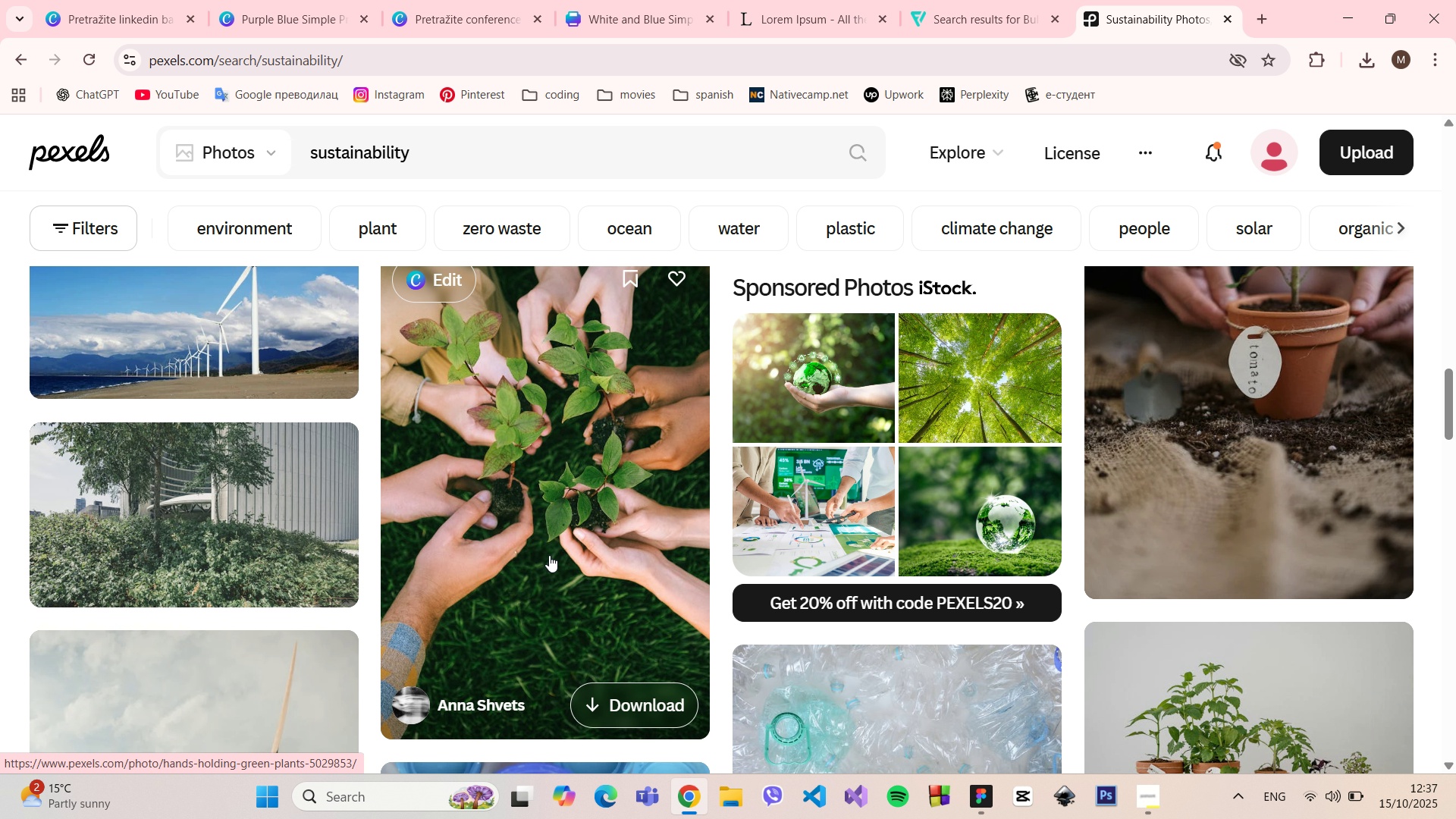 
scroll: coordinate [549, 555], scroll_direction: up, amount: 2.0
 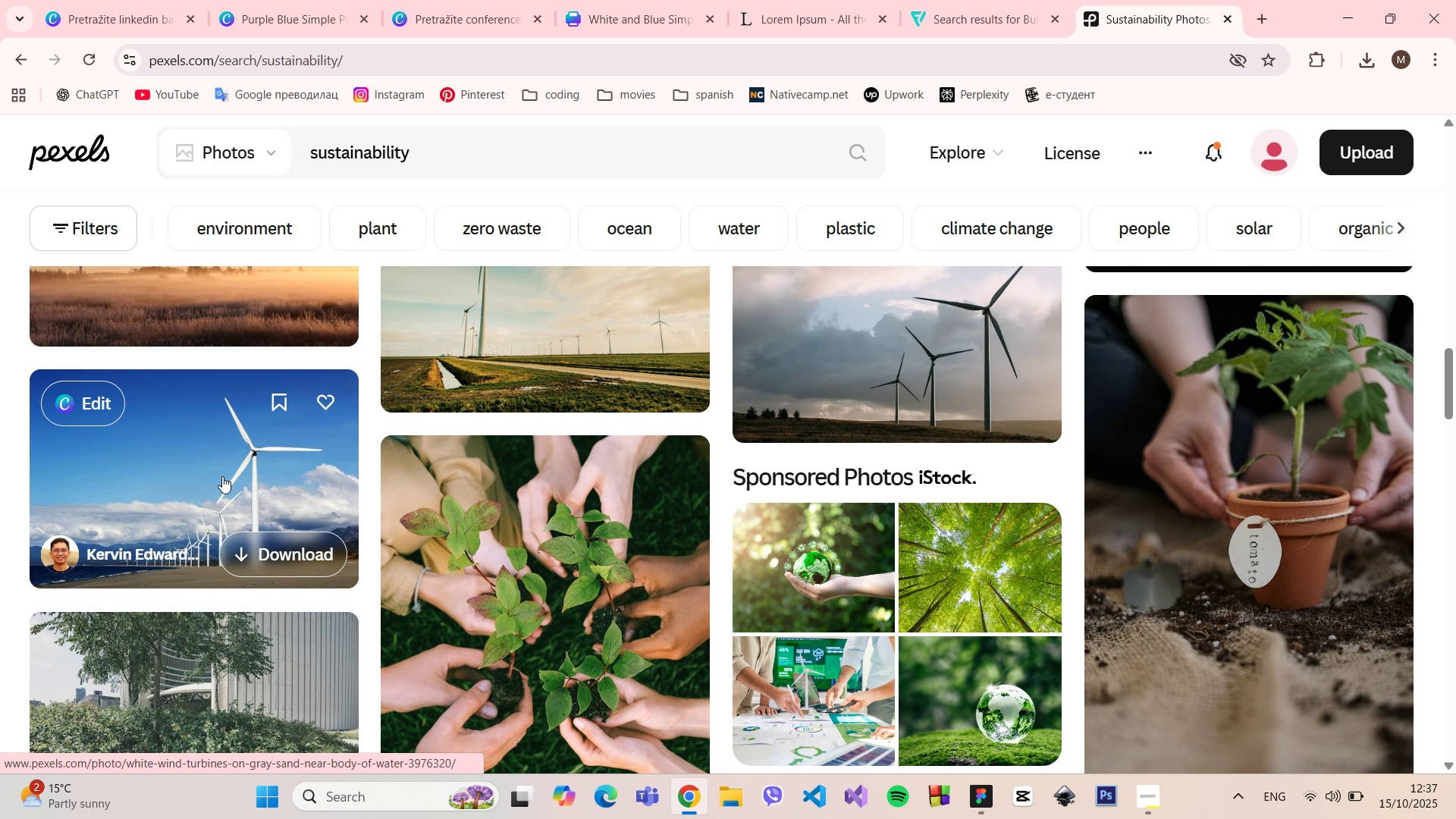 
left_click([222, 476])
 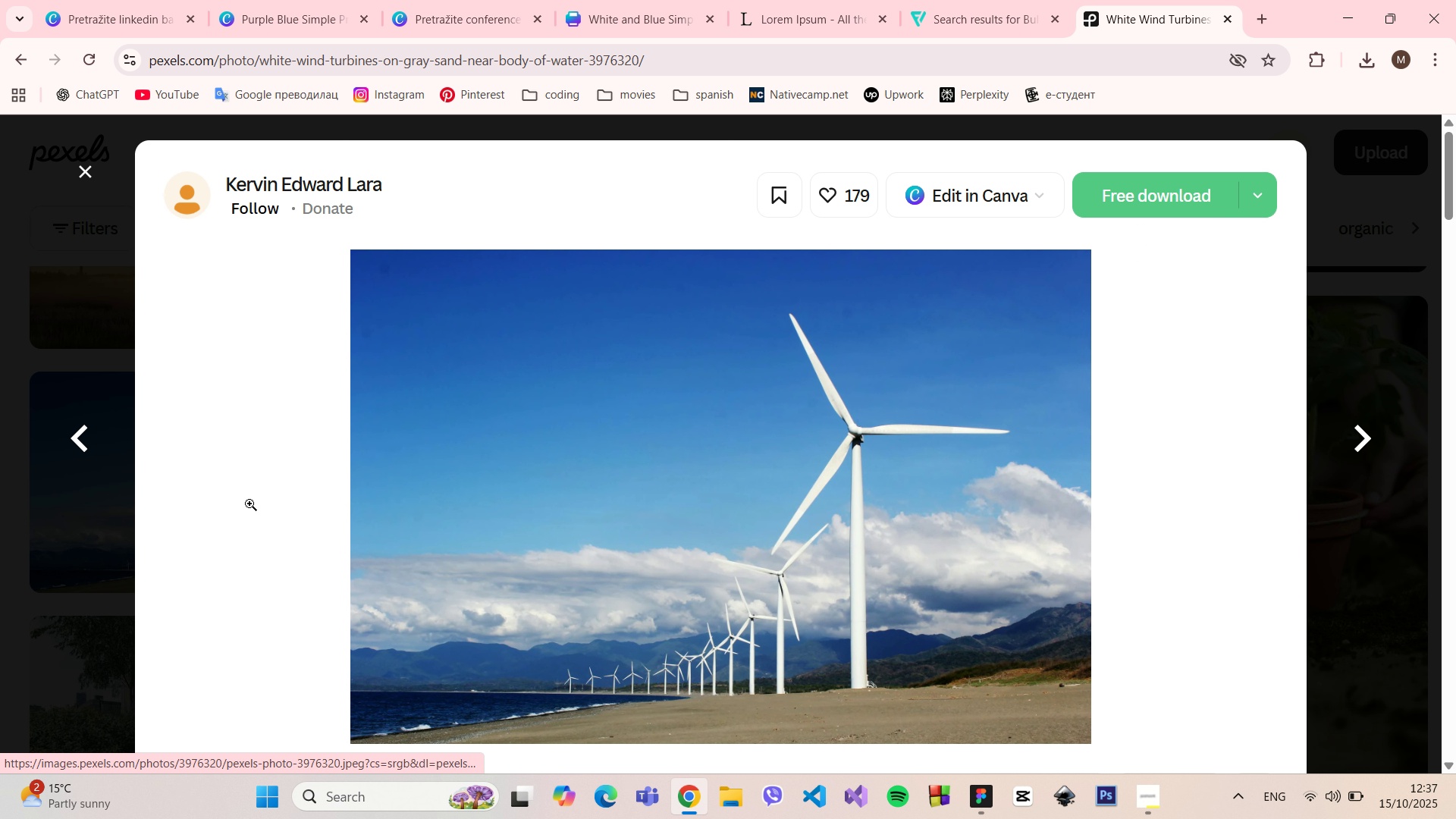 
scroll: coordinate [730, 485], scroll_direction: down, amount: 13.0
 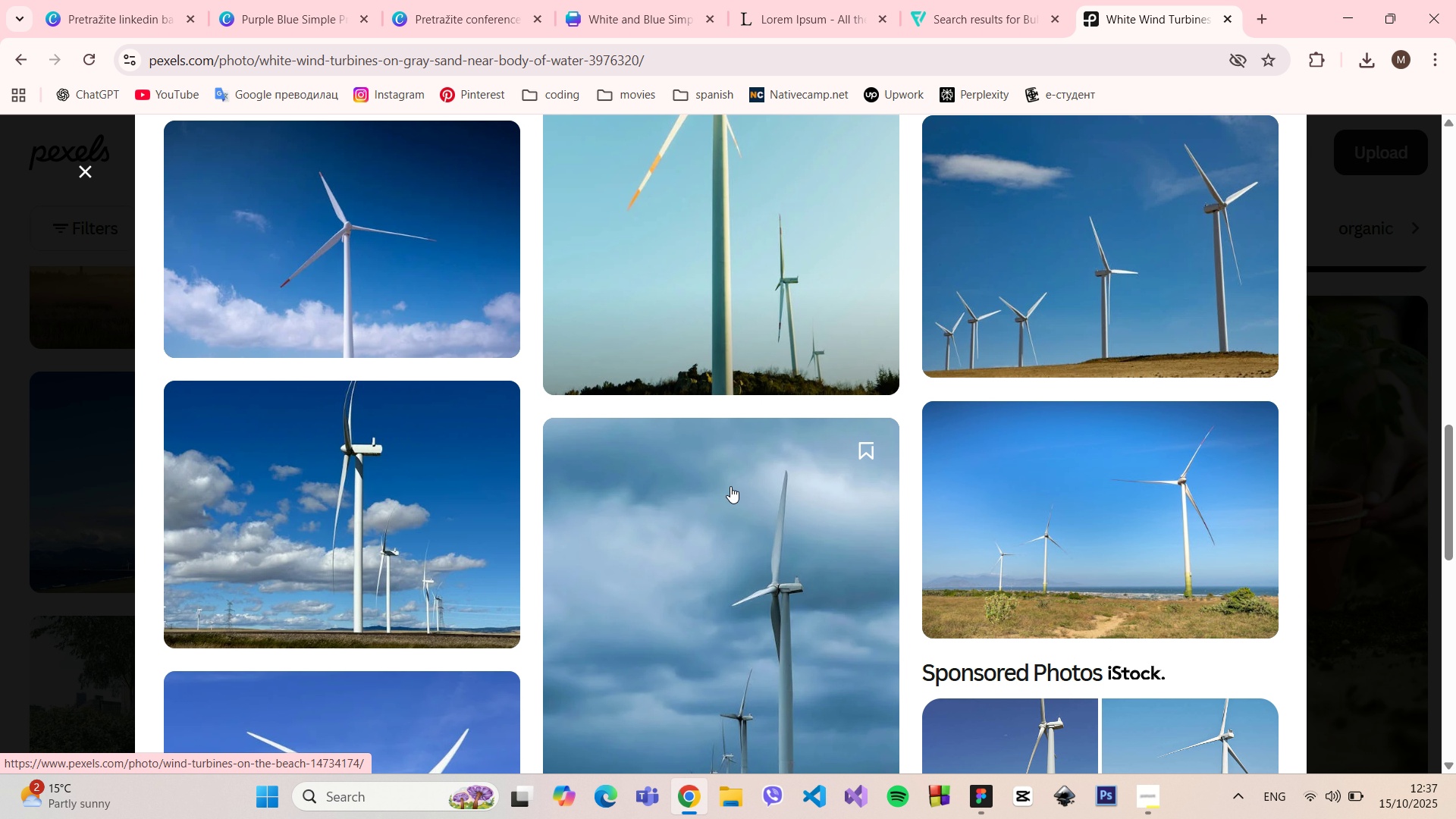 
scroll: coordinate [286, 365], scroll_direction: up, amount: 15.0
 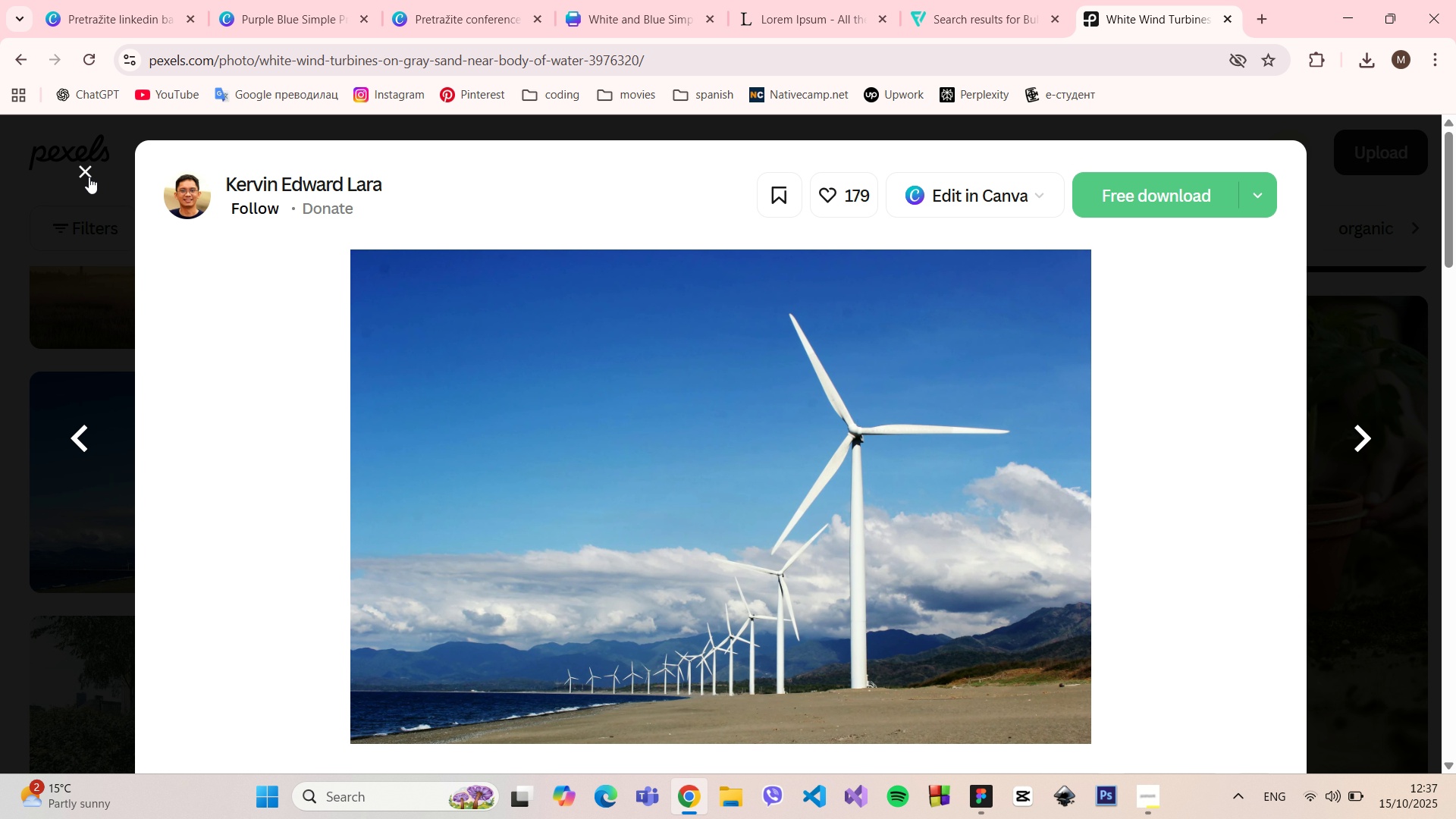 
left_click([87, 177])
 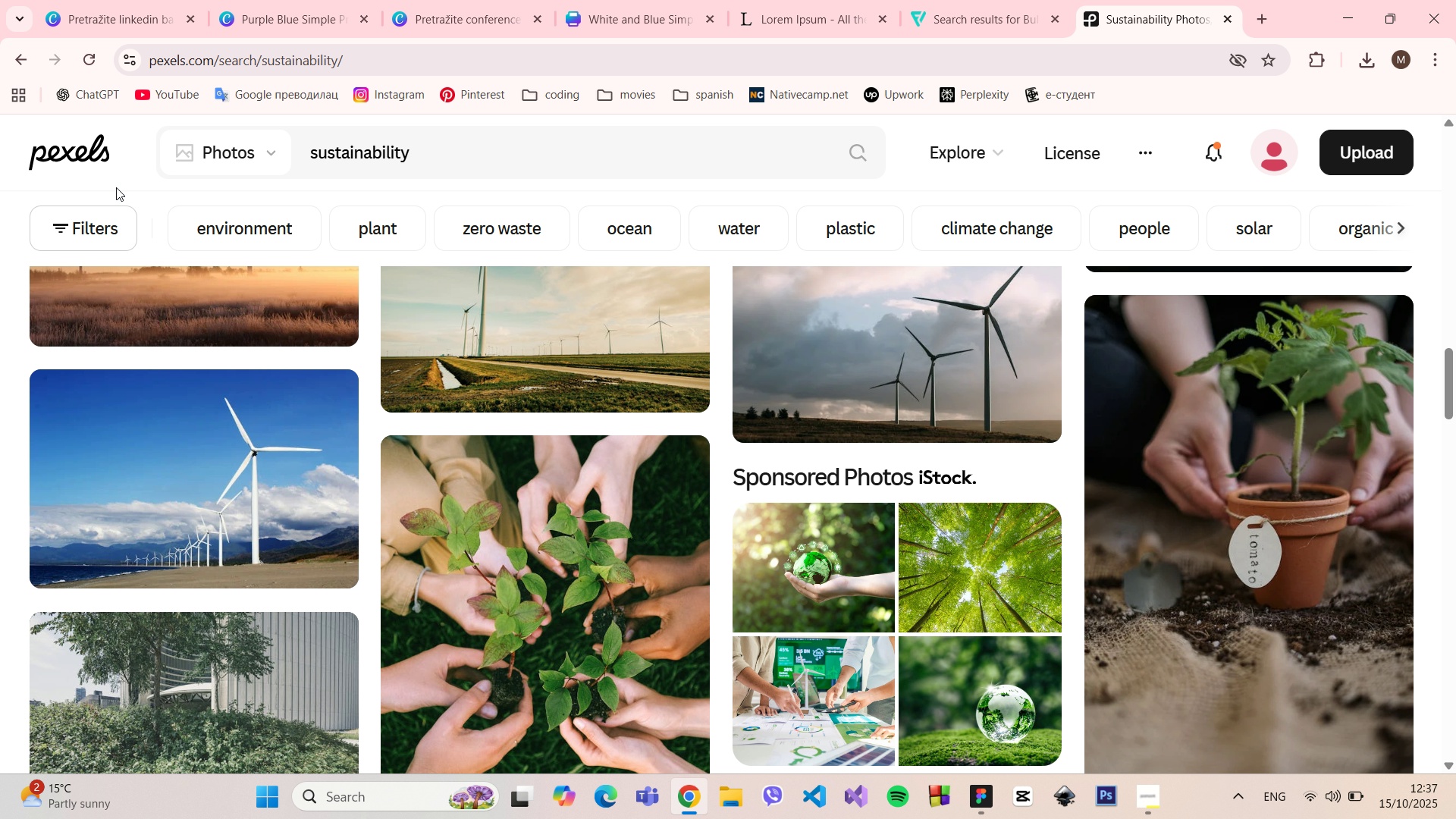 
scroll: coordinate [262, 240], scroll_direction: up, amount: 3.0
 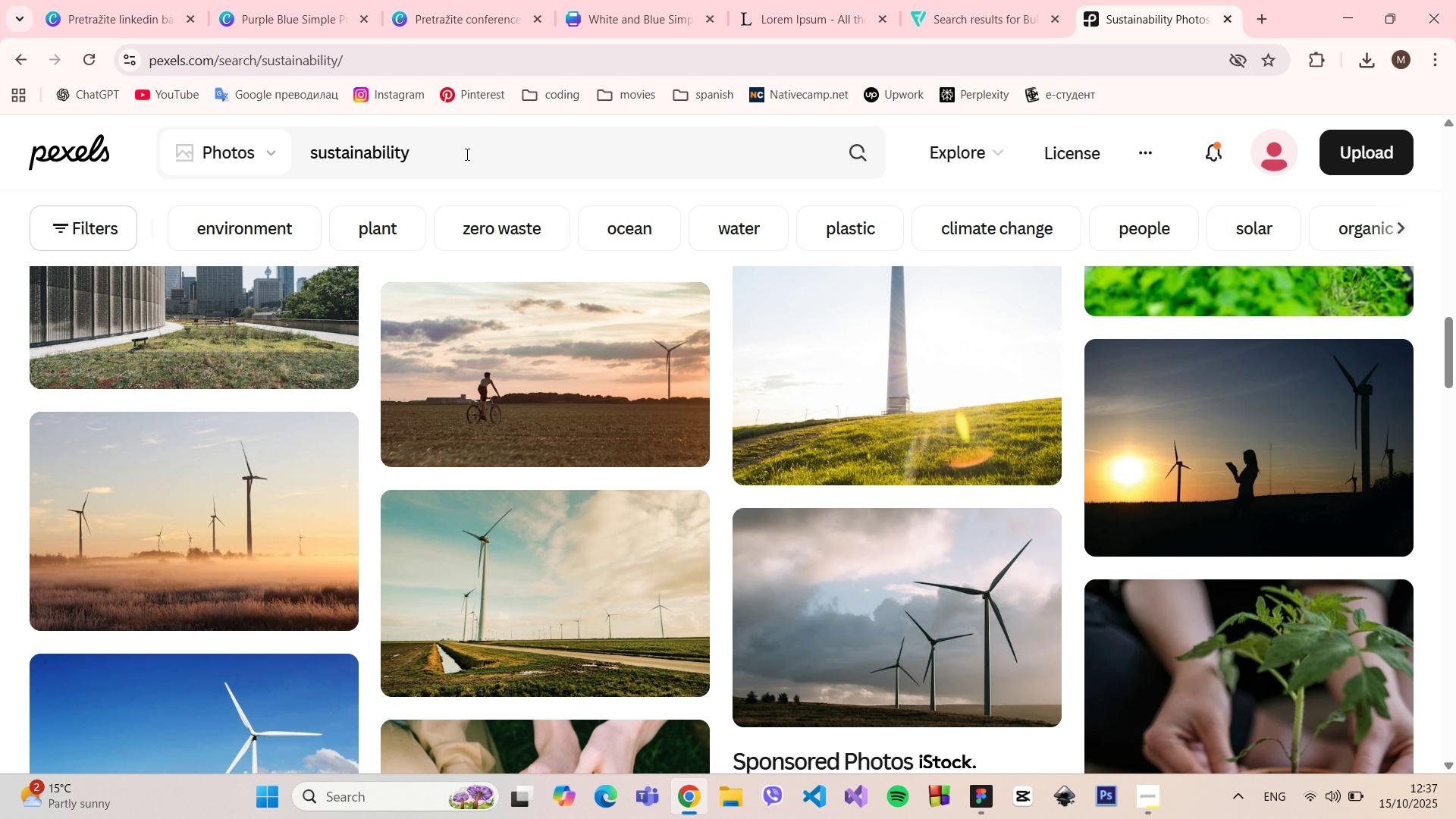 
left_click([466, 154])
 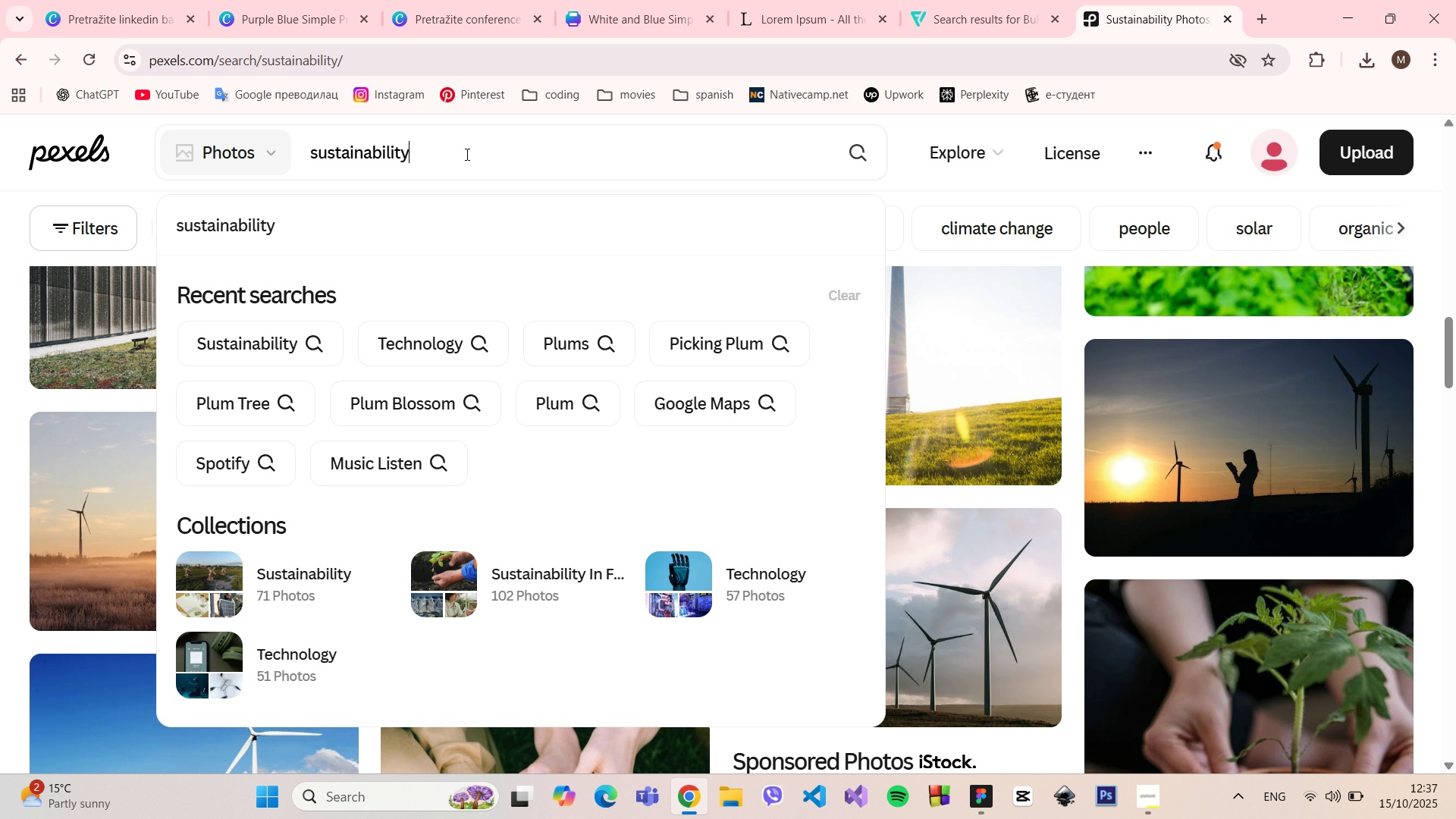 
type( technology)
 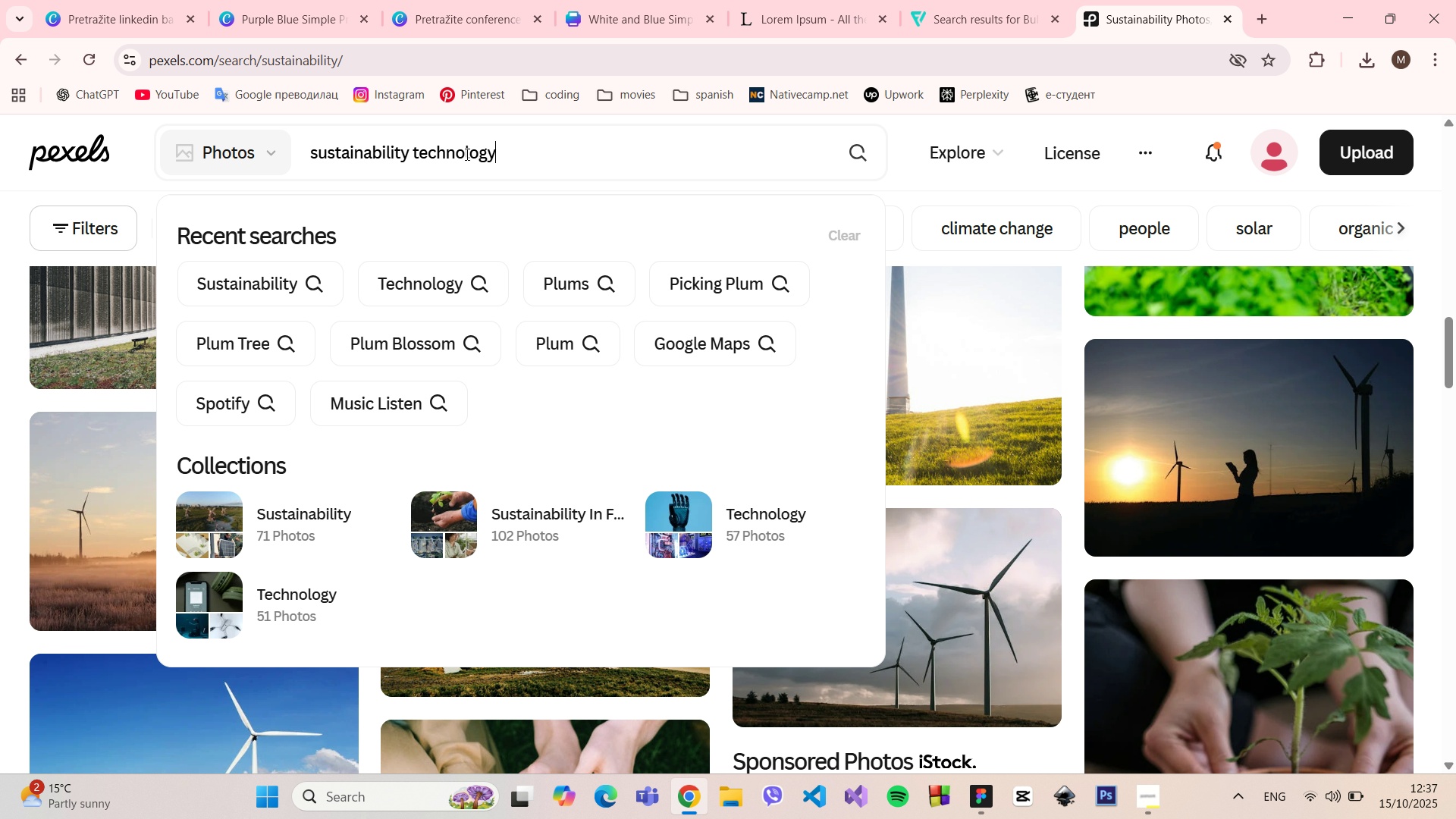 
key(Enter)
 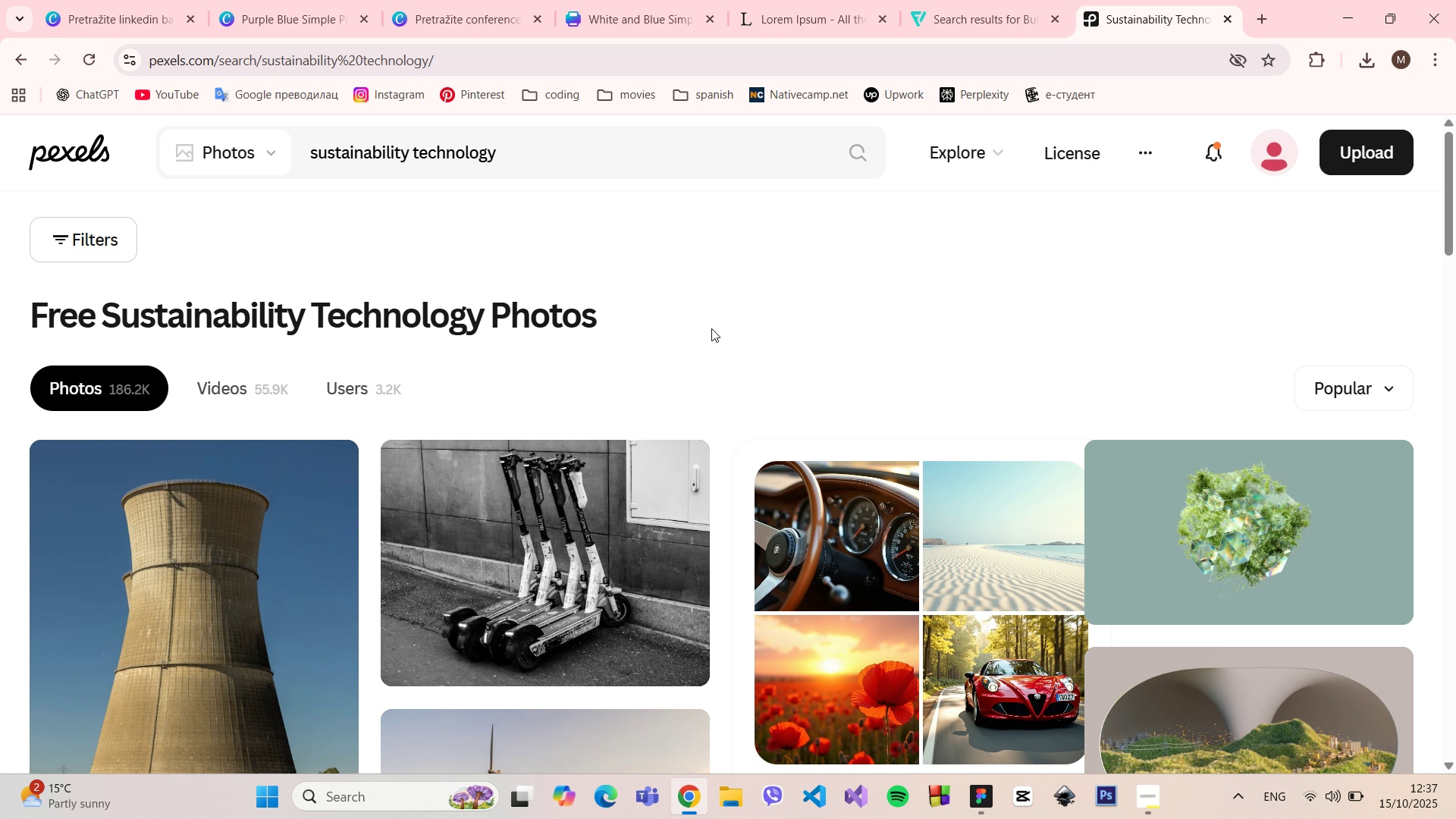 
scroll: coordinate [714, 318], scroll_direction: down, amount: 9.0
 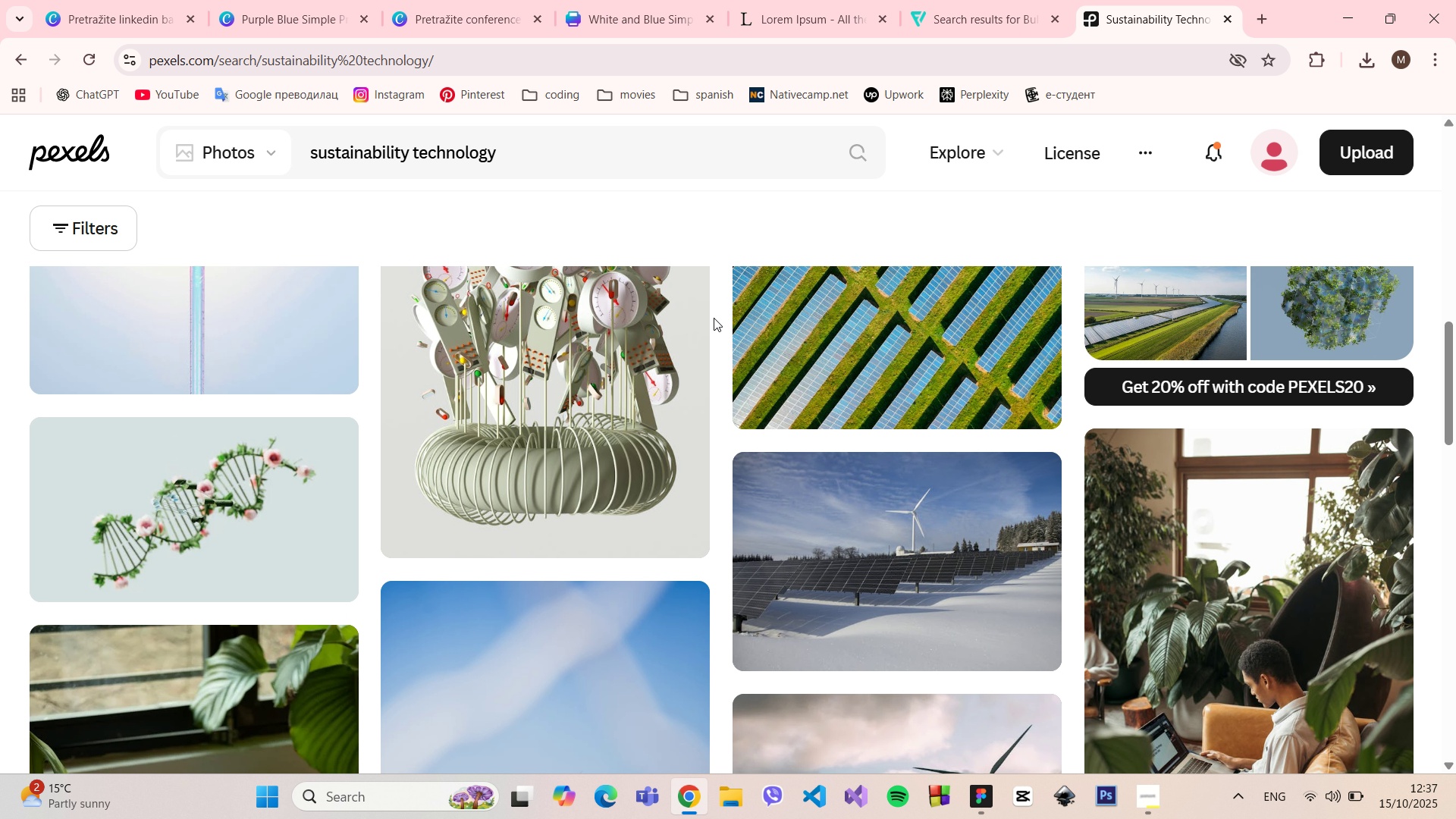 
scroll: coordinate [714, 318], scroll_direction: none, amount: 0.0
 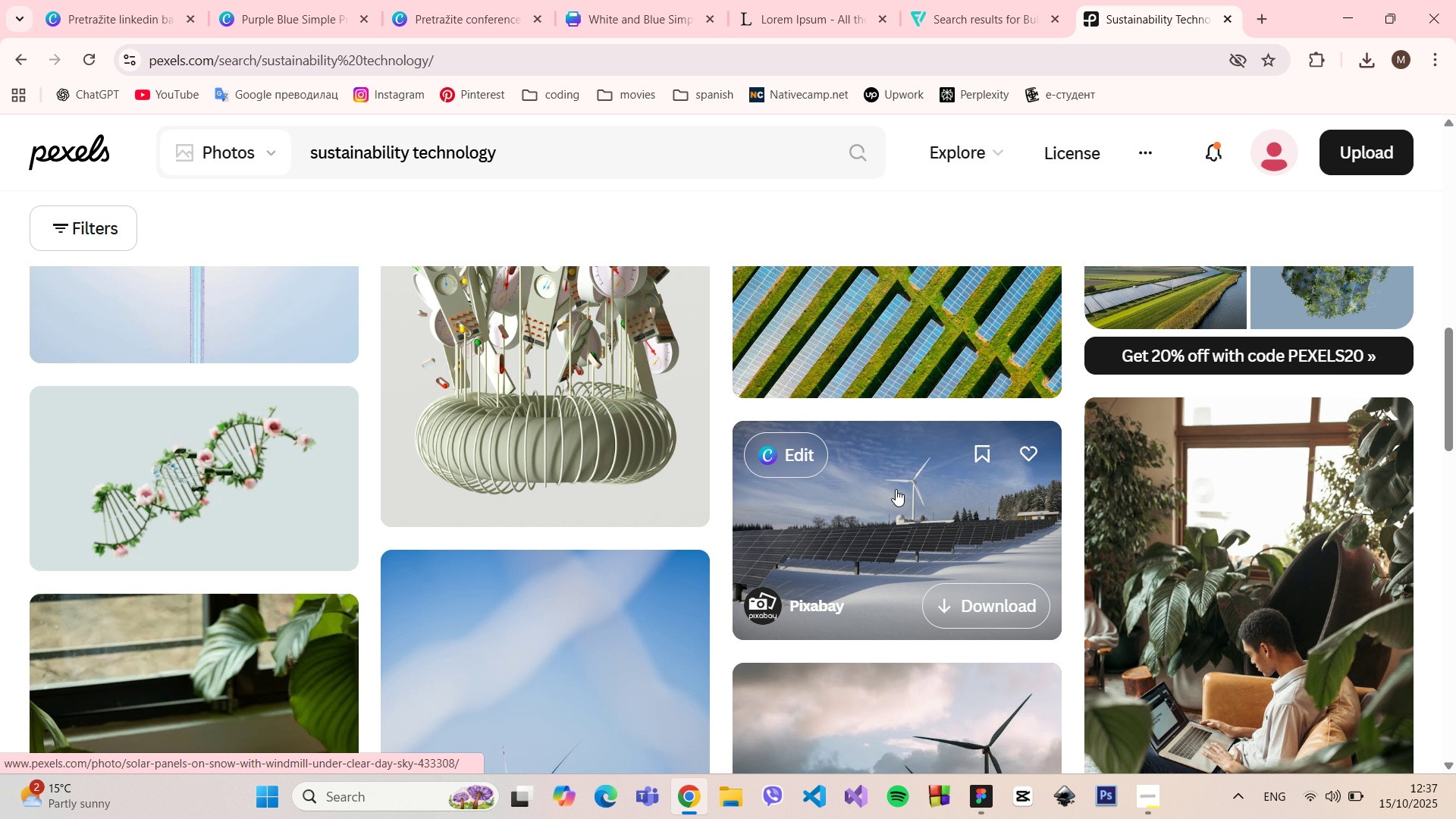 
left_click([951, 604])
 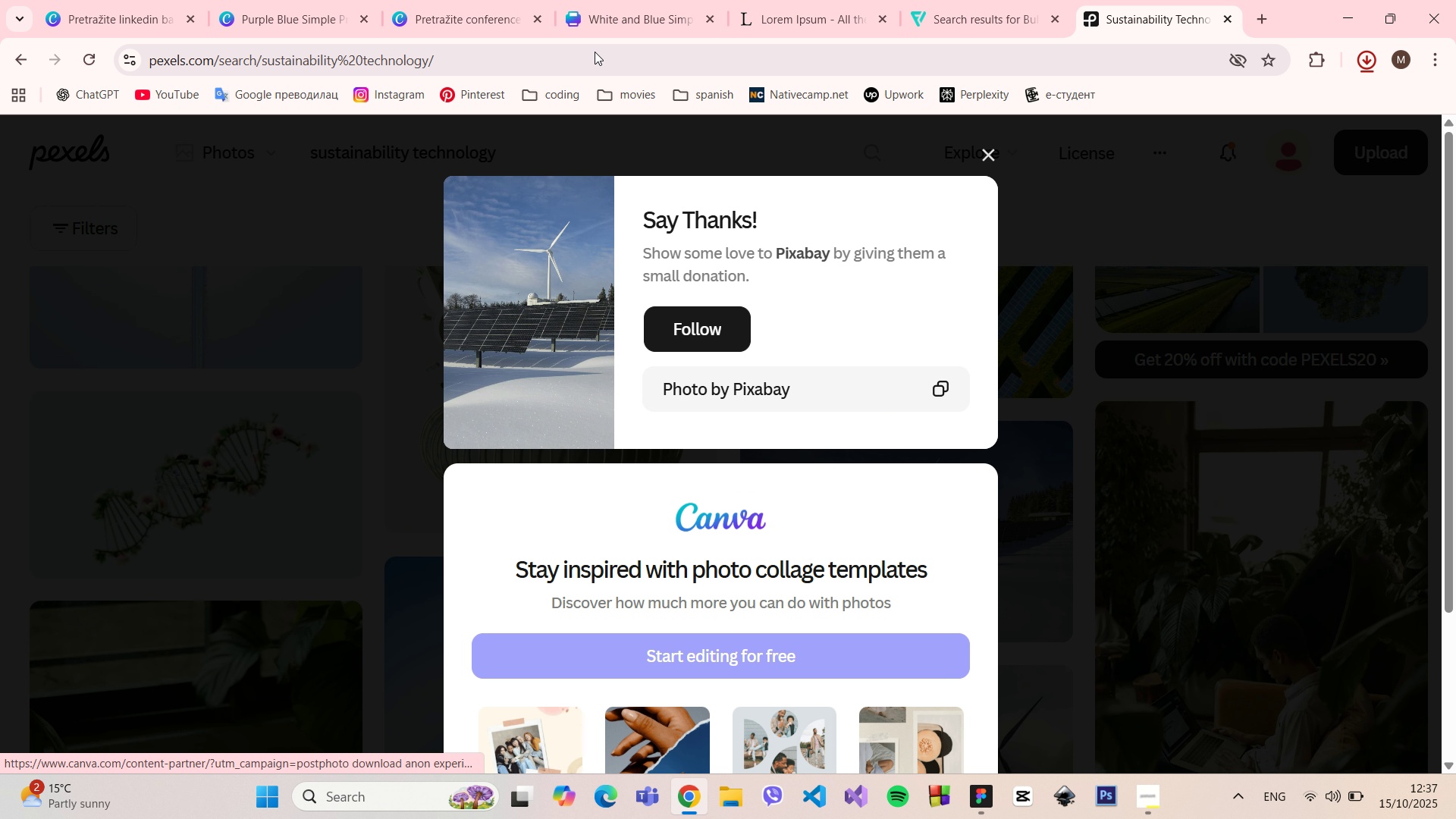 
left_click([610, 26])
 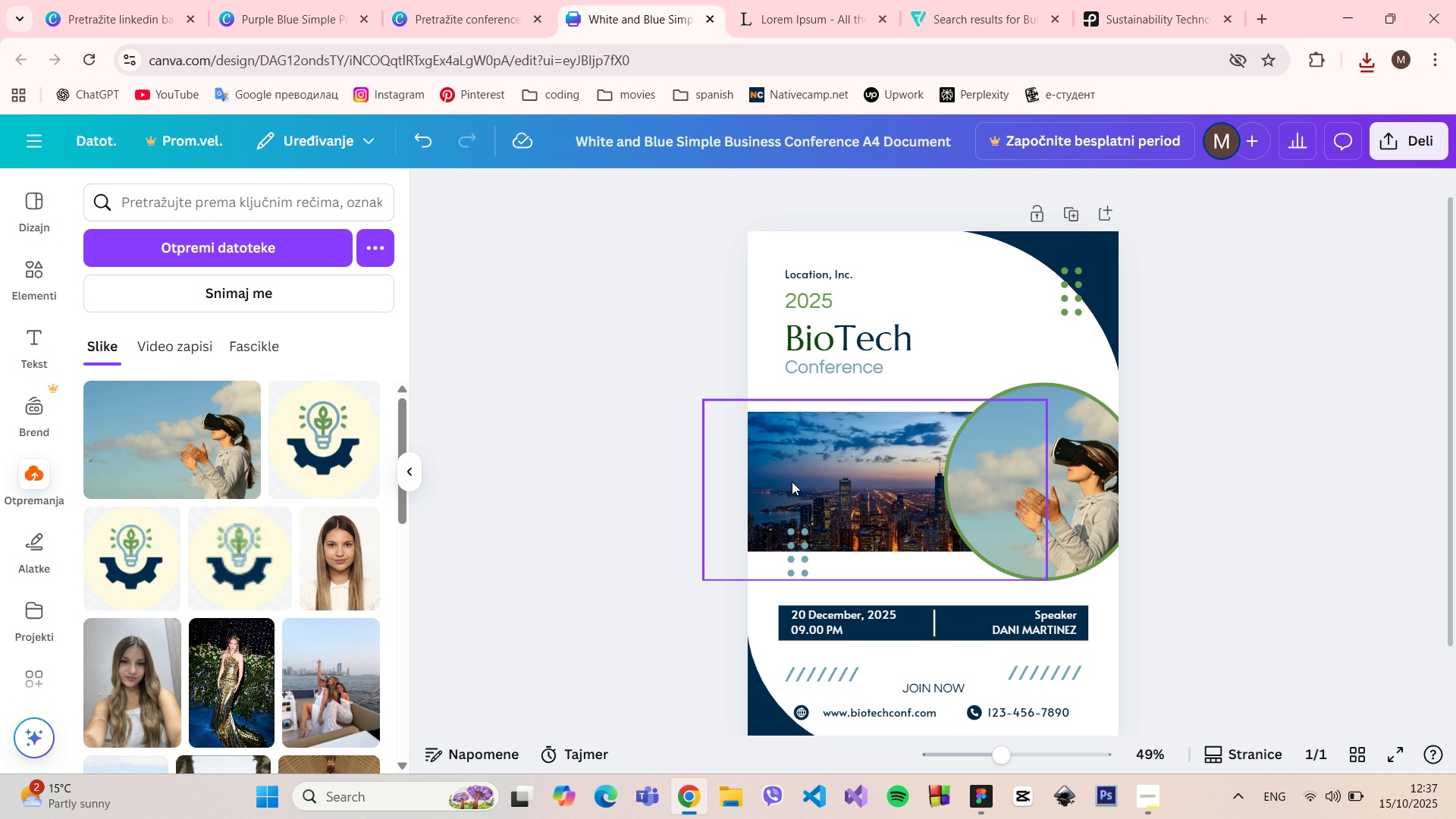 
left_click([800, 489])
 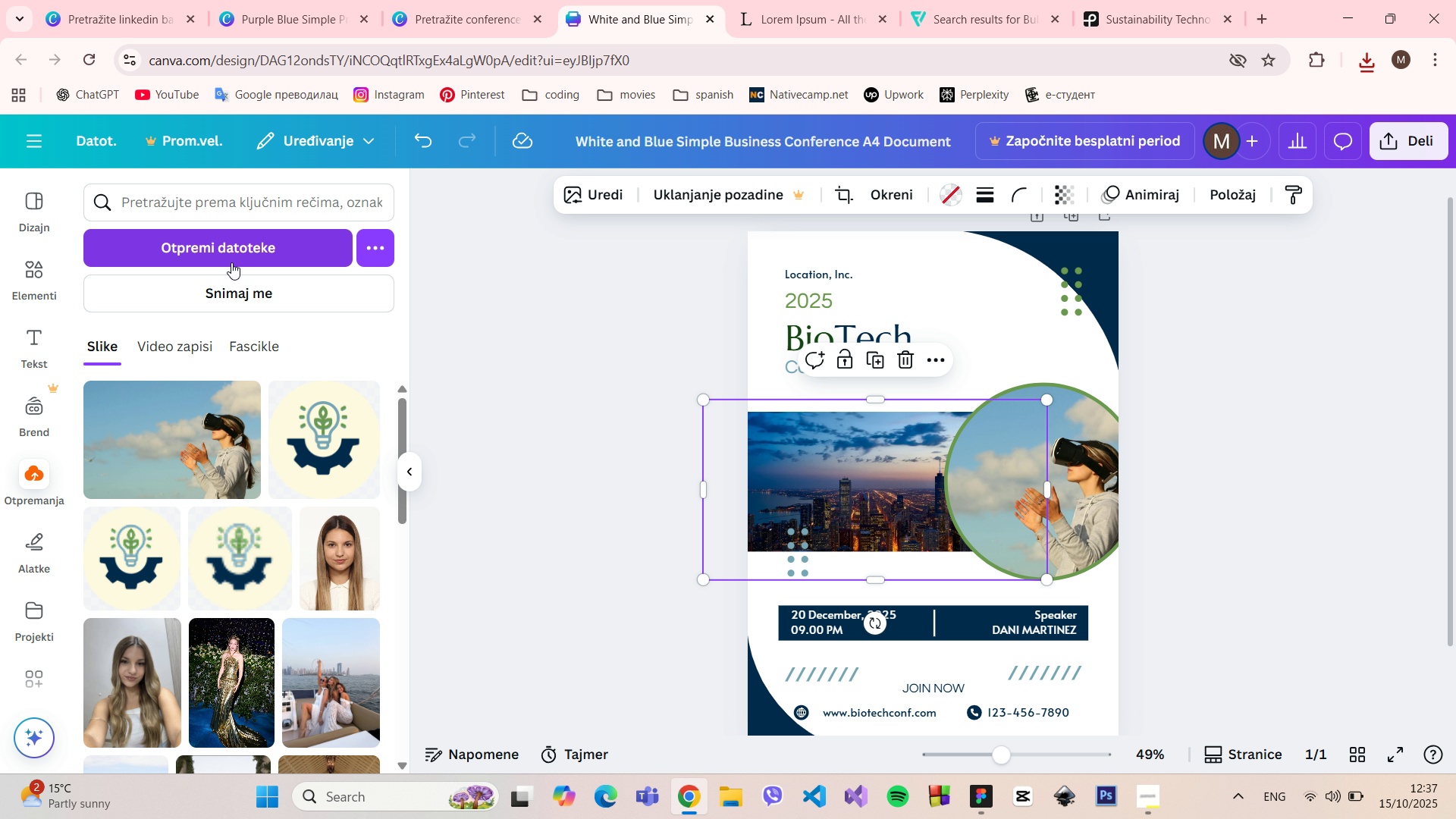 
left_click([229, 258])
 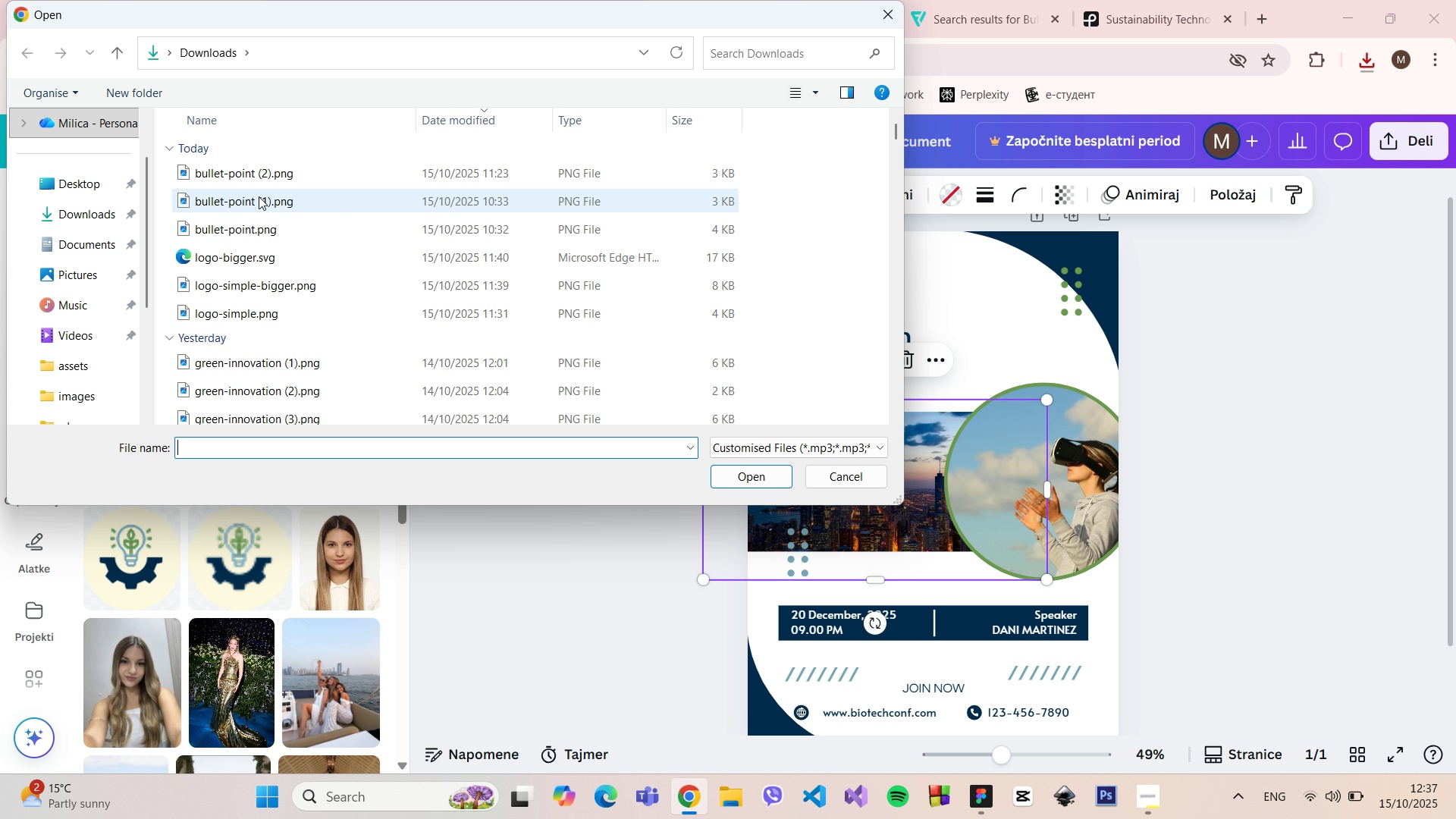 
left_click([258, 177])
 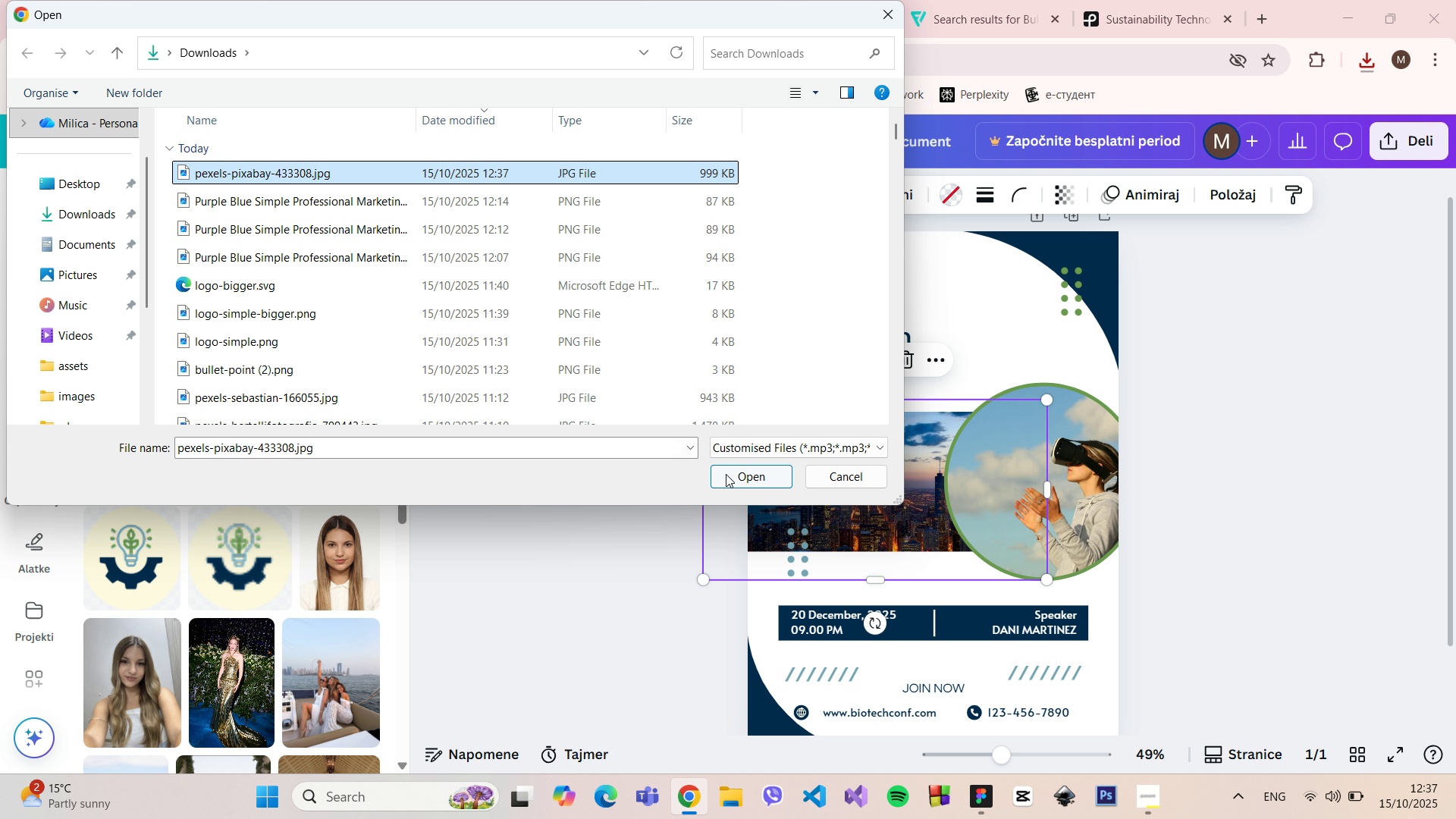 
left_click([727, 474])
 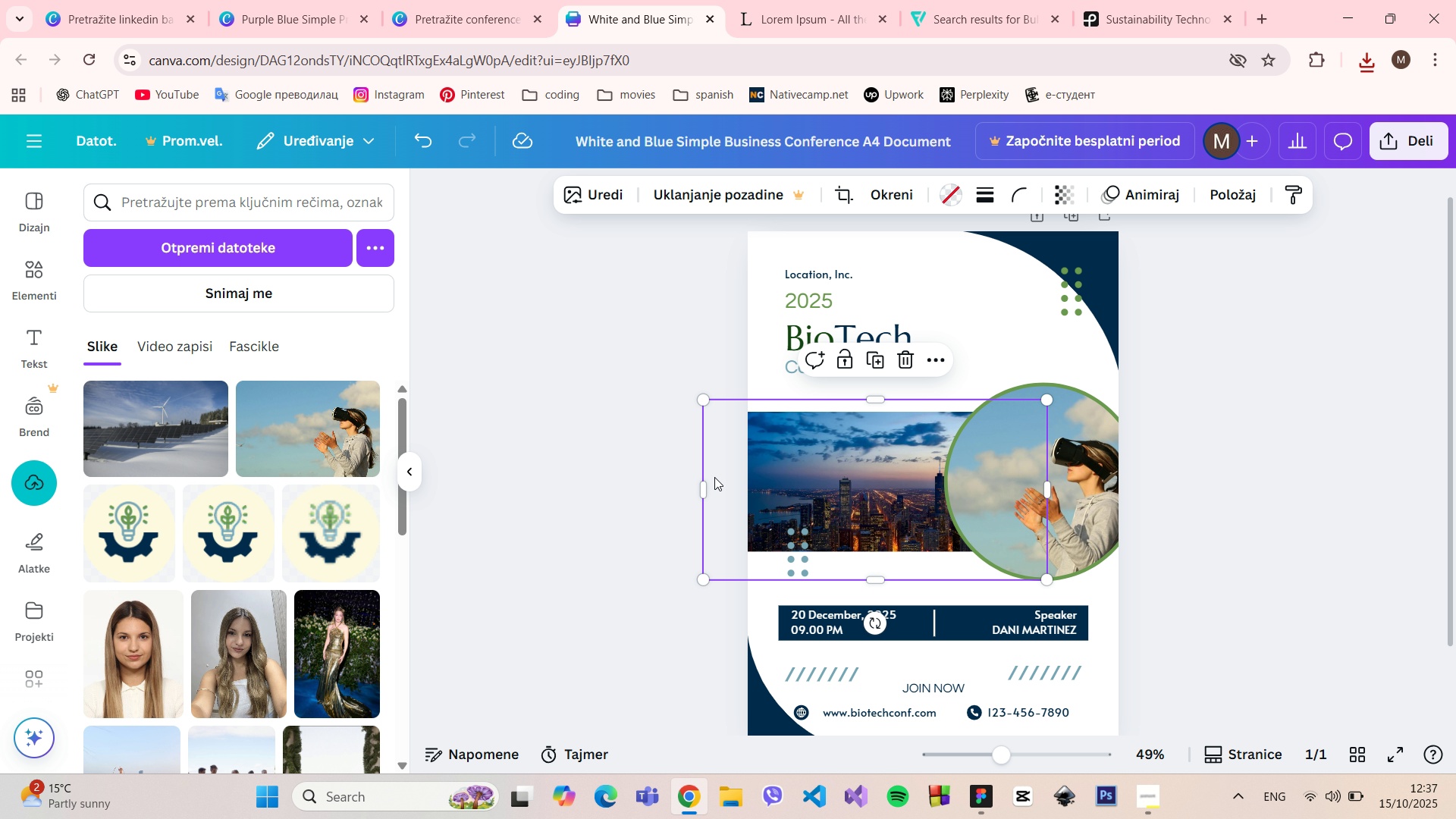 
wait(10.01)
 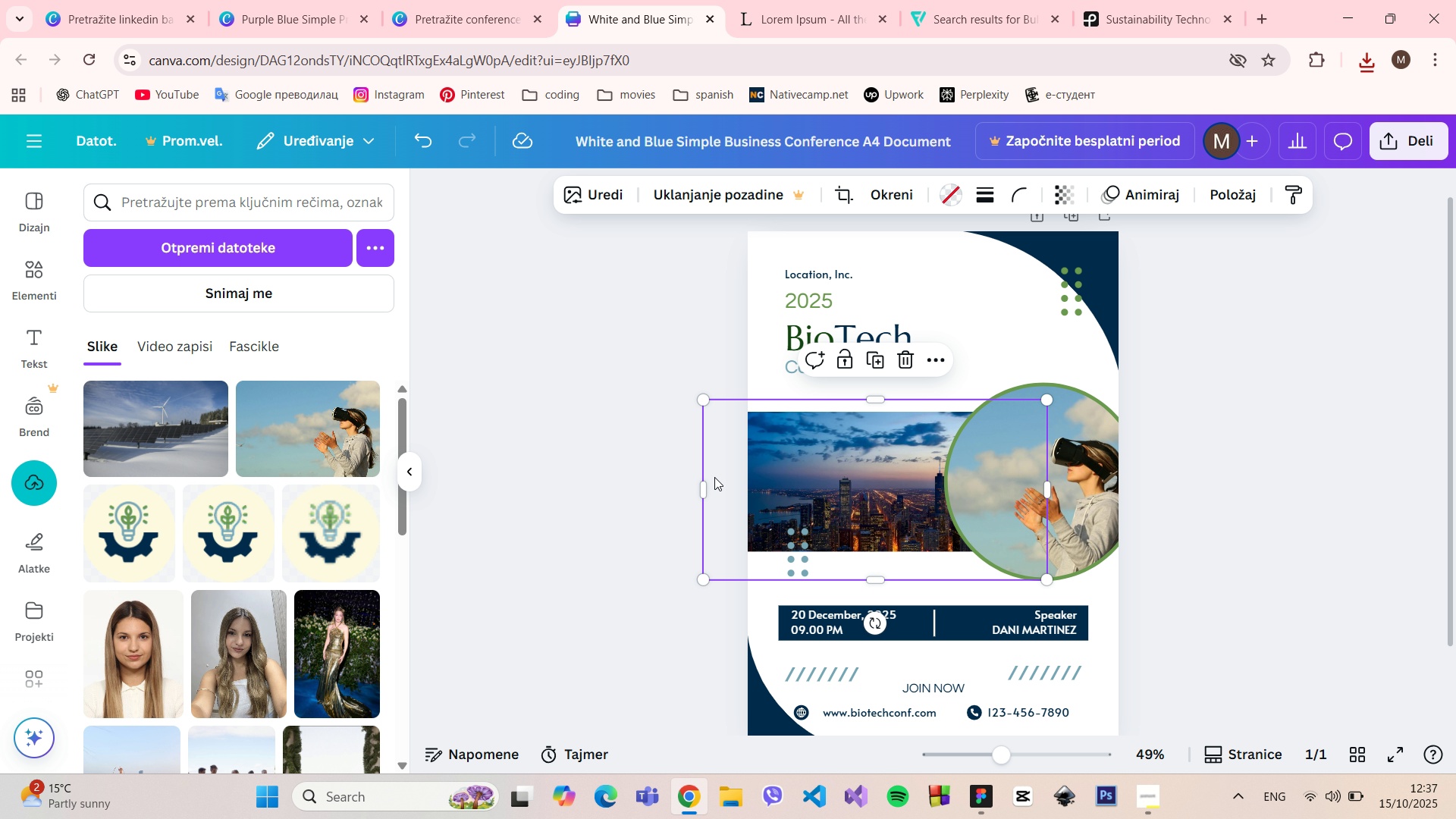 
left_click([150, 435])
 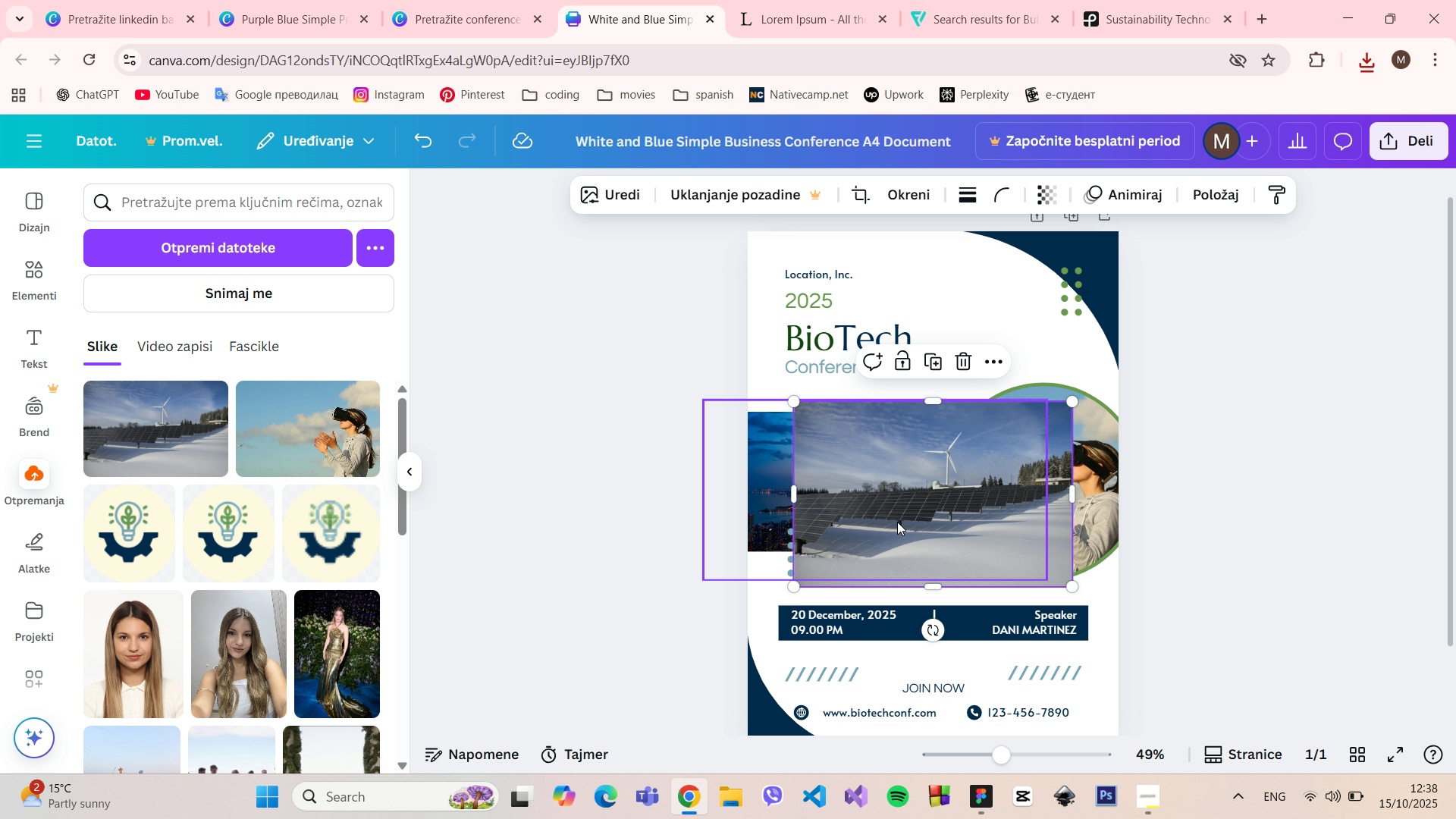 
left_click_drag(start_coordinate=[917, 484], to_coordinate=[878, 487])
 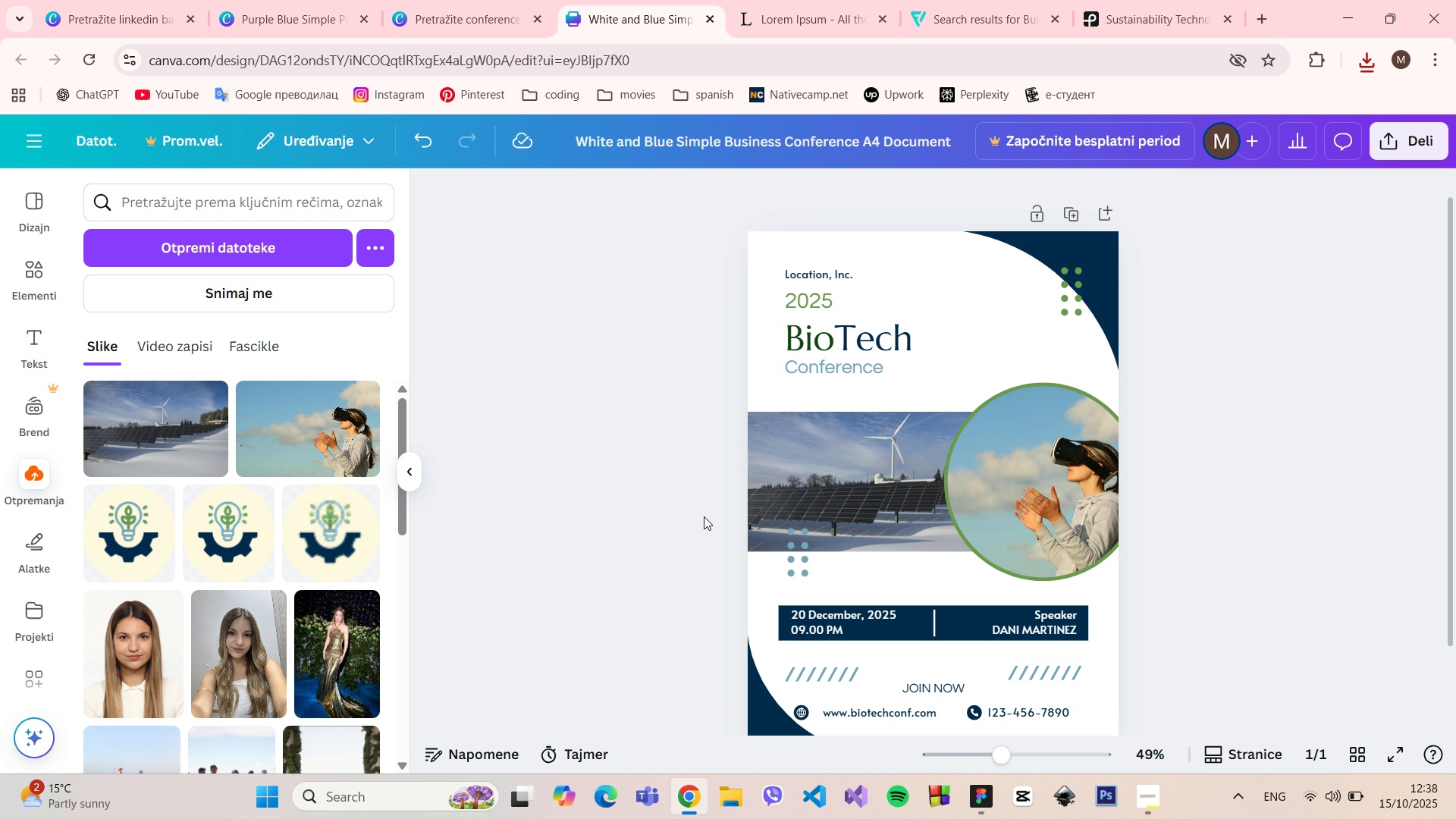 
left_click([661, 511])
 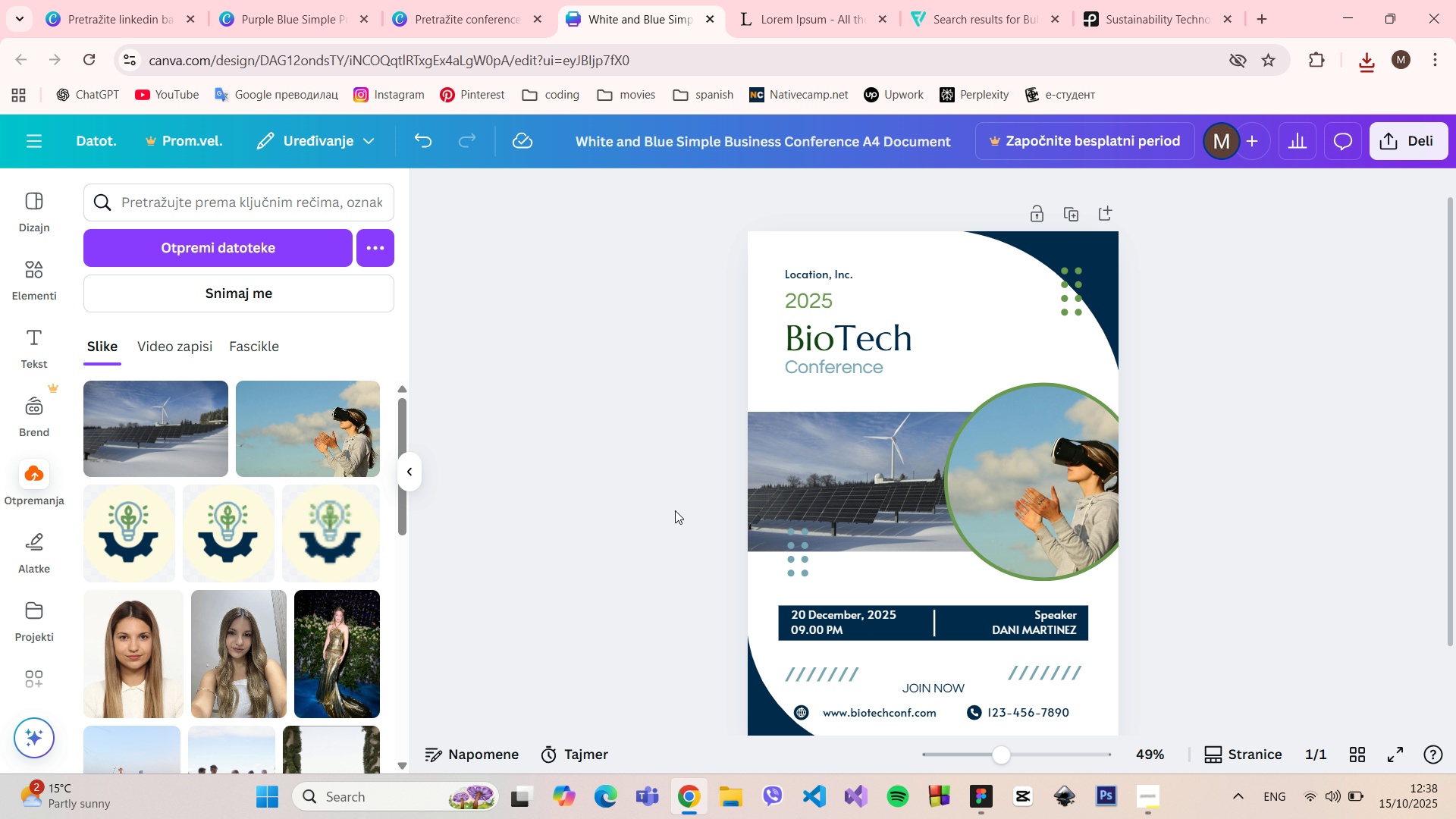 
left_click([792, 555])
 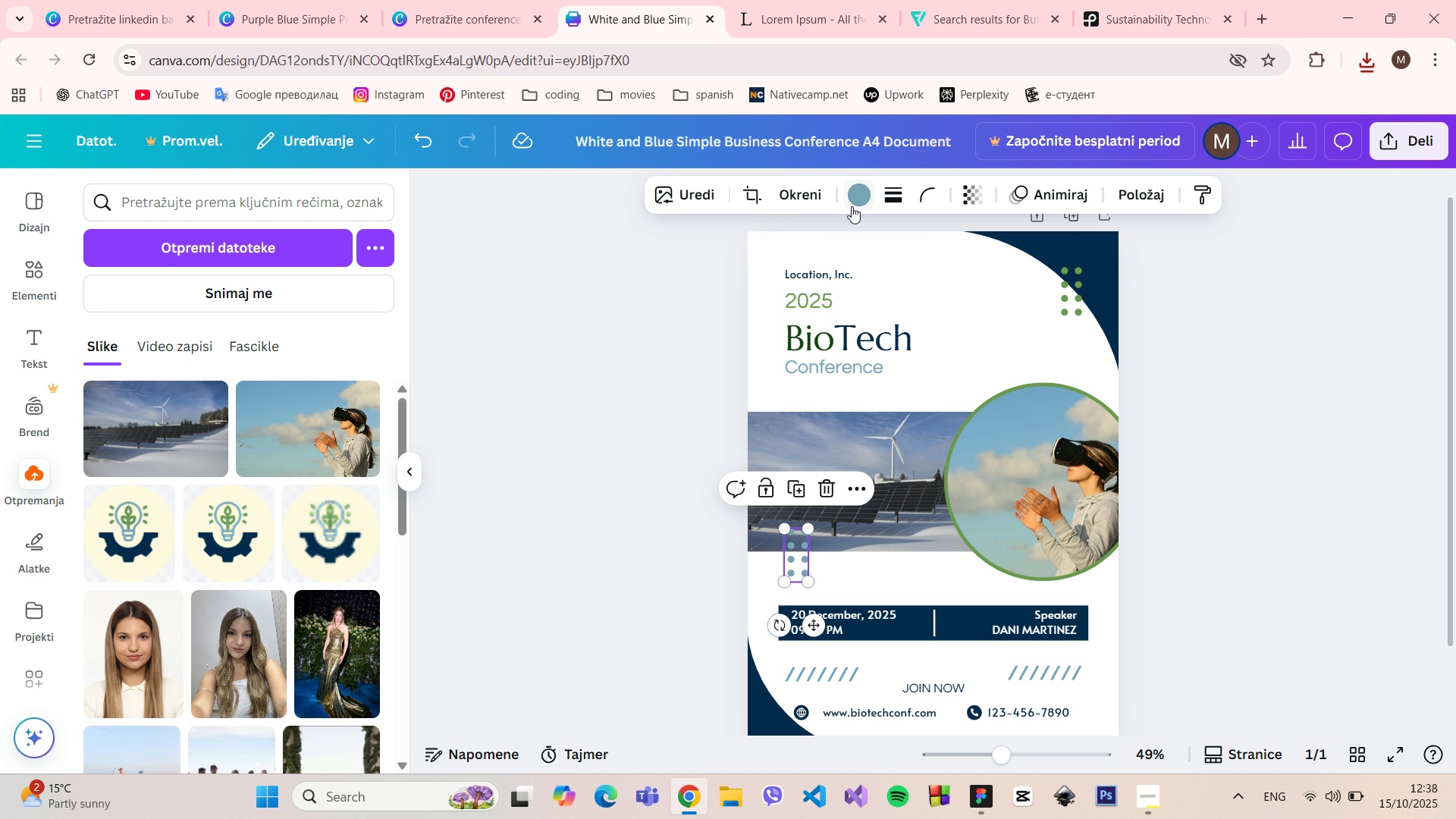 
left_click([855, 200])
 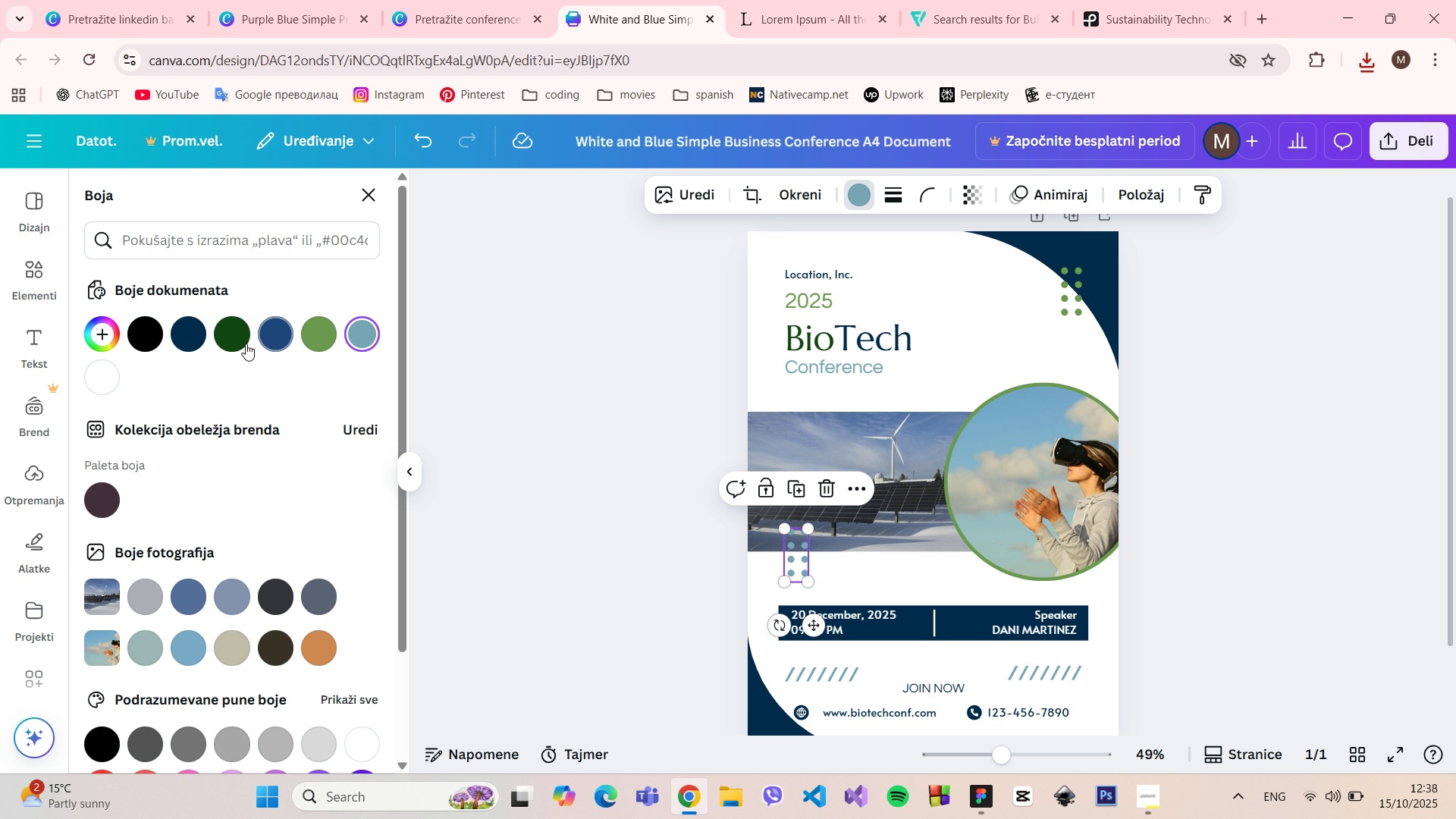 
left_click([237, 337])
 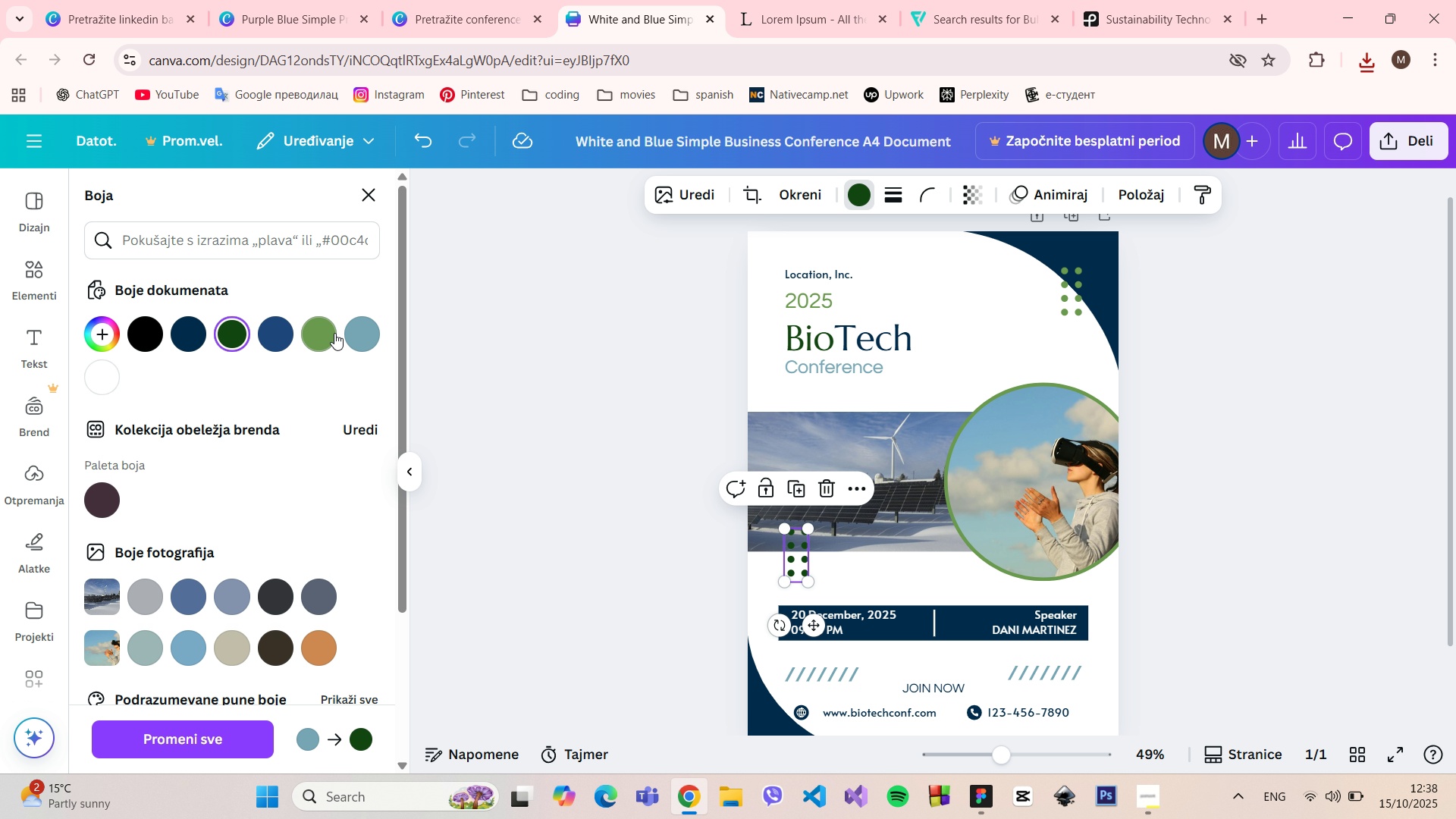 
left_click([355, 333])
 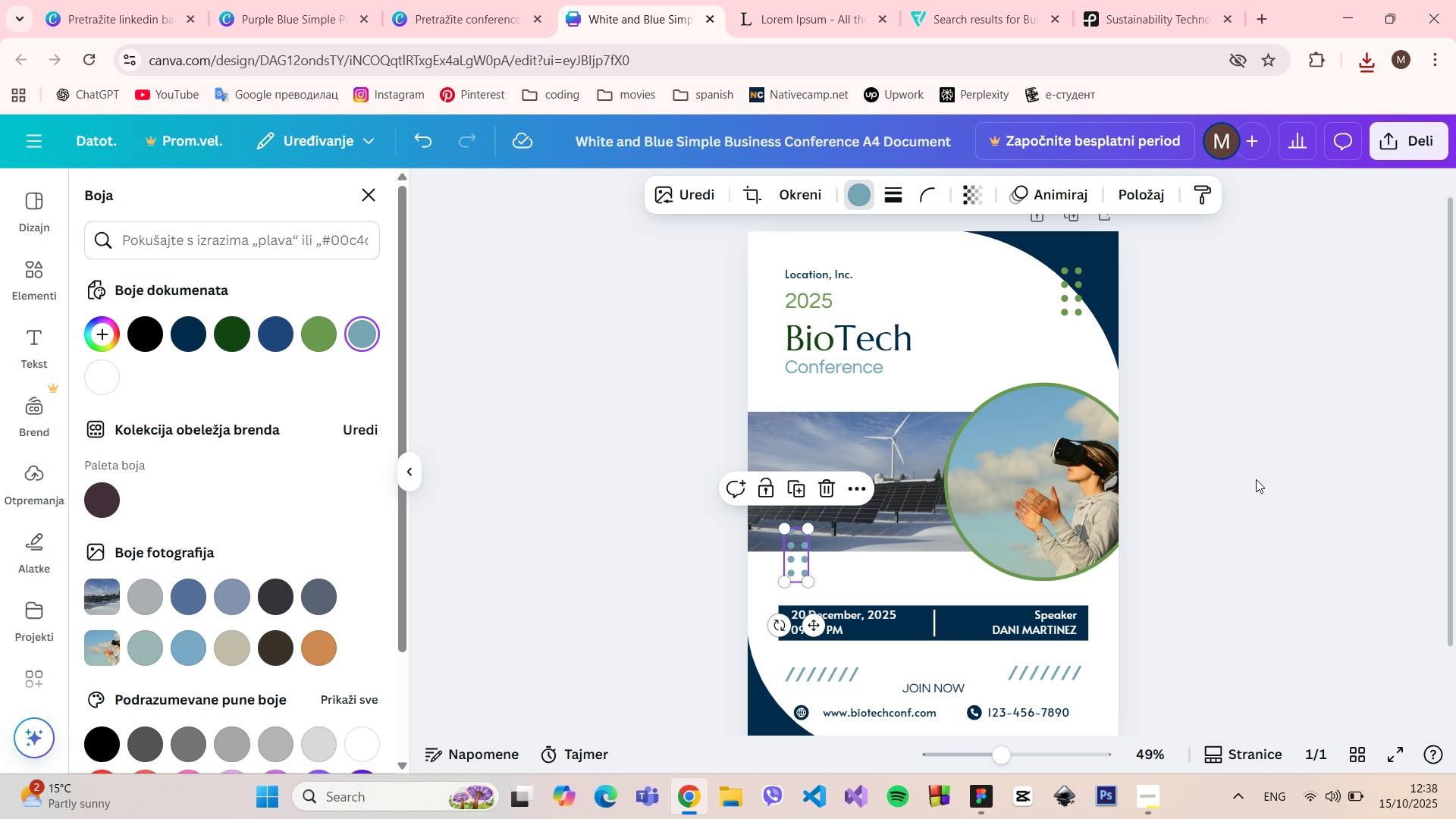 
left_click([1282, 487])
 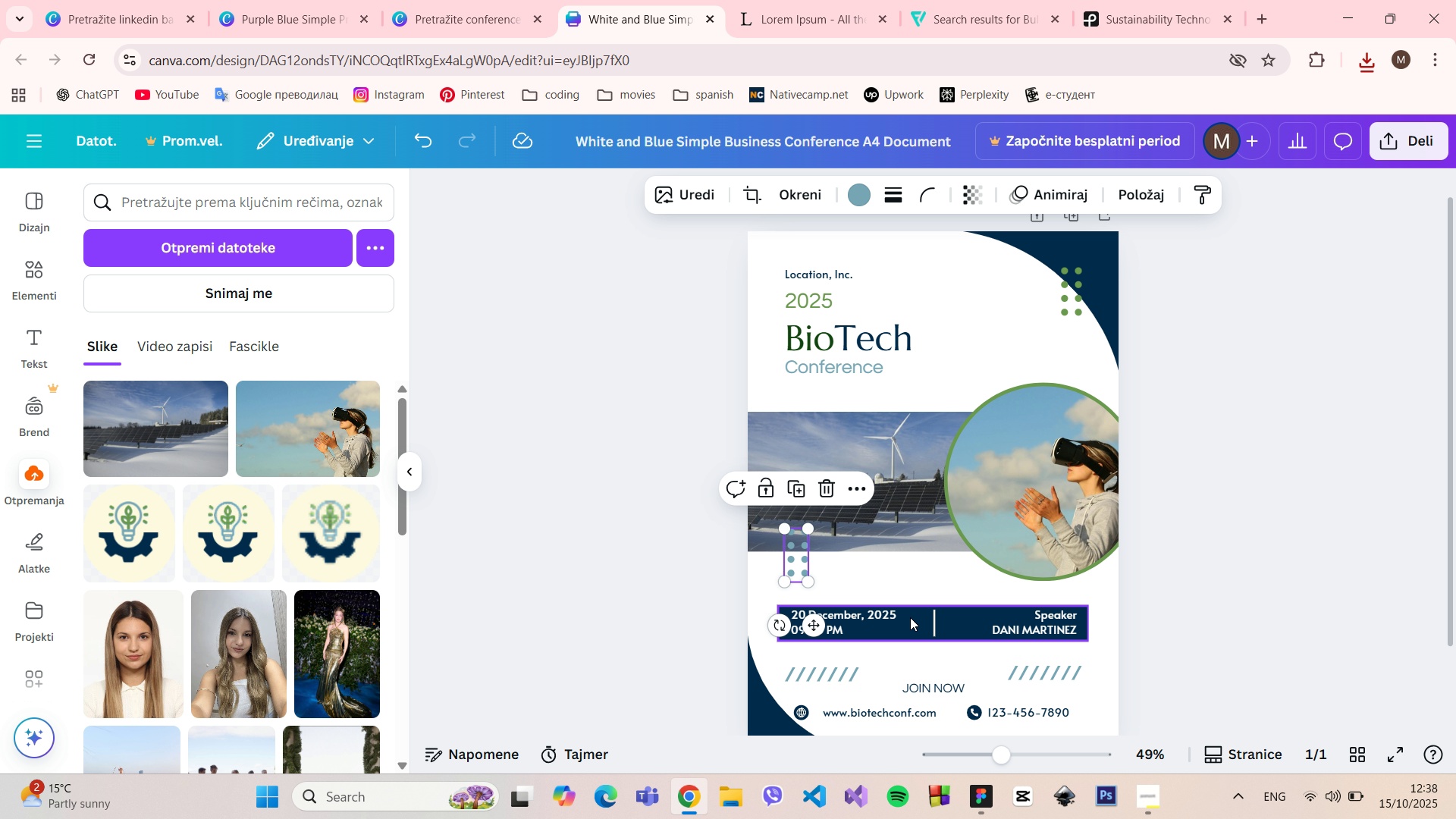 
left_click([908, 618])
 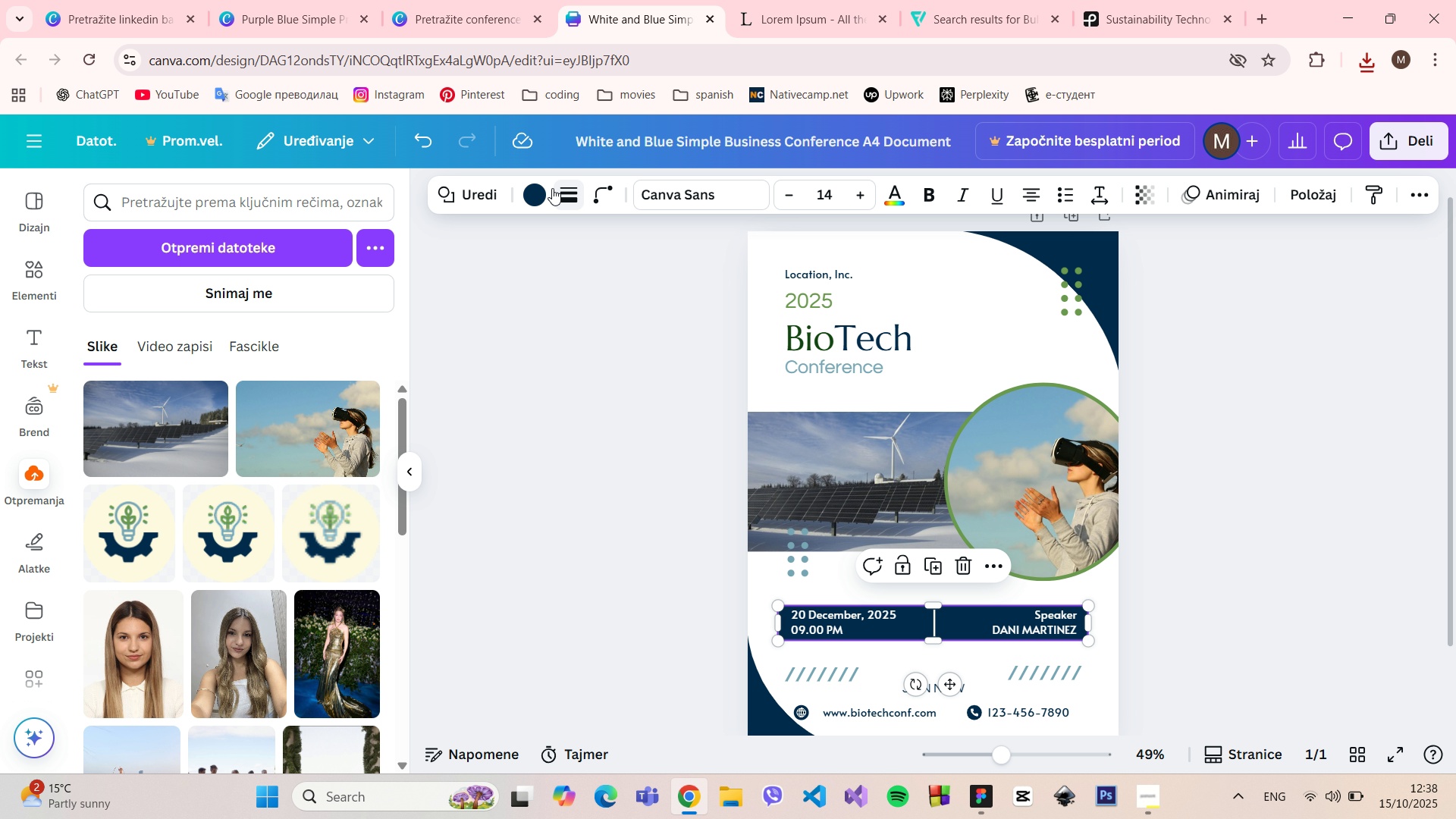 
left_click([542, 190])
 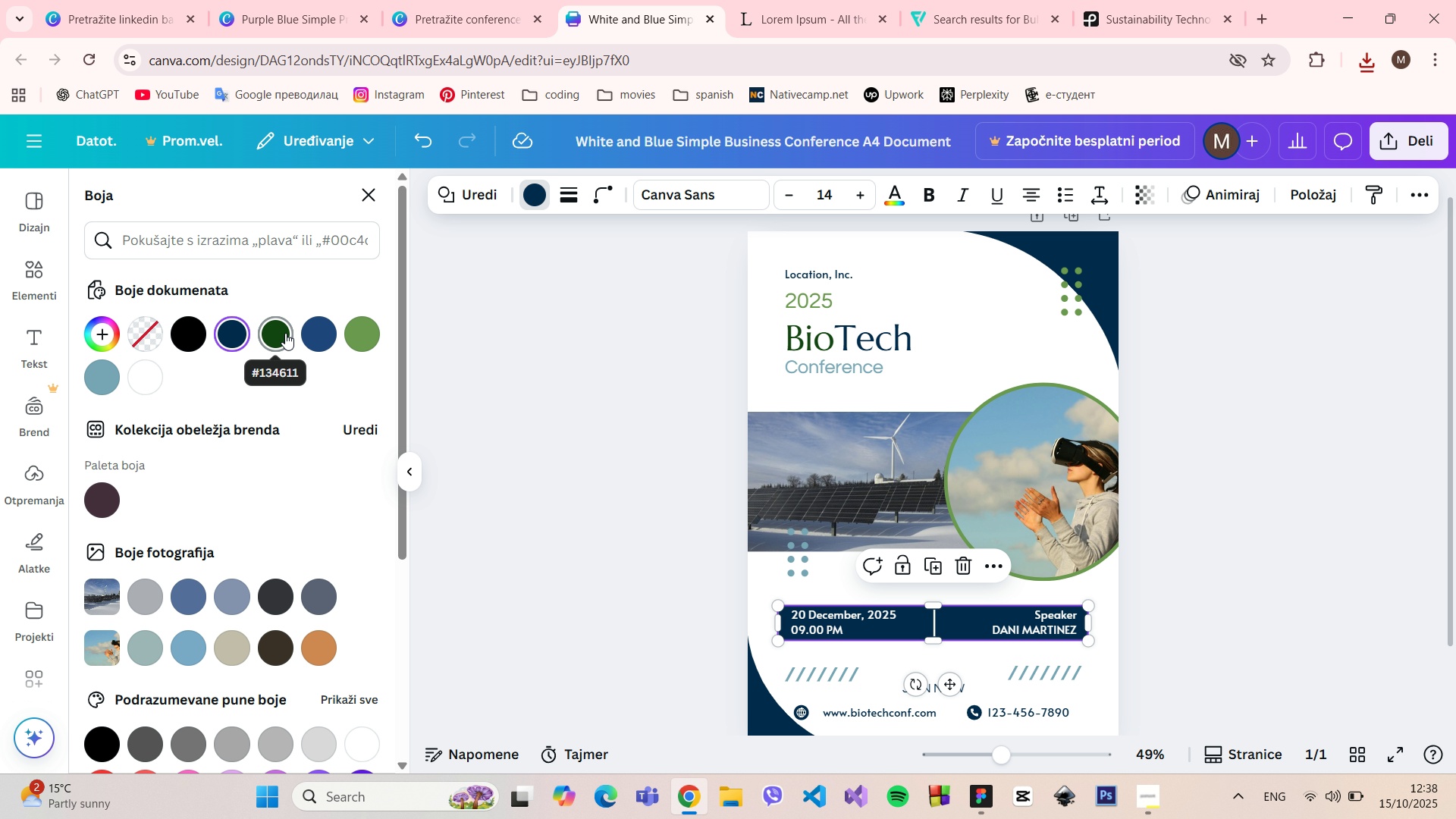 
left_click([285, 333])
 